 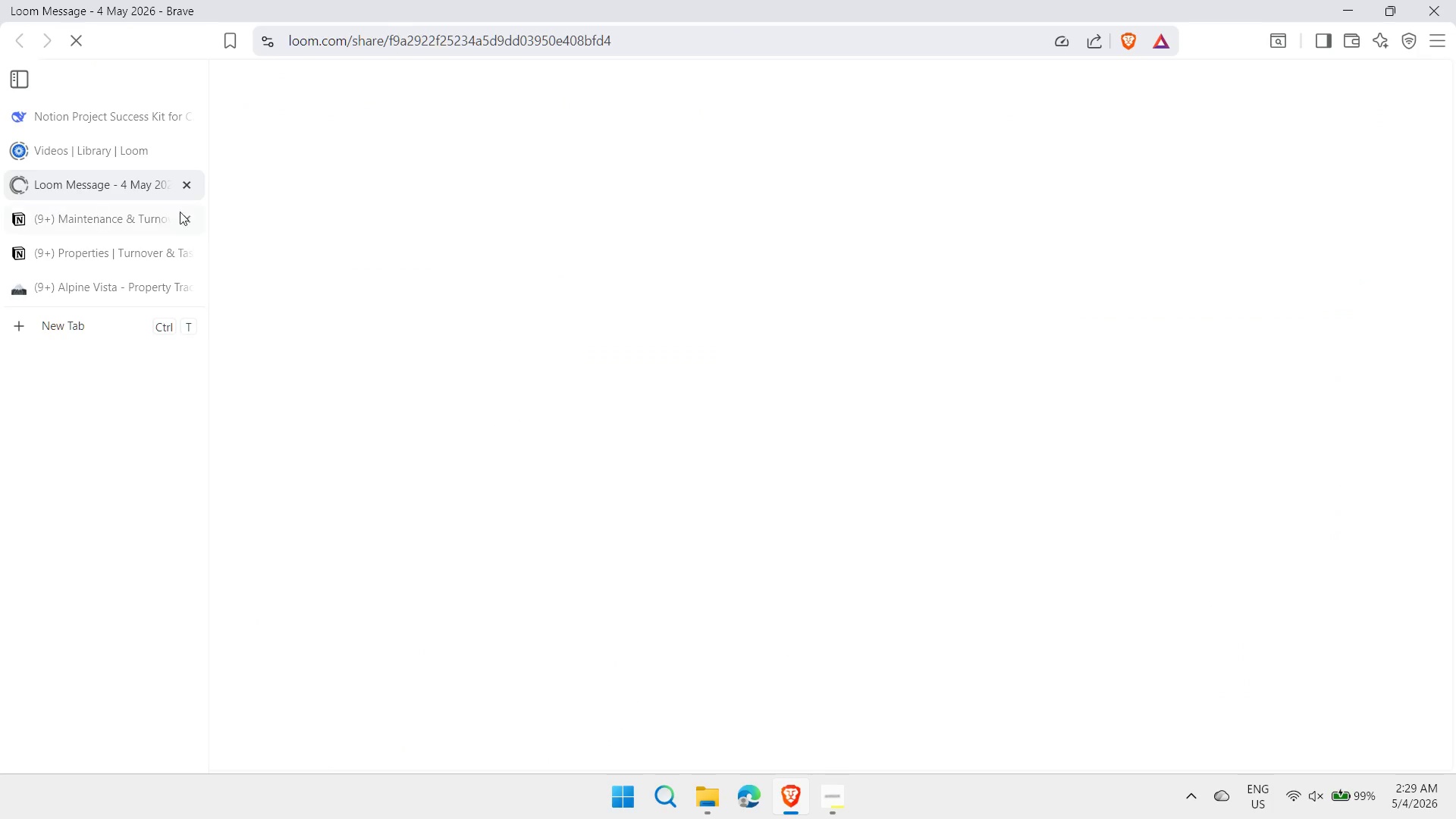 
left_click([187, 186])
 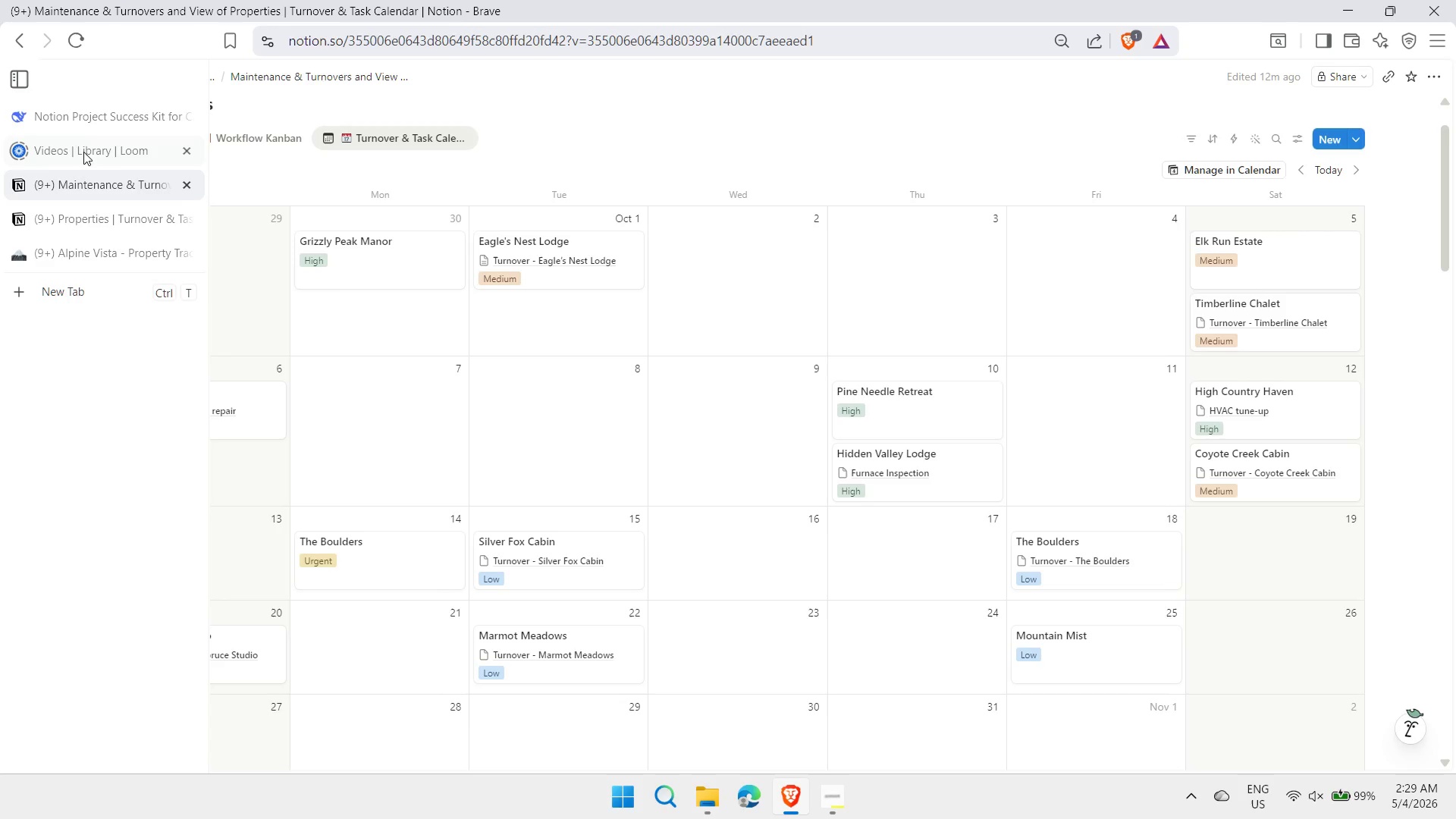 
left_click_drag(start_coordinate=[83, 150], to_coordinate=[249, 449])
 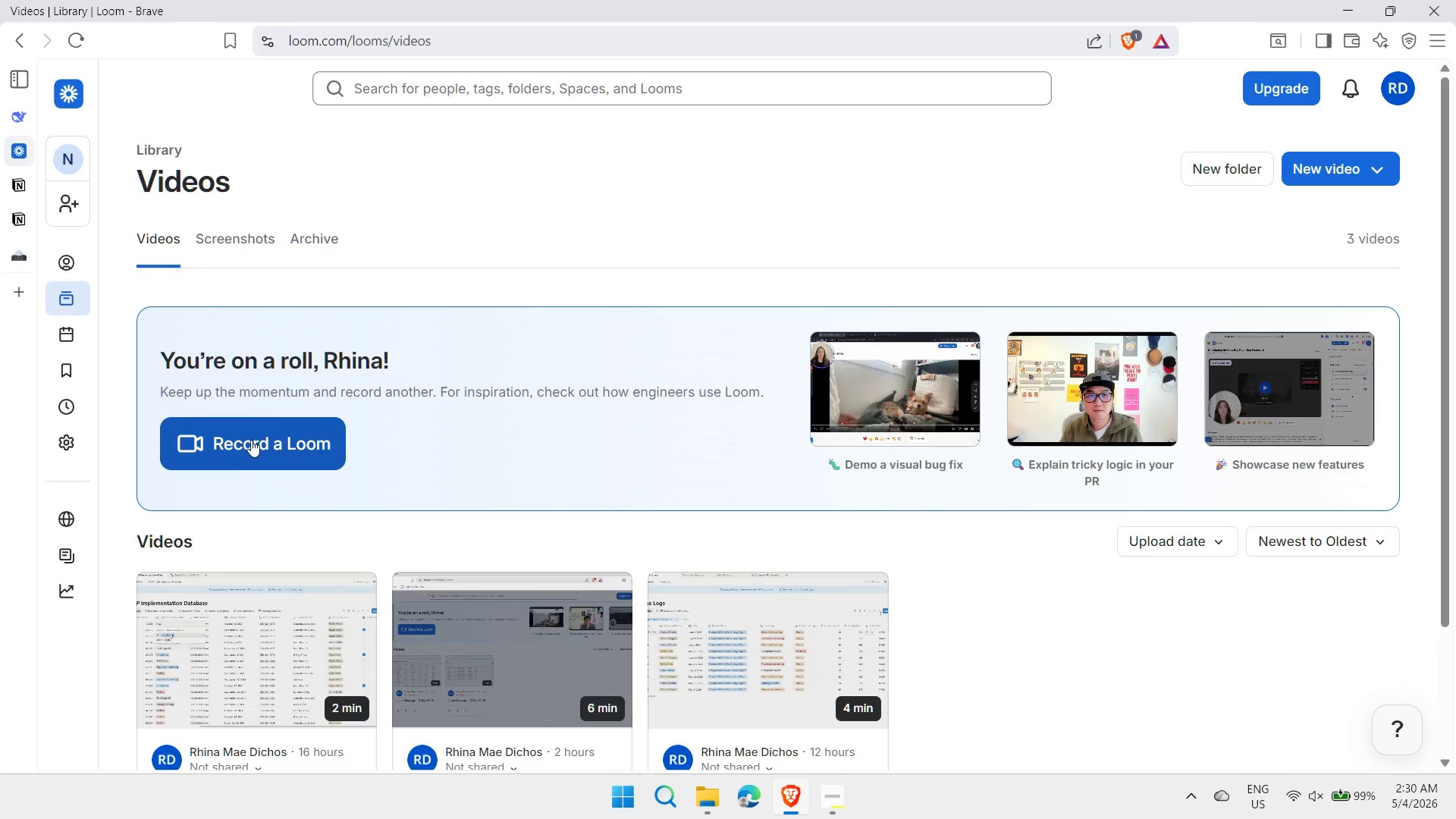 
left_click([249, 449])
 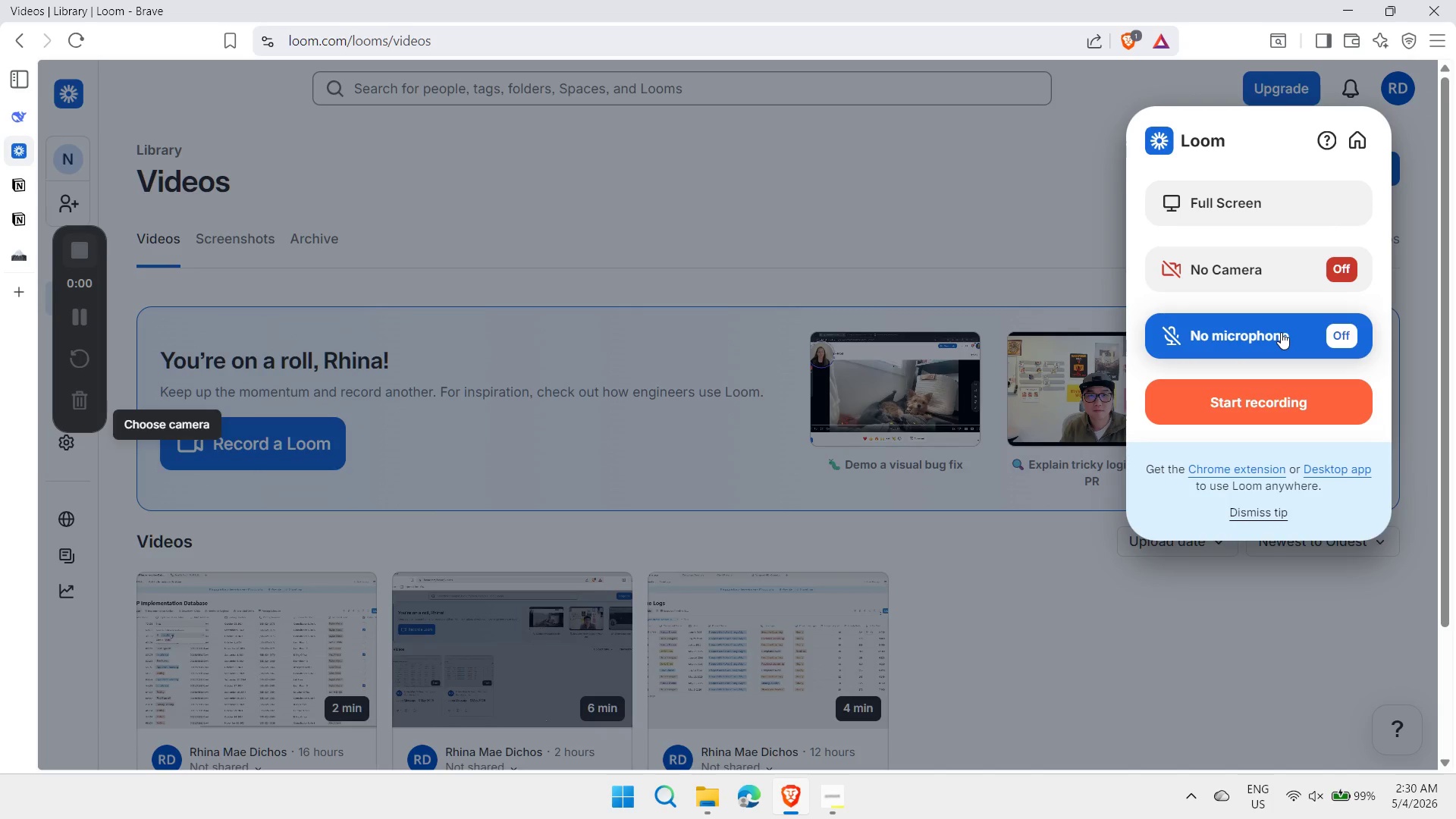 
wait(21.36)
 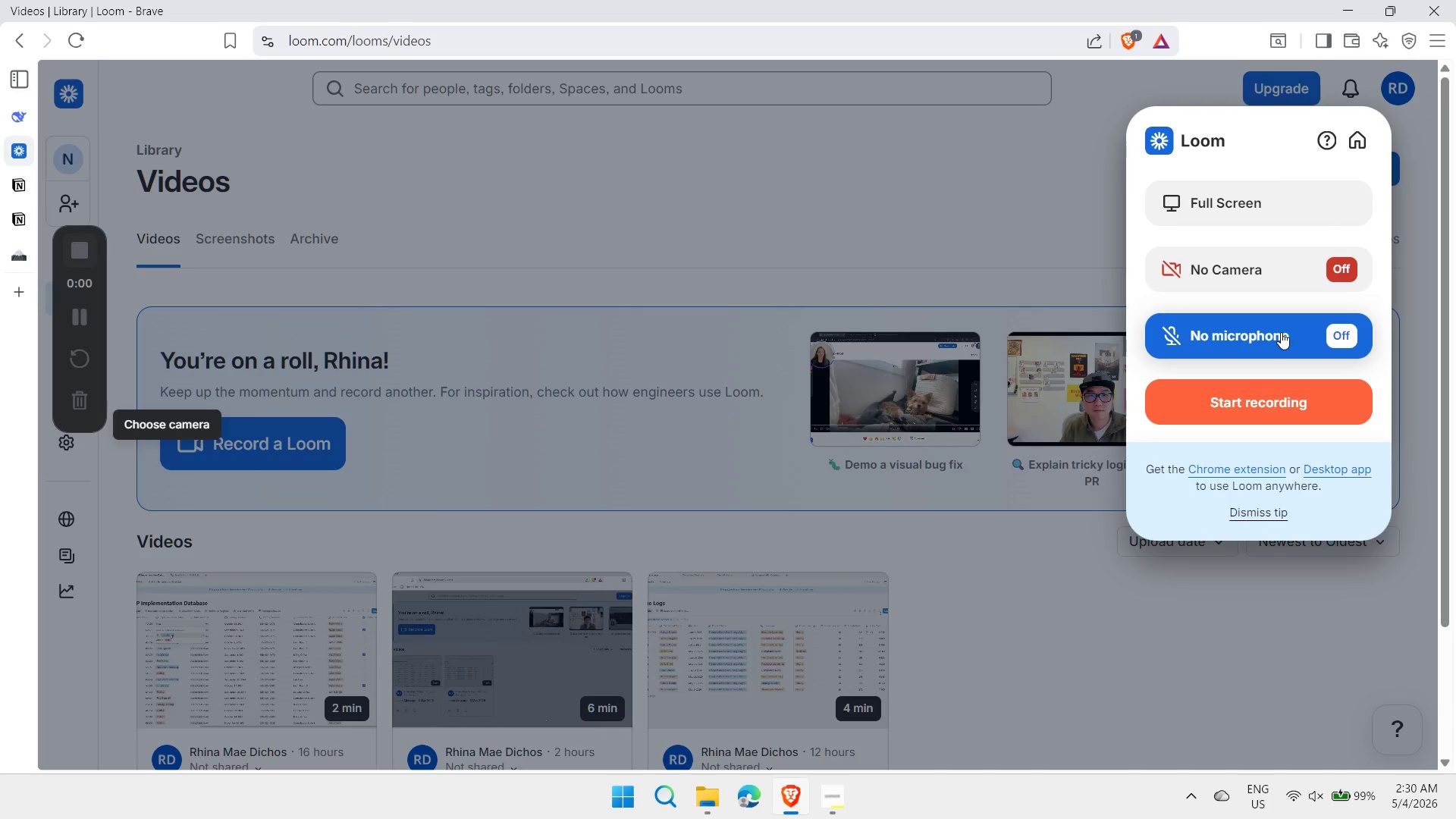 
left_click([1201, 408])
 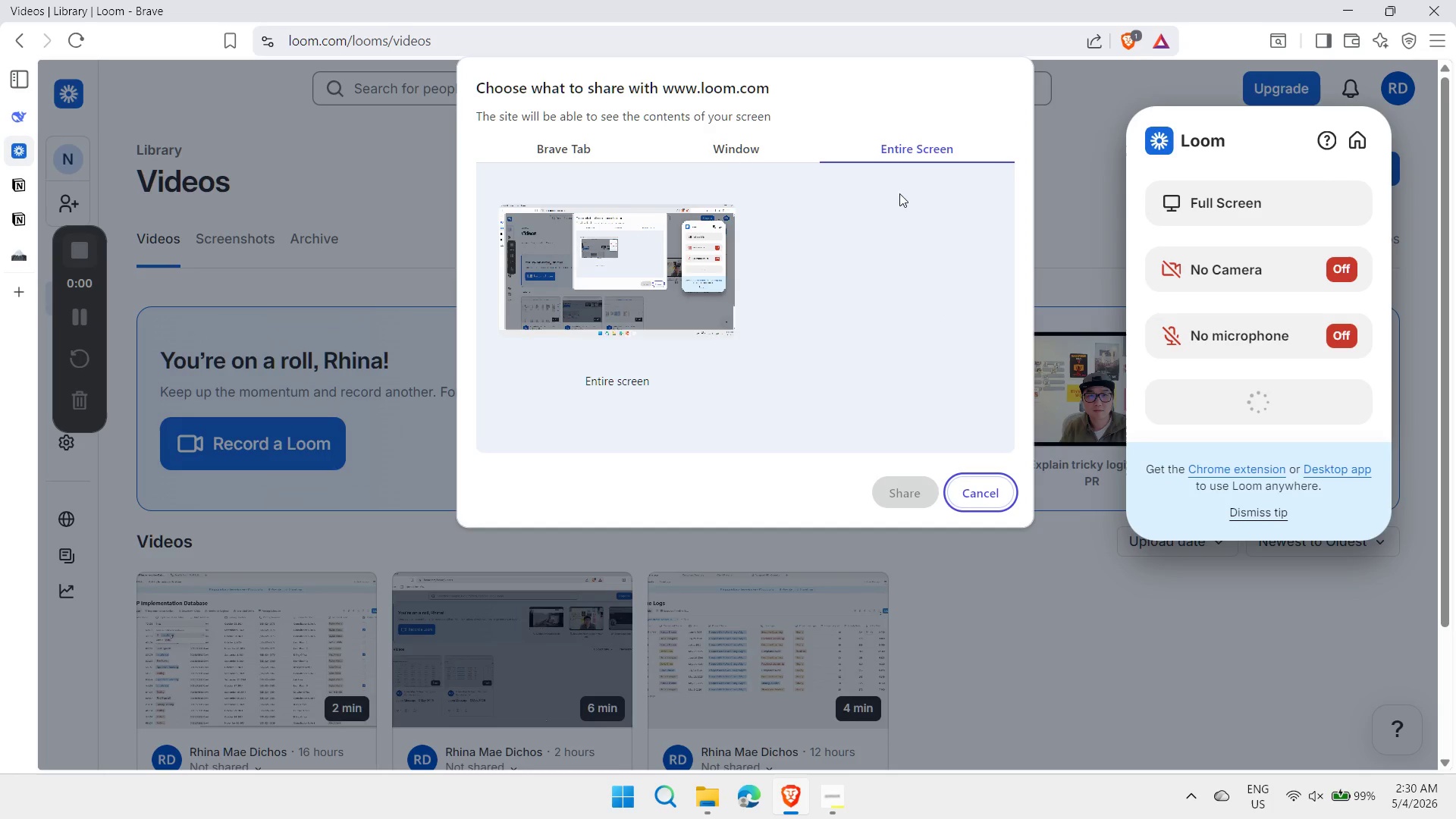 
left_click([734, 146])
 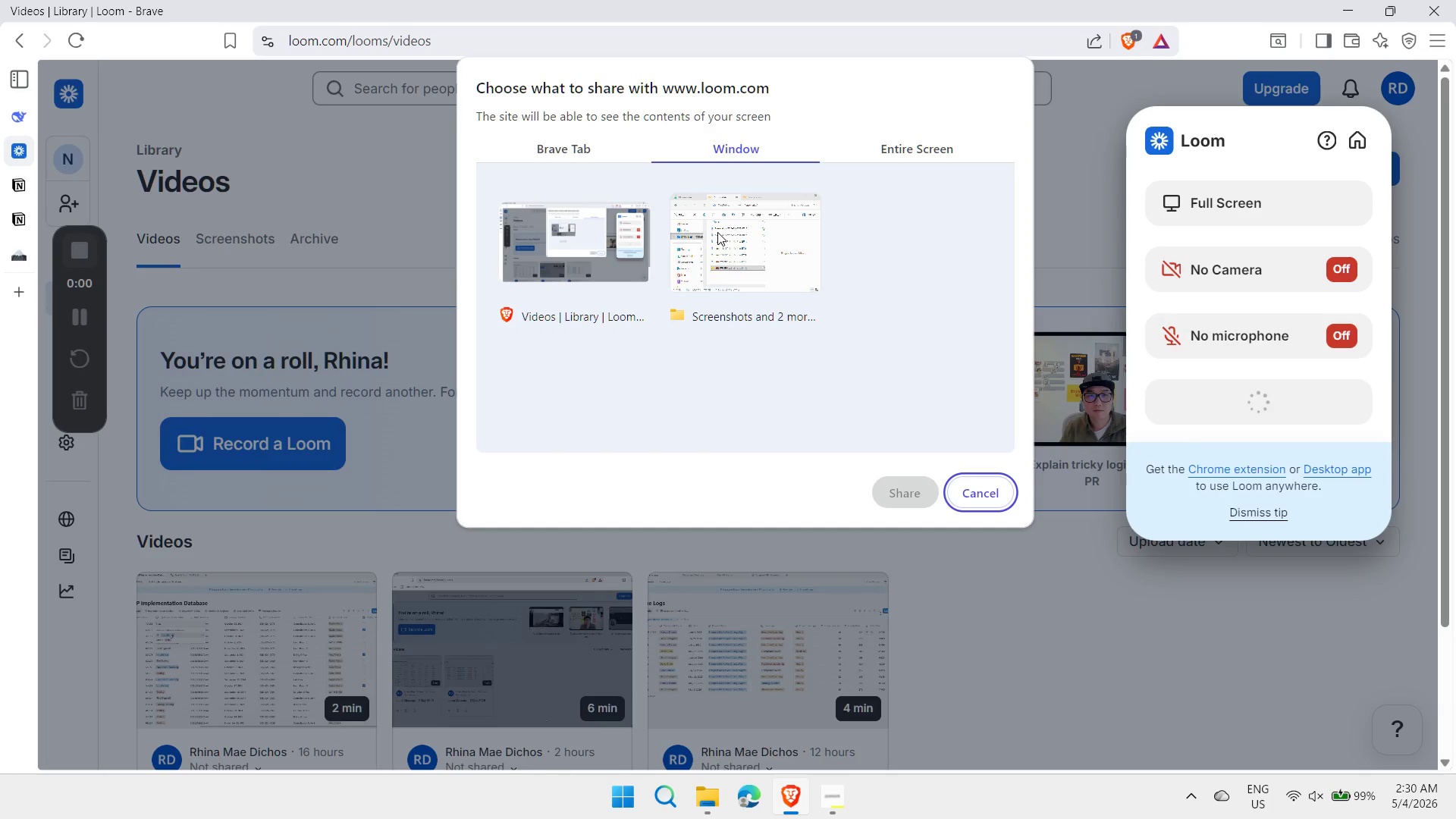 
left_click([717, 232])
 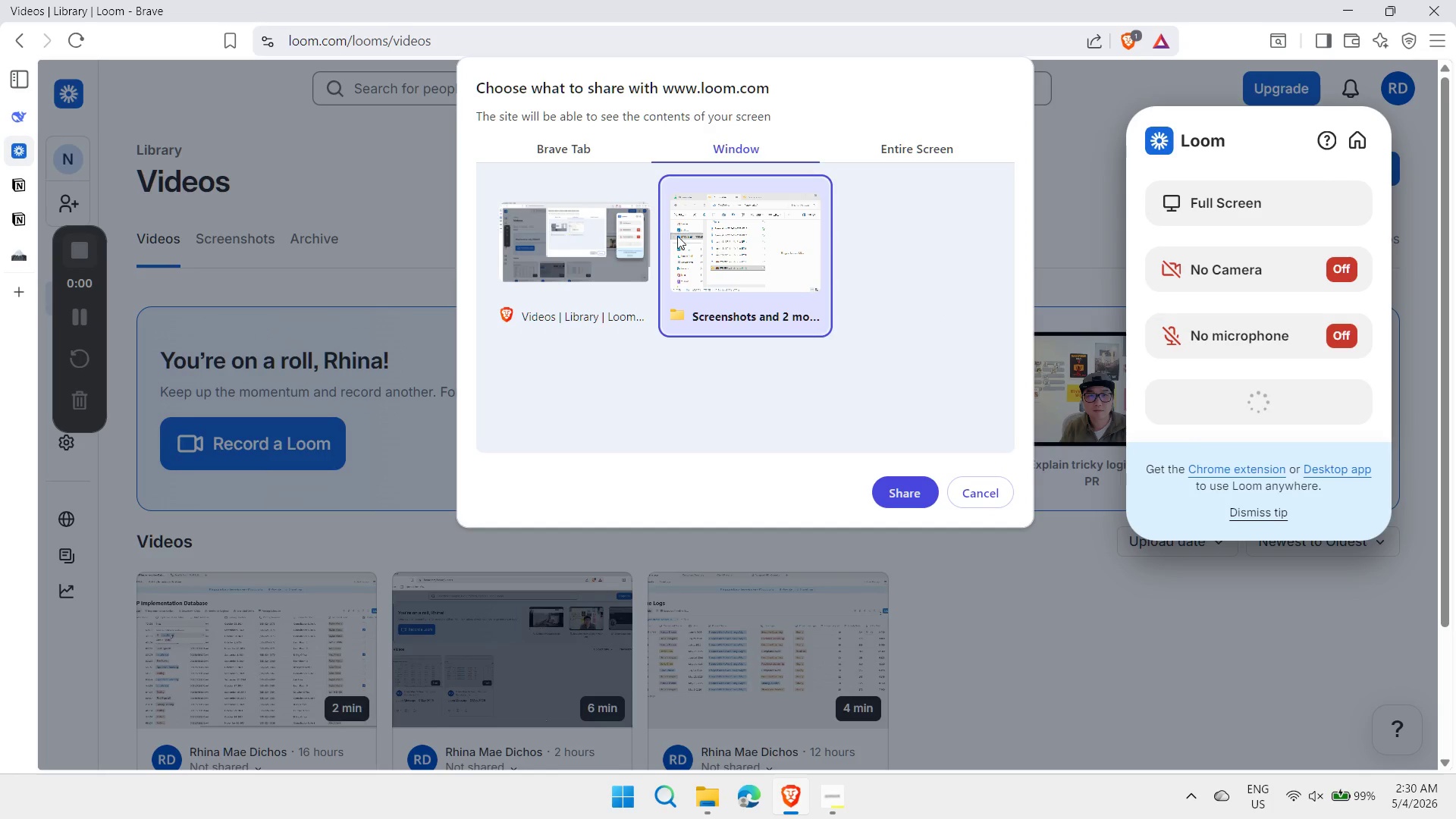 
left_click([551, 242])
 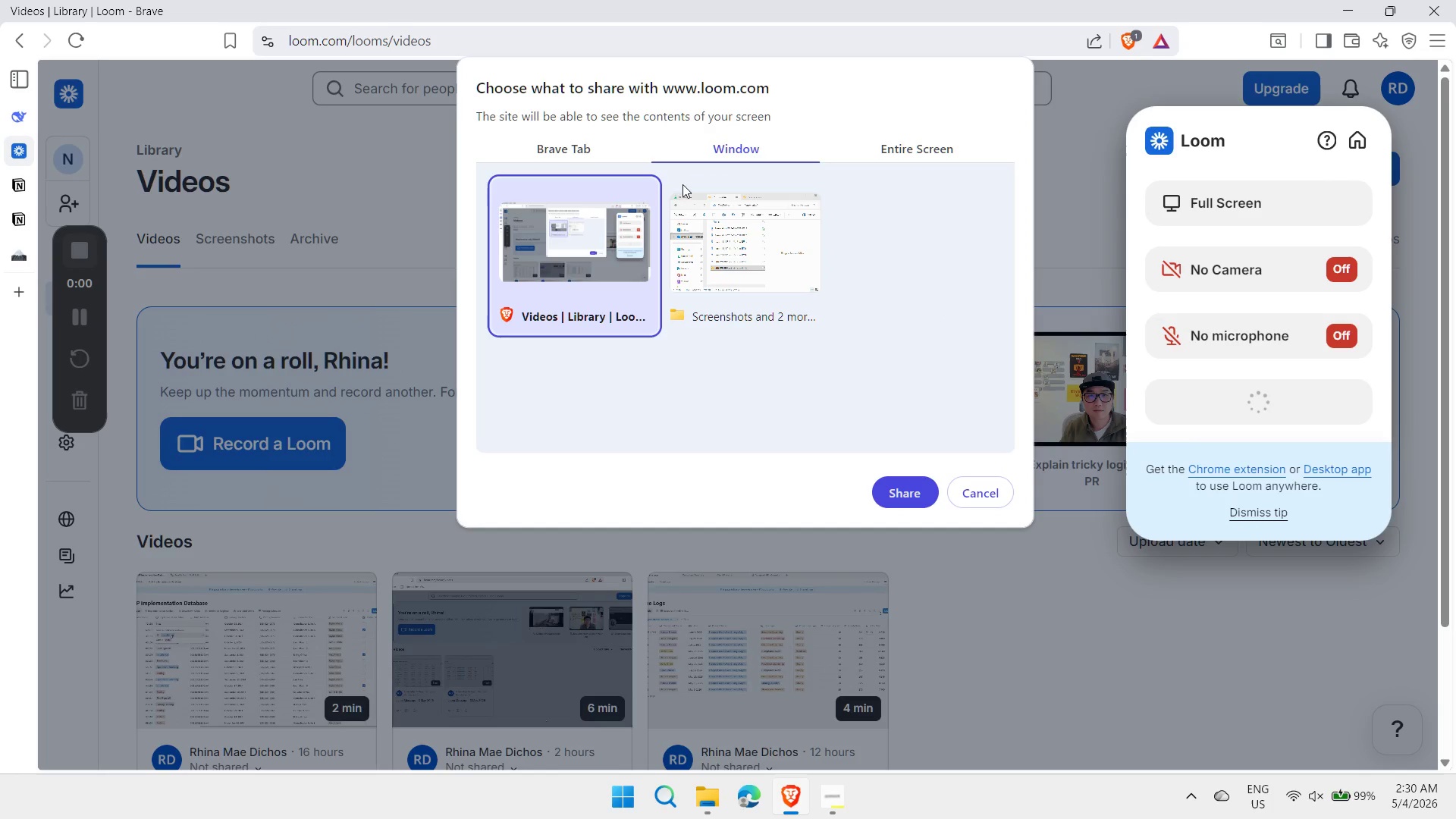 
left_click([572, 137])
 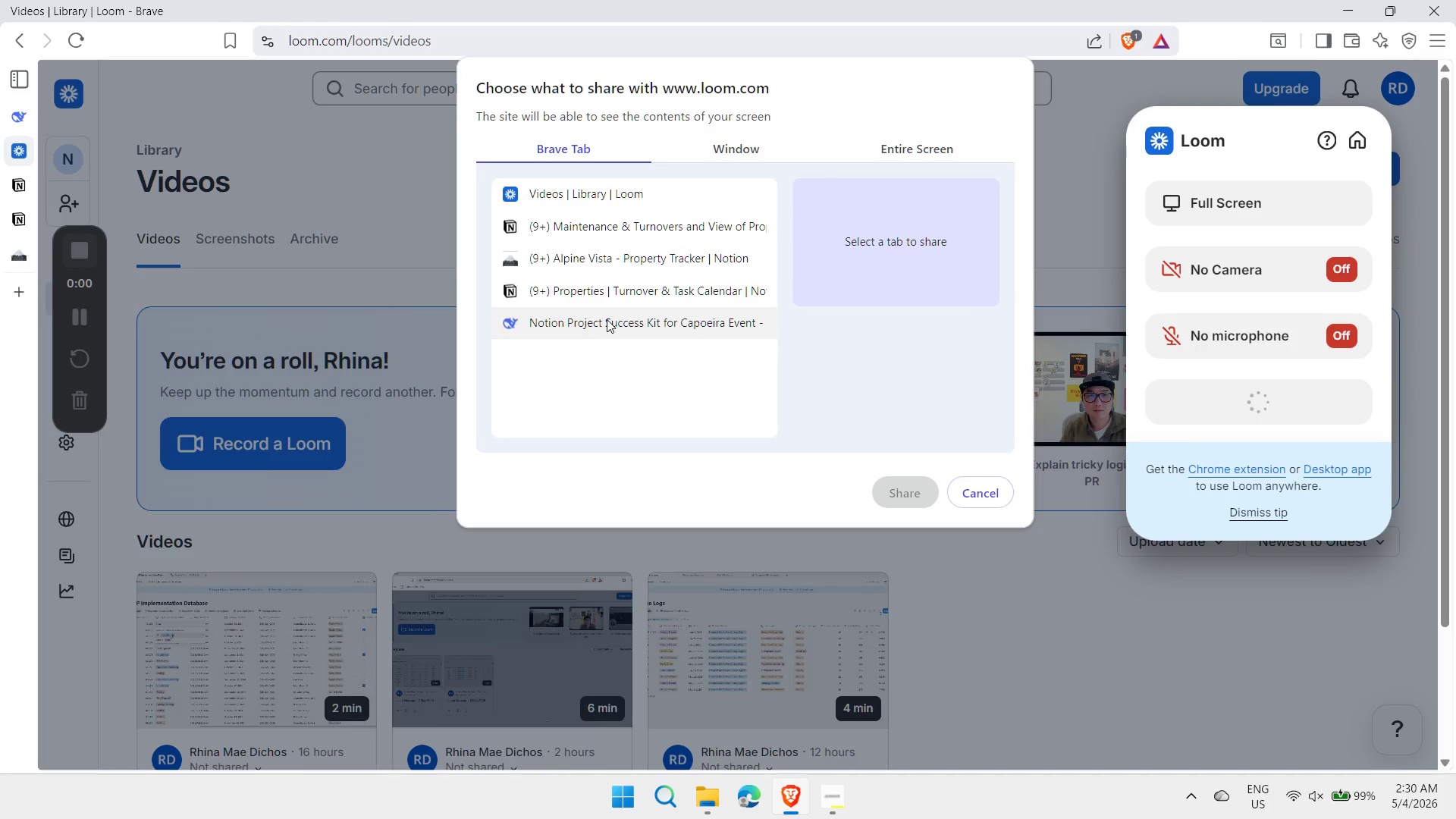 
left_click([734, 138])
 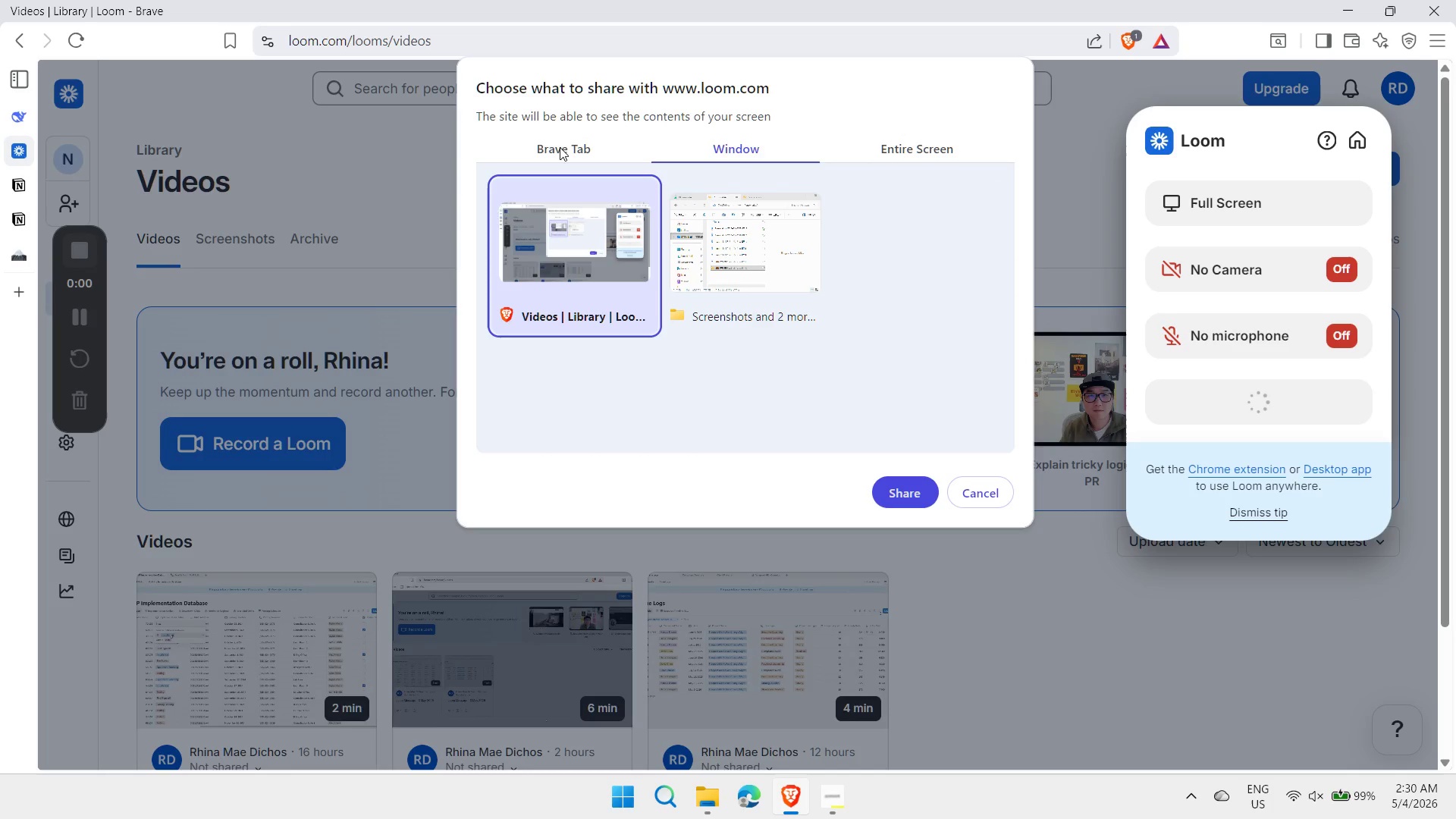 
left_click([553, 147])
 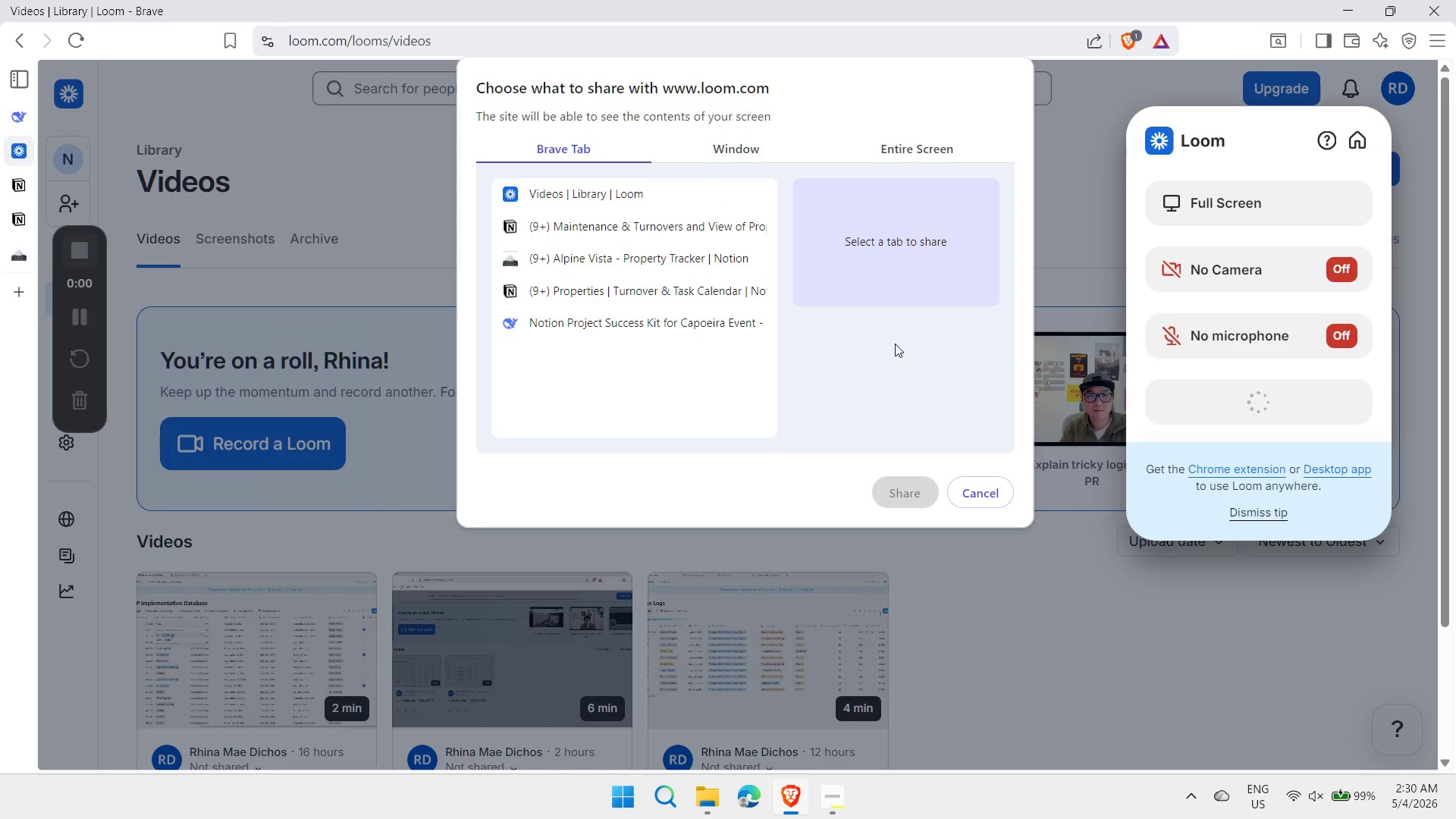 
left_click([730, 153])
 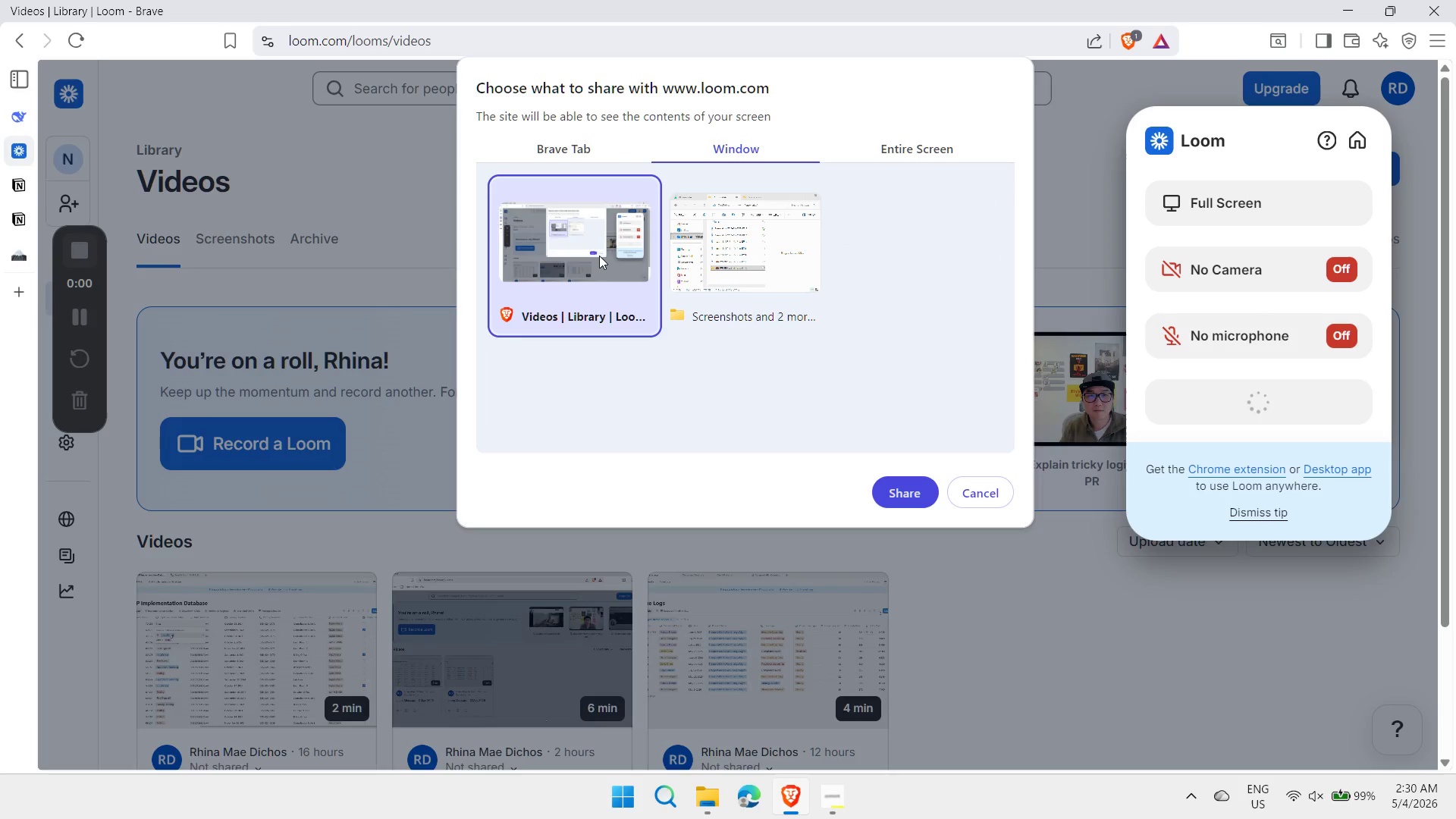 
wait(6.86)
 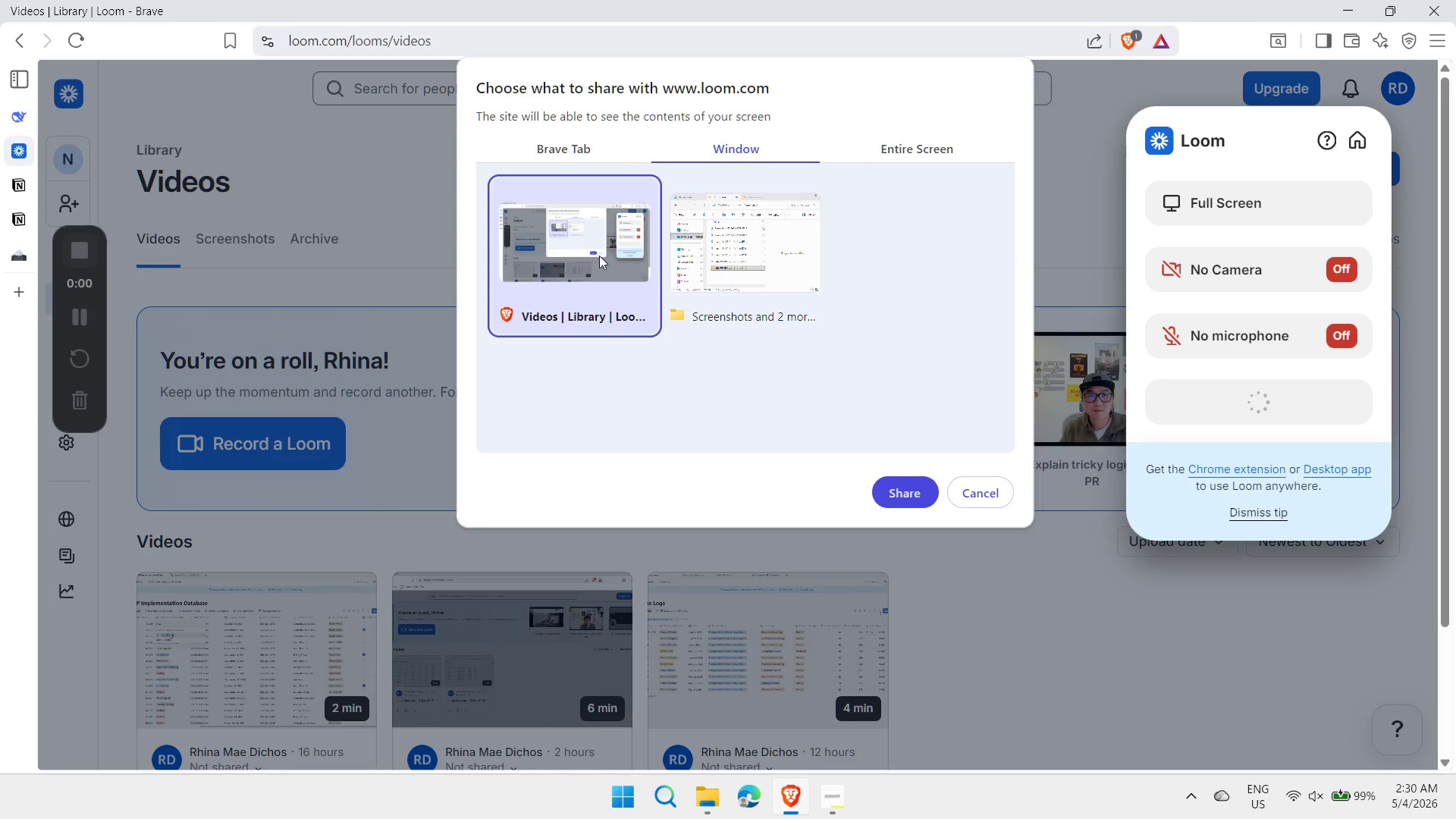 
left_click([570, 142])
 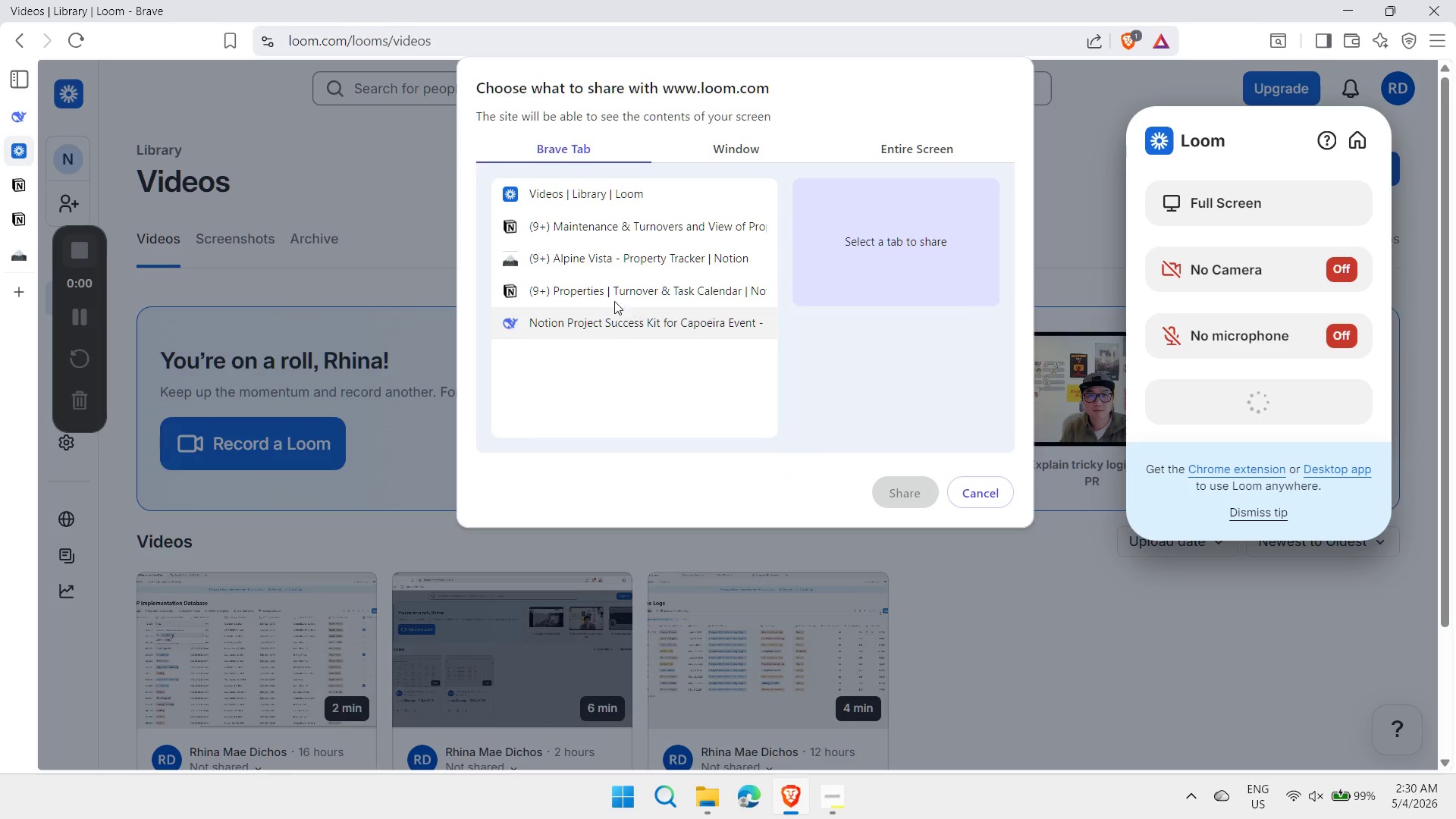 
wait(5.77)
 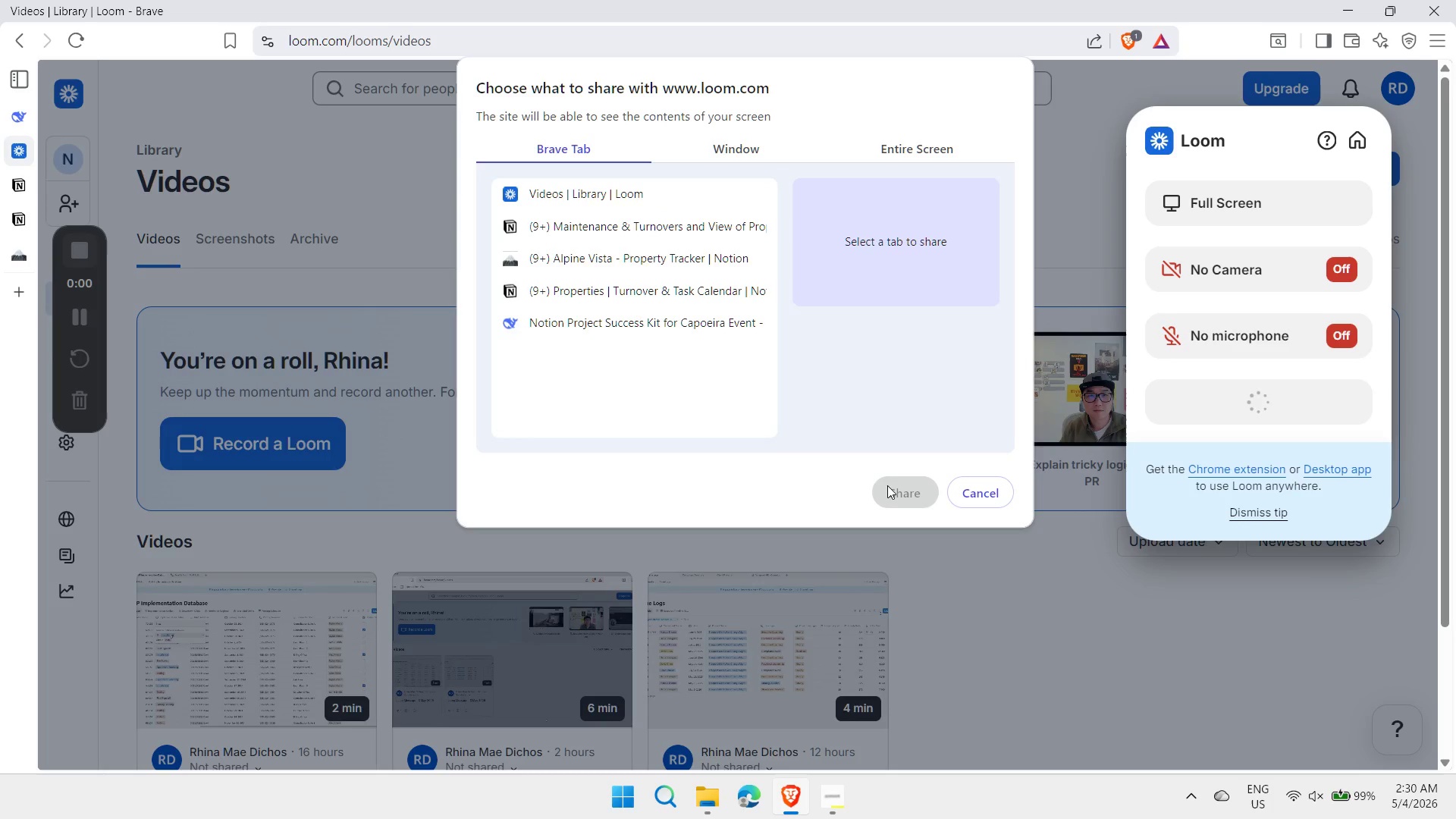 
left_click([747, 146])
 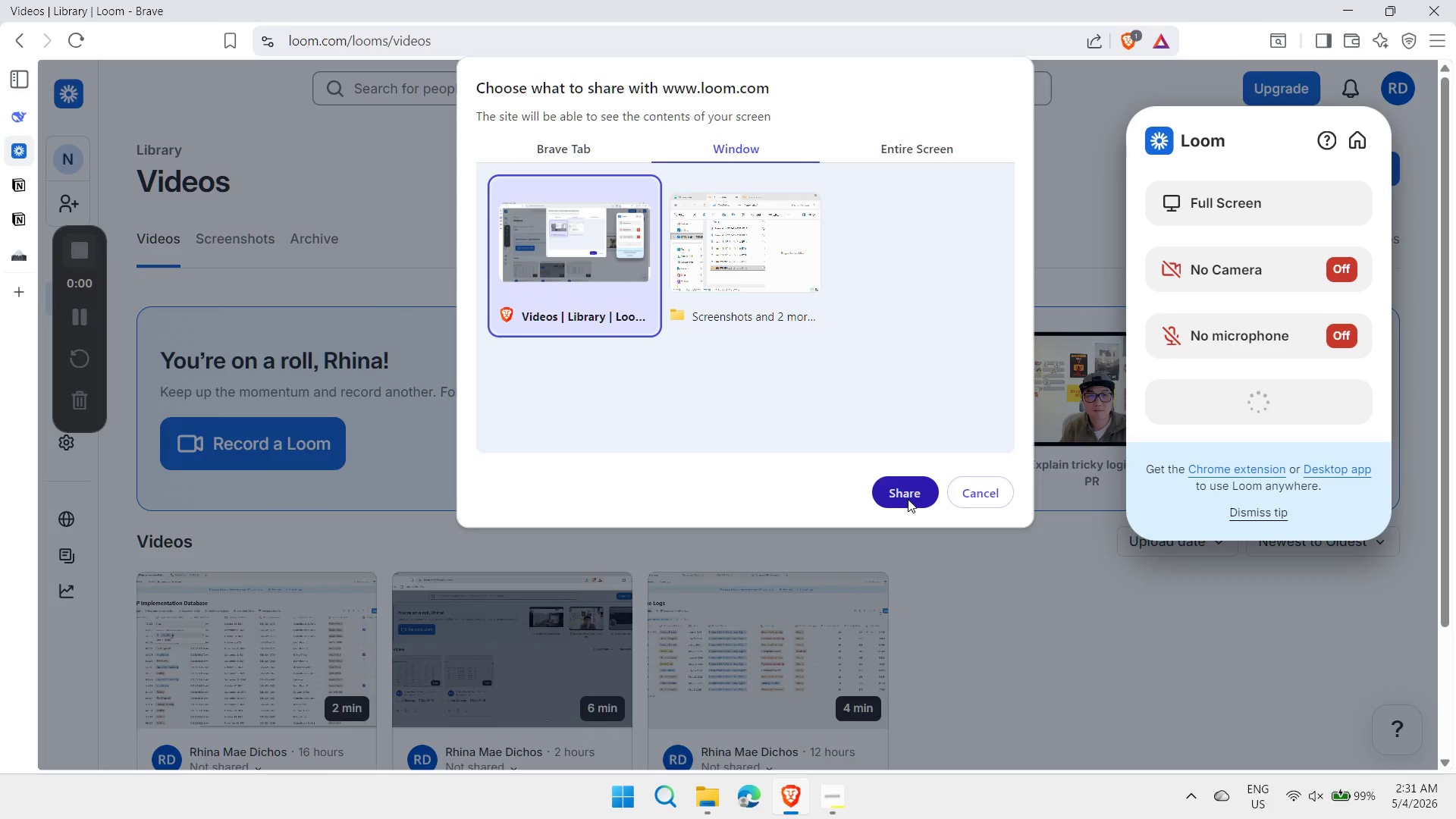 
wait(5.34)
 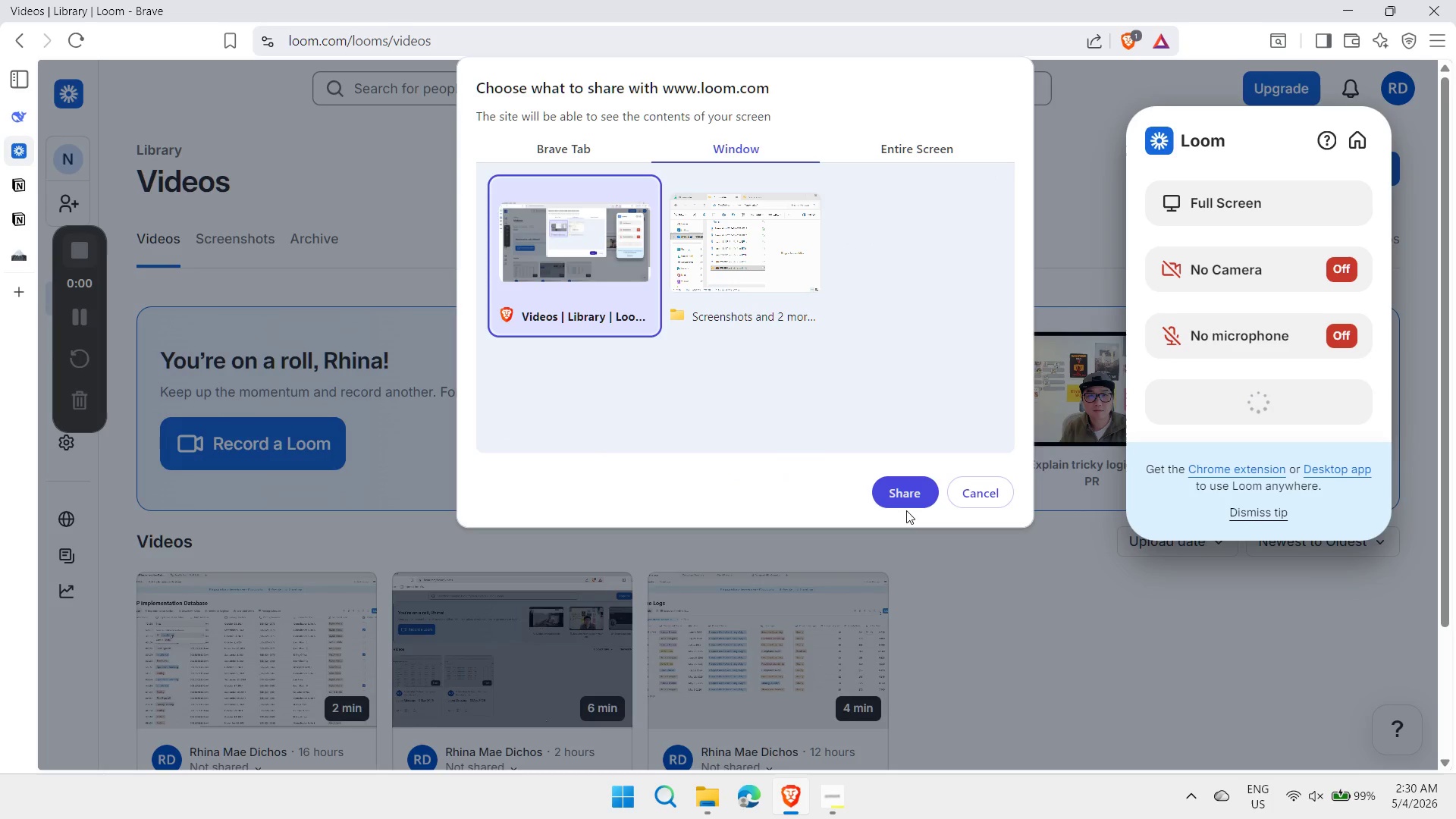 
left_click([908, 498])
 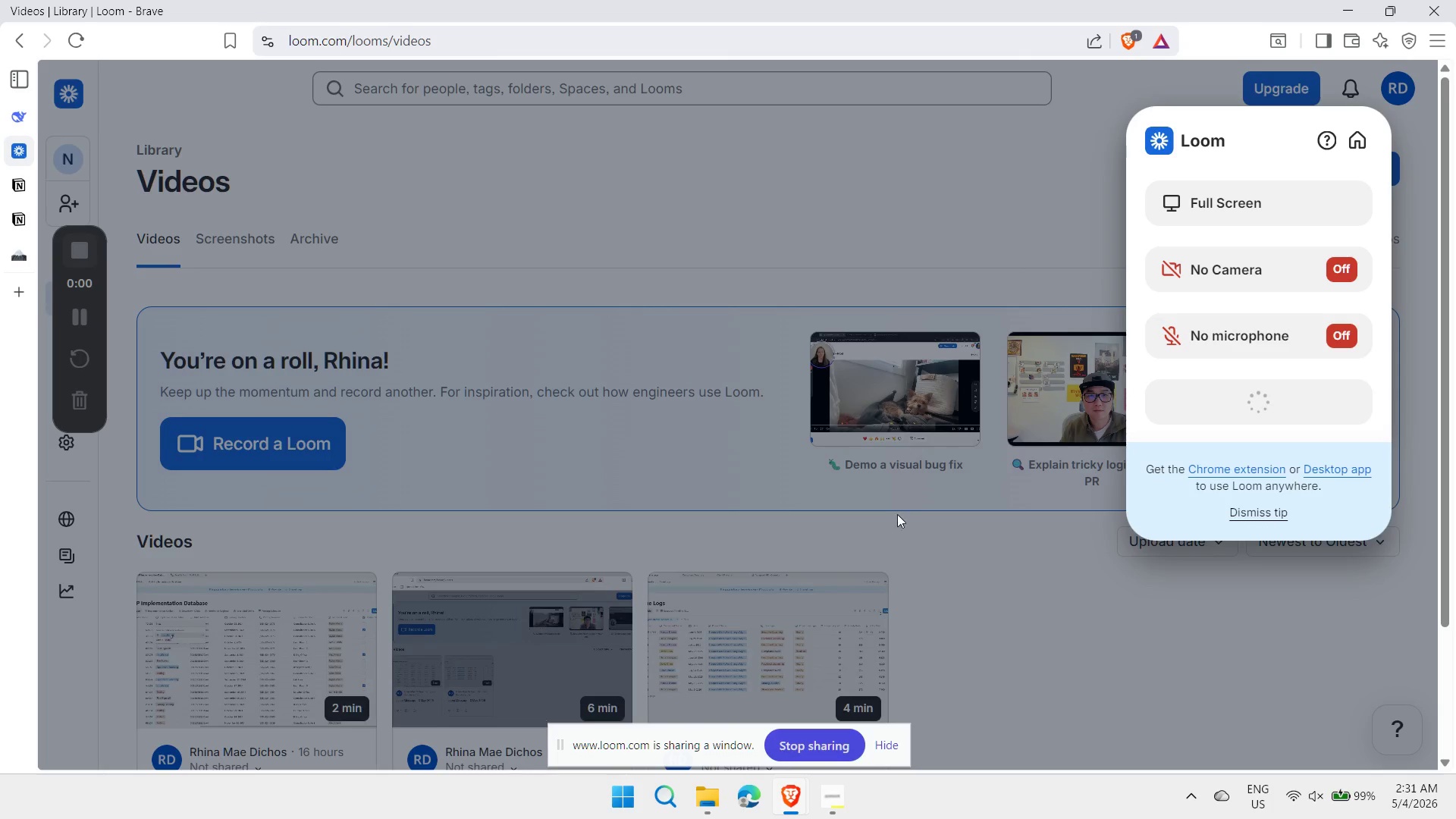 
mouse_move([736, 474])
 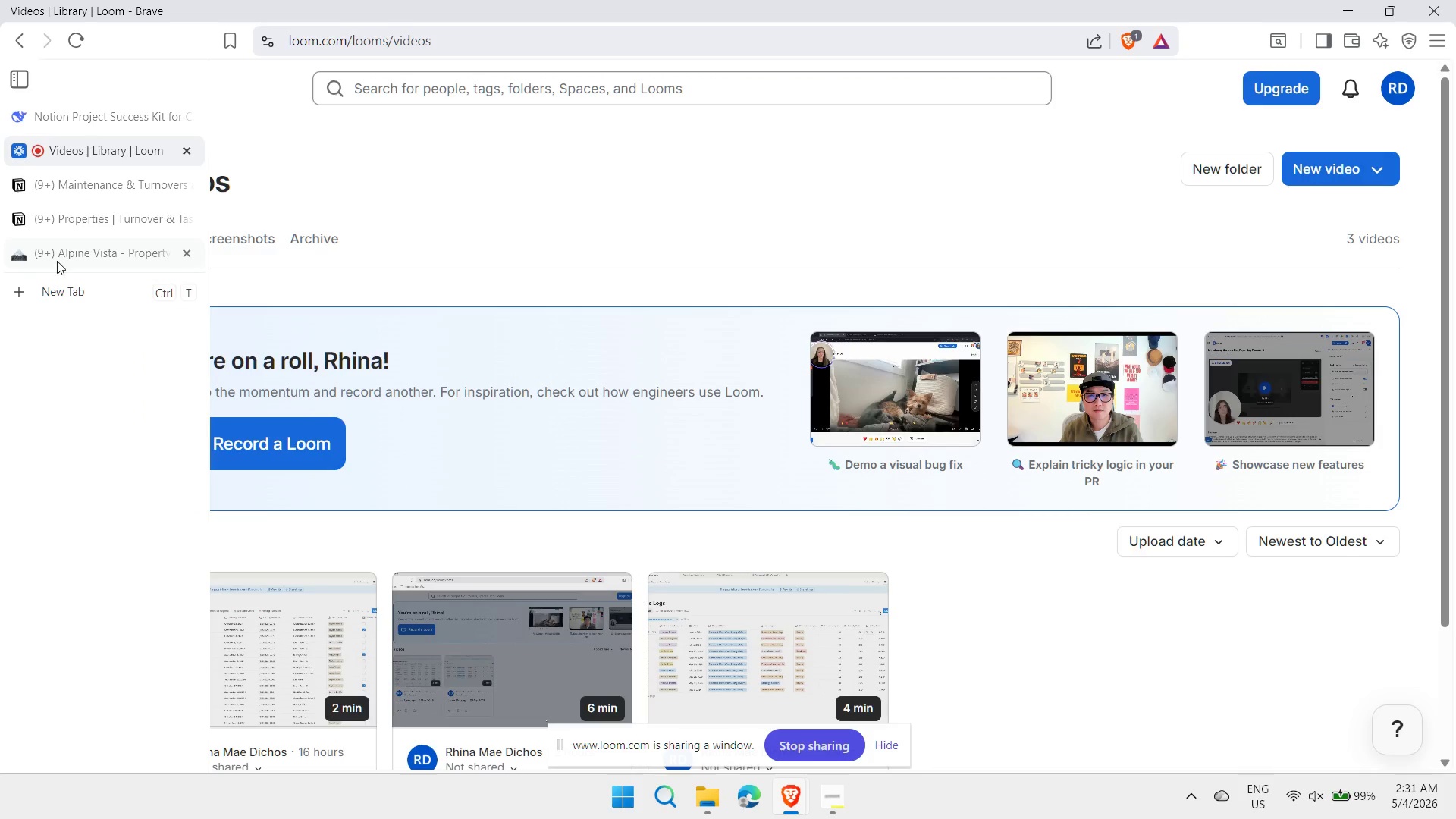 
left_click([91, 259])
 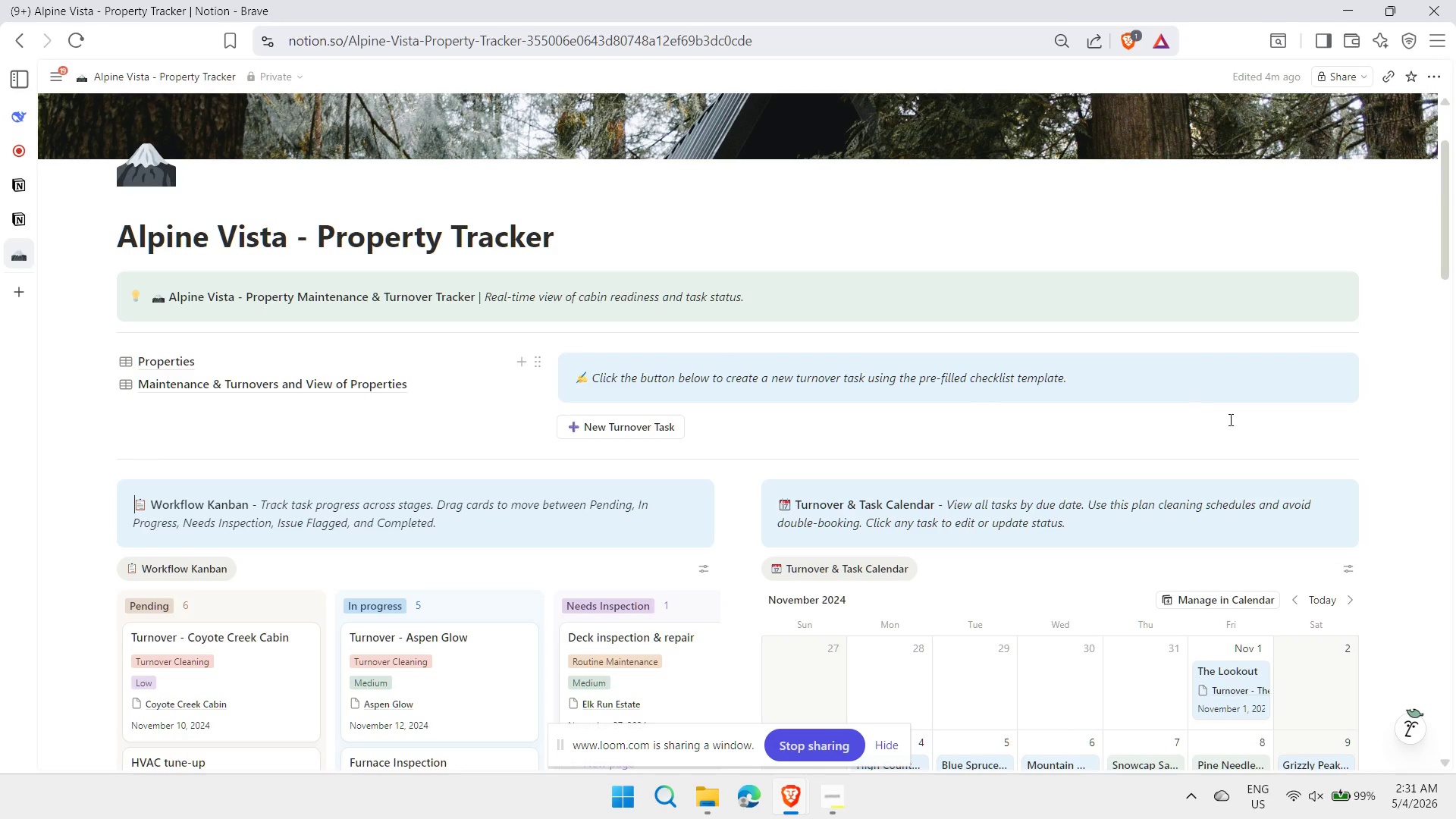 
scroll: coordinate [1364, 443], scroll_direction: down, amount: 20.0
 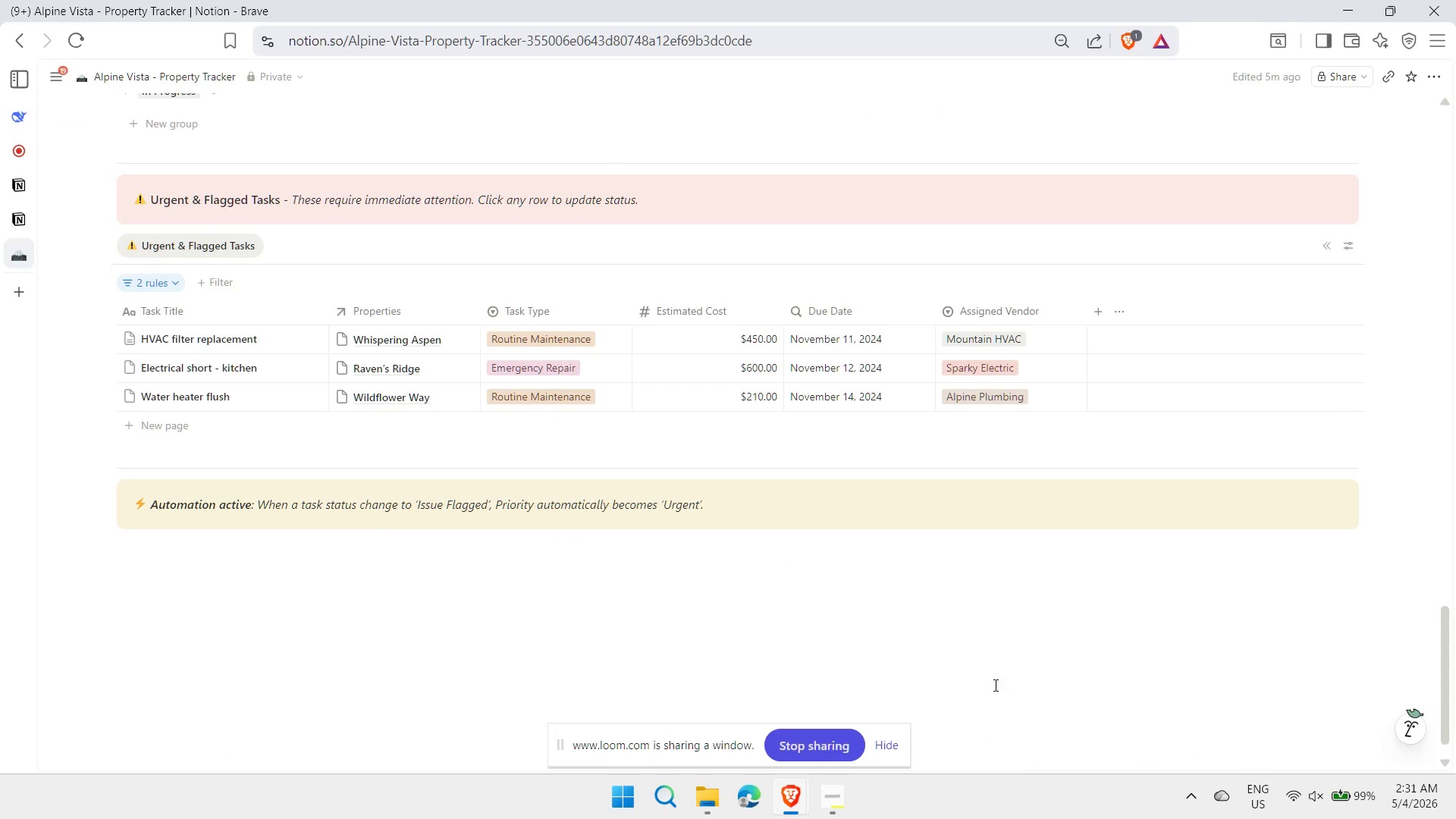 
scroll: coordinate [1003, 682], scroll_direction: up, amount: 30.0
 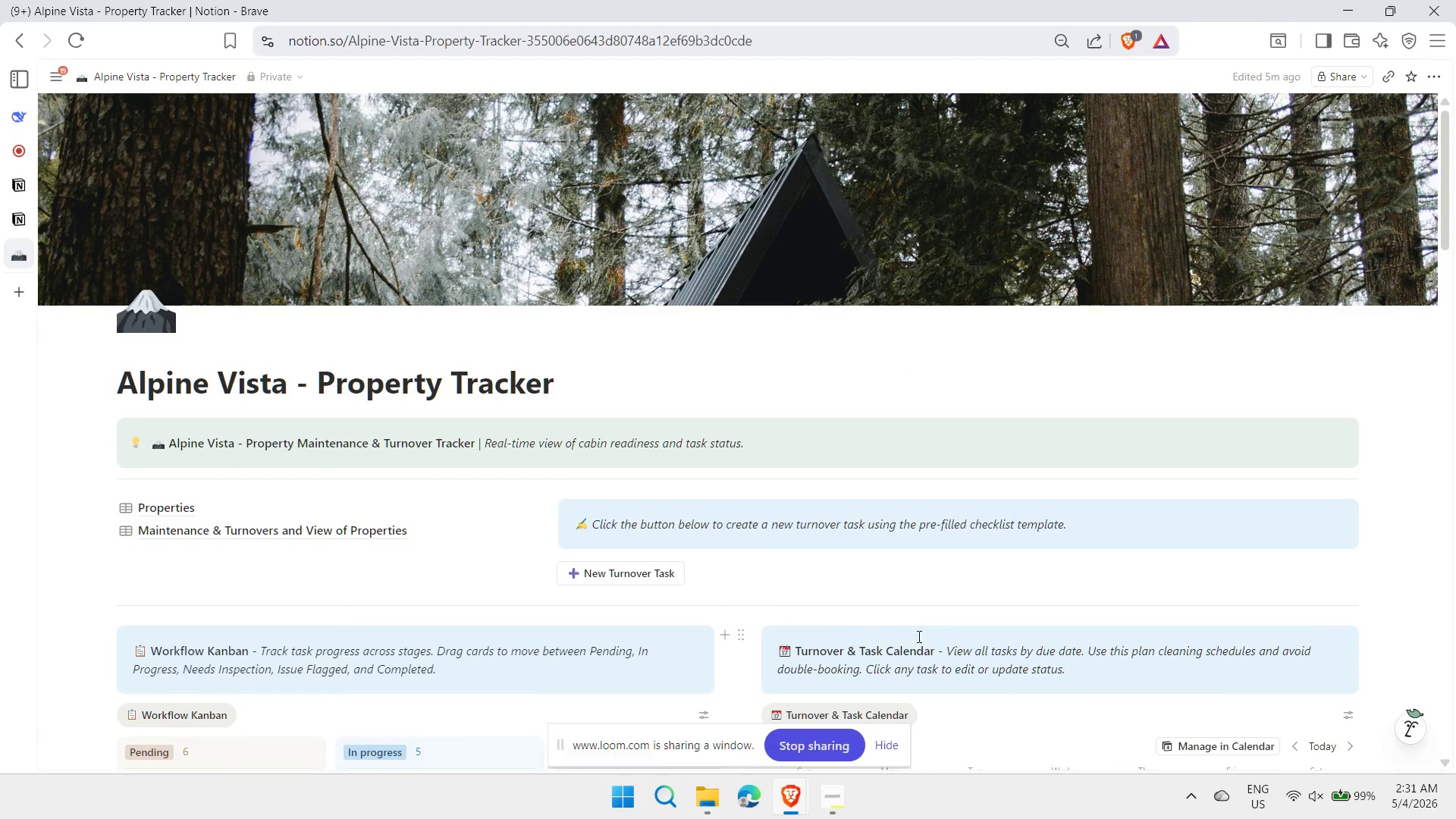 
scroll: coordinate [913, 640], scroll_direction: down, amount: 2.0
 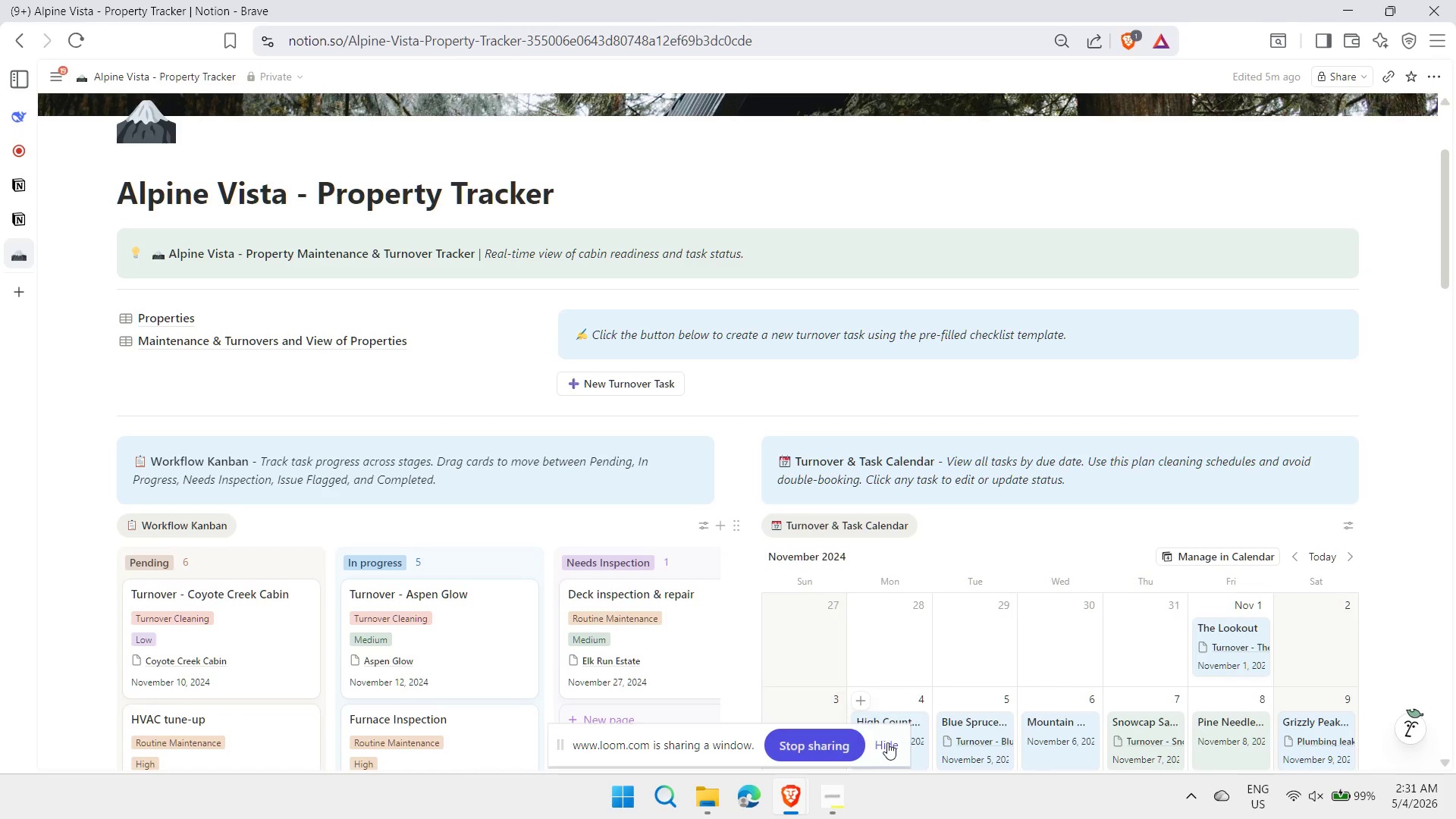 
left_click([887, 742])
 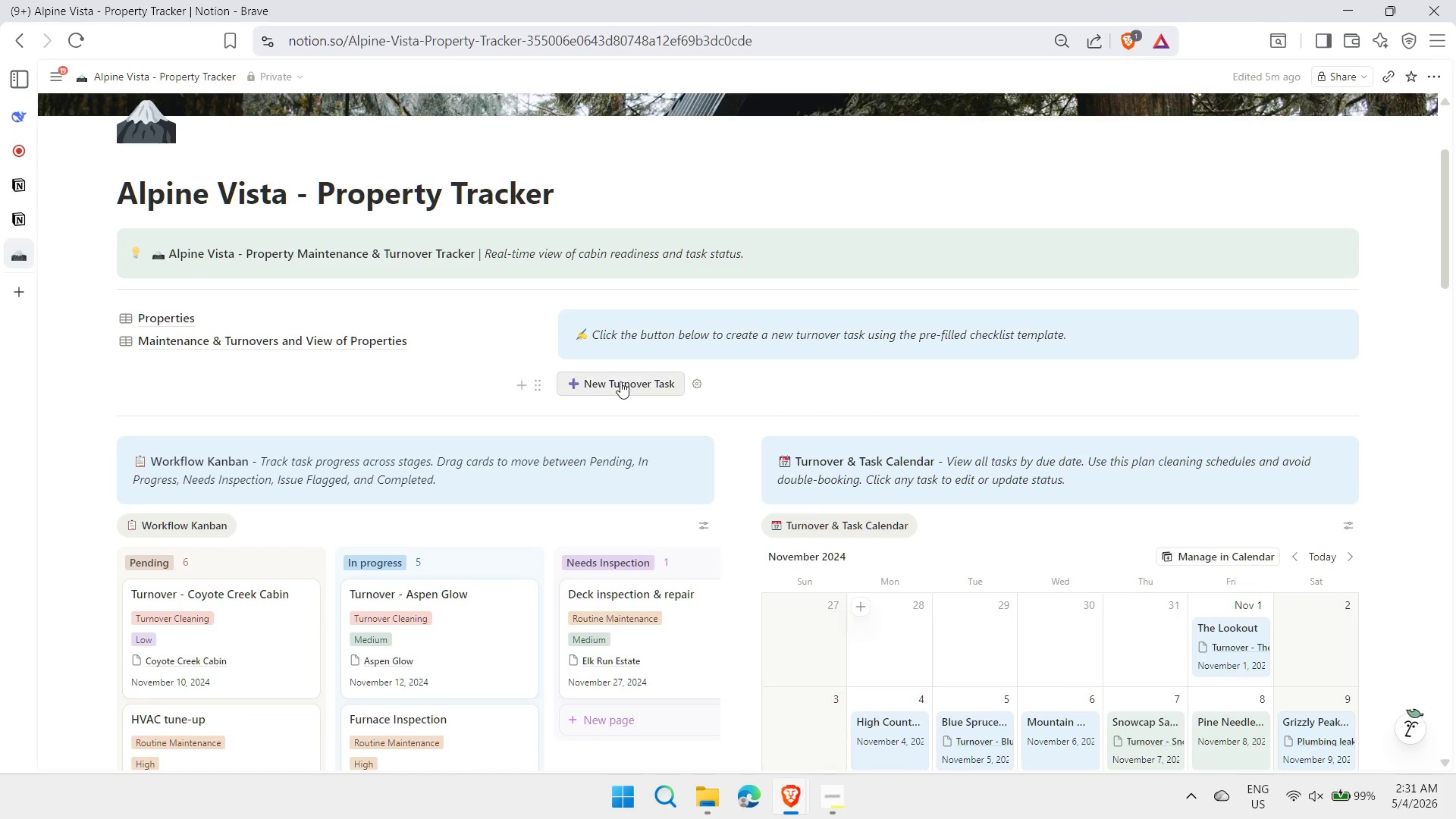 
left_click([620, 381])
 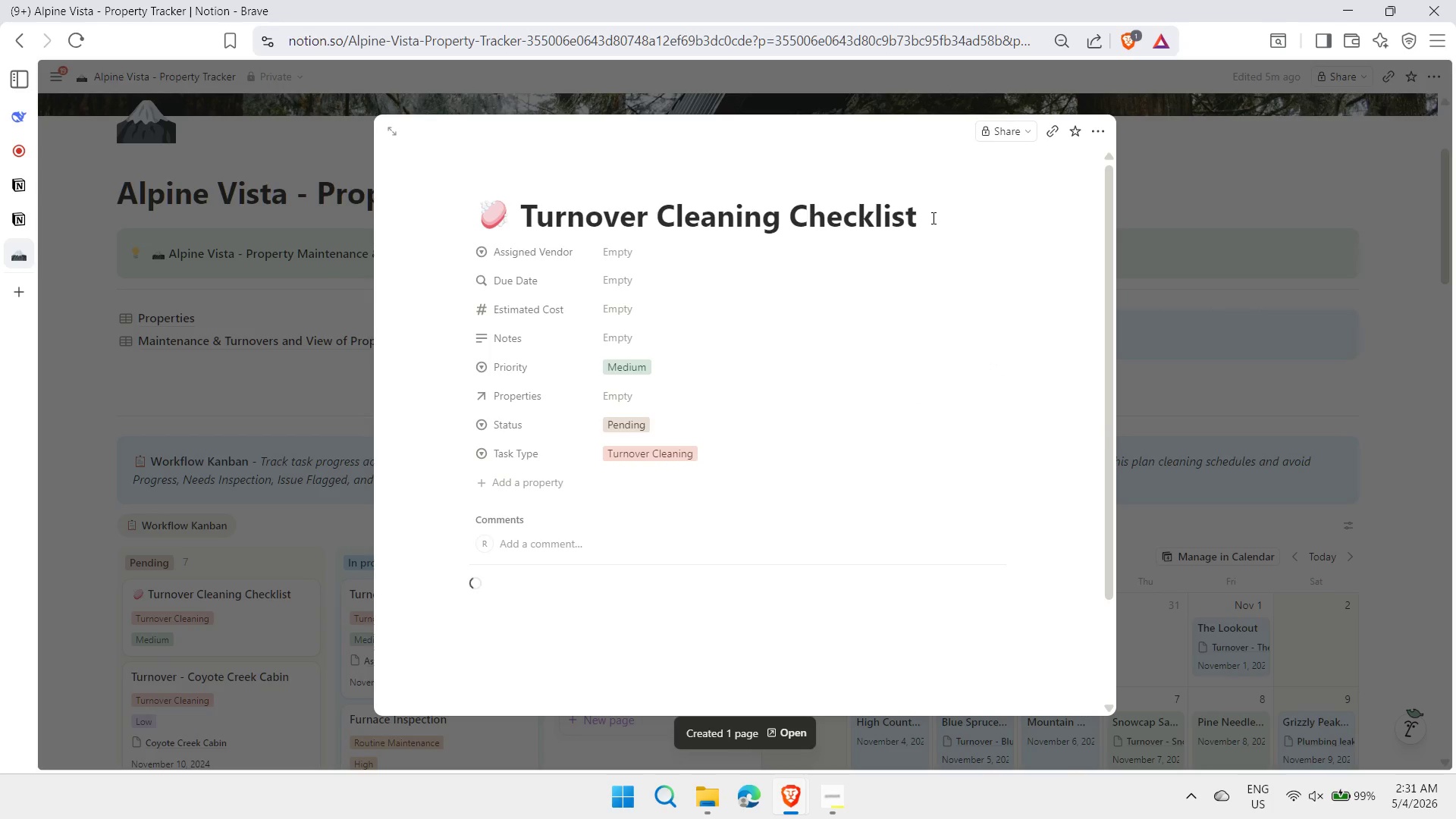 
wait(5.11)
 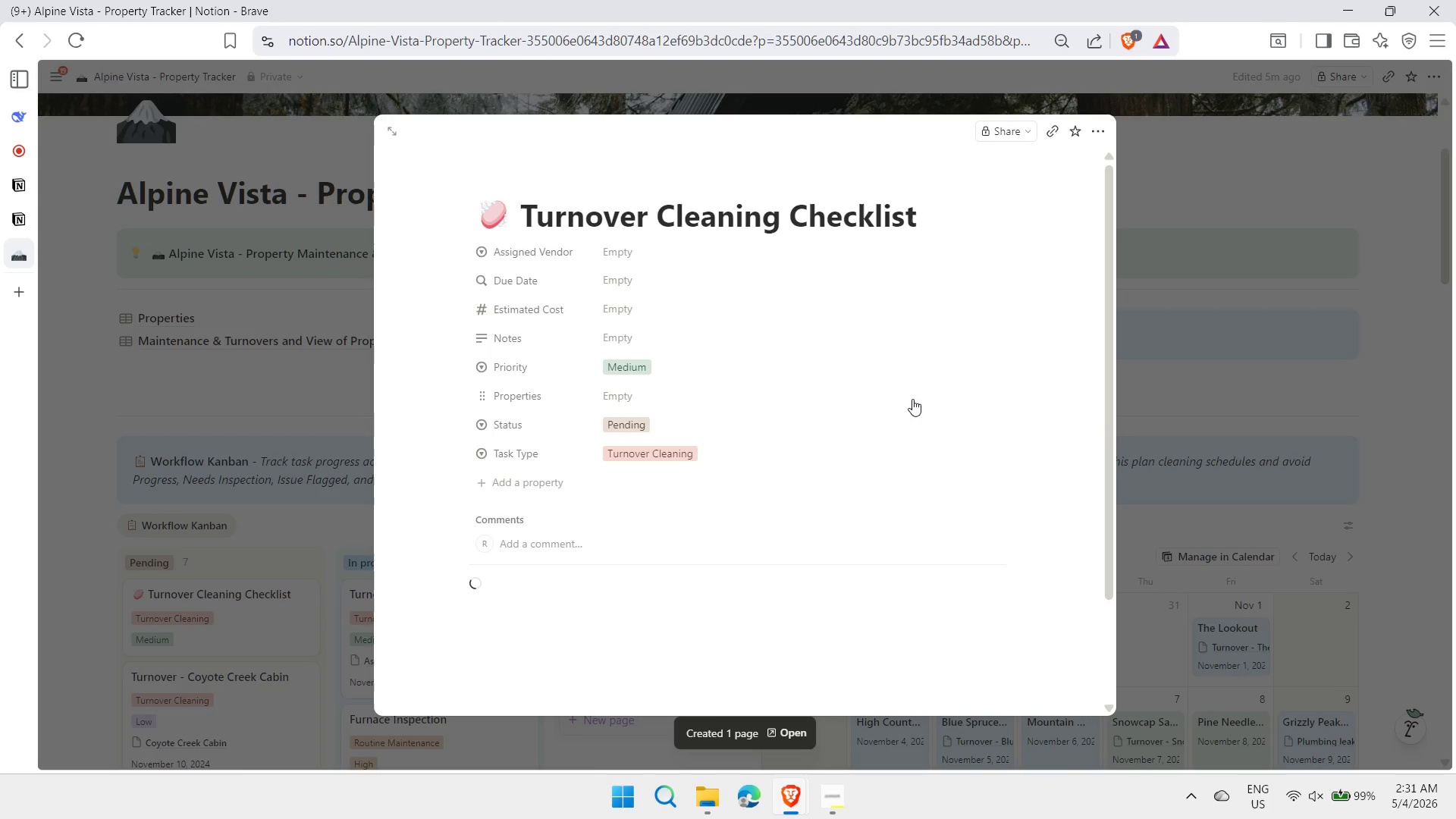 
left_click_drag(start_coordinate=[521, 221], to_coordinate=[463, 214])
 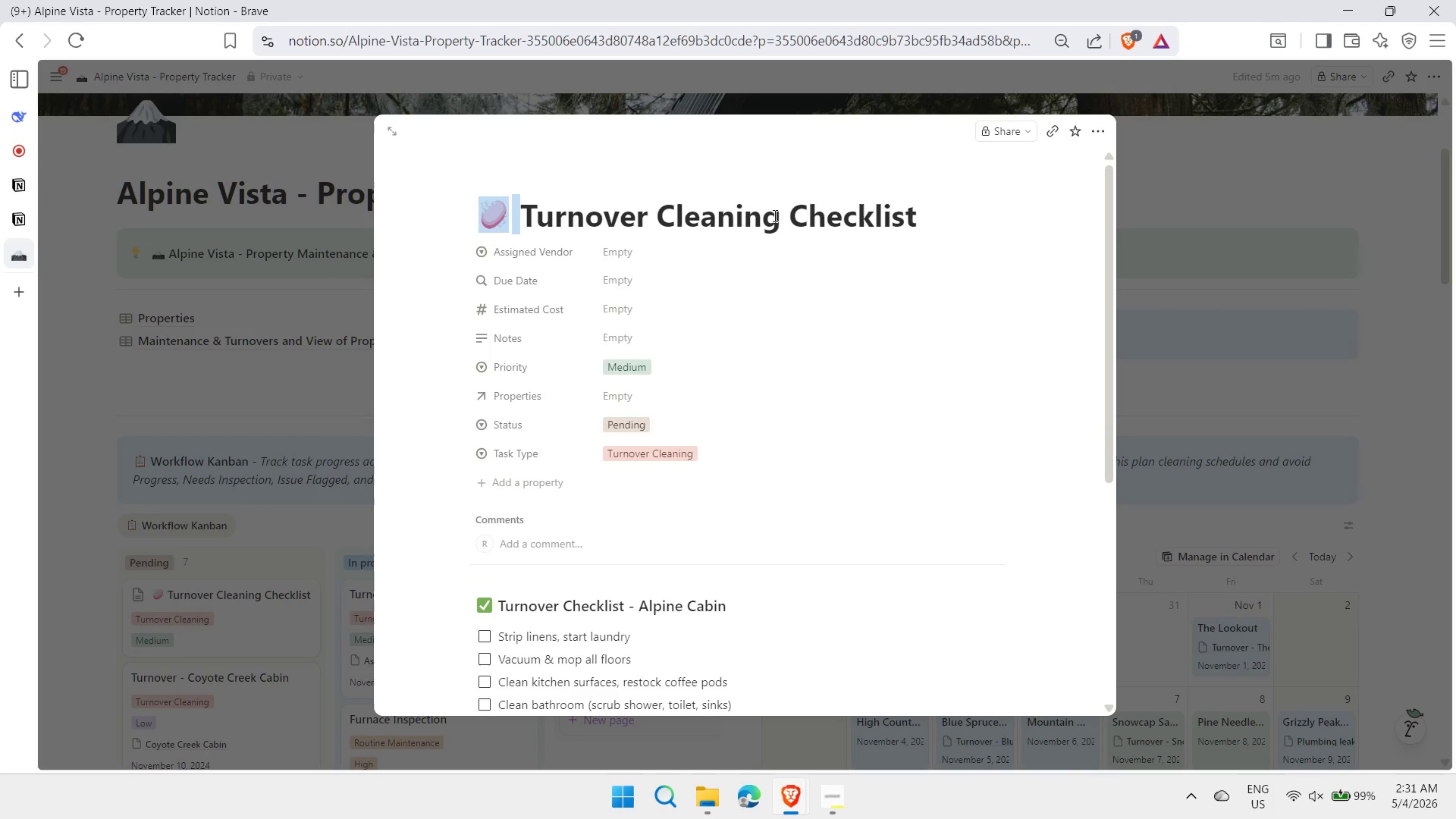 
key(Backspace)
type(- 001)
 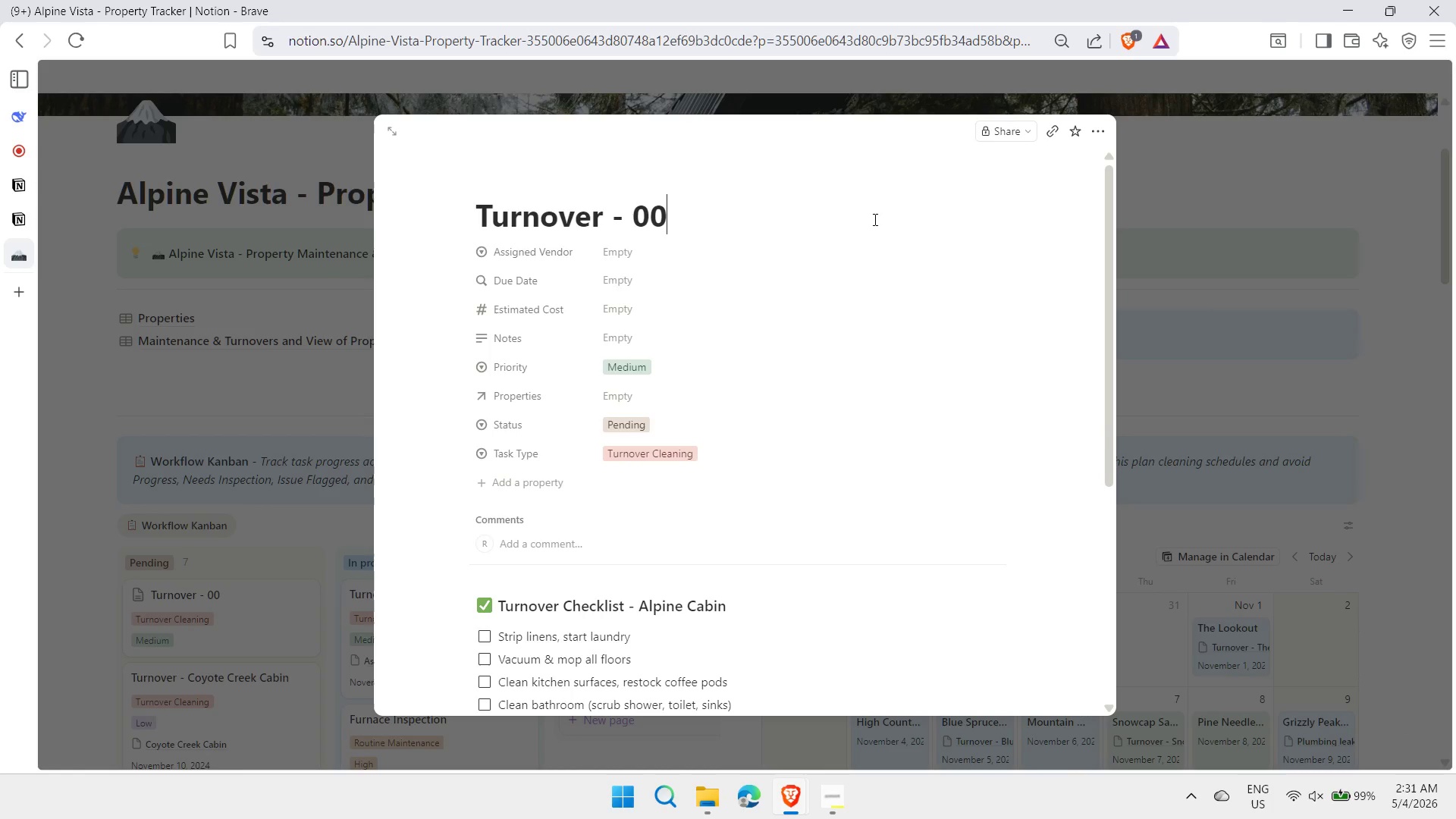 
left_click_drag(start_coordinate=[617, 220], to_coordinate=[905, 222])
 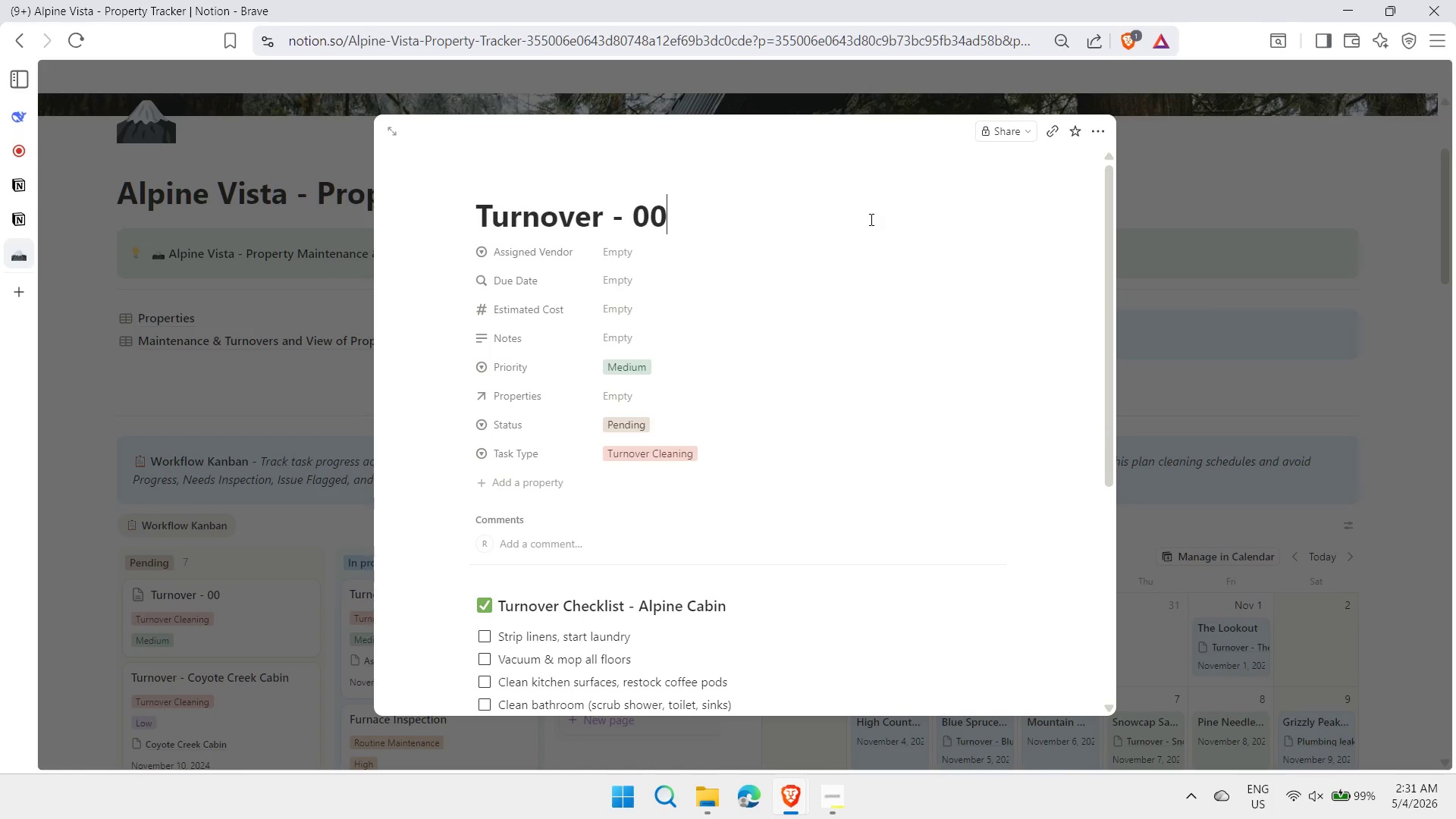 
left_click_drag(start_coordinate=[1109, 353], to_coordinate=[1095, 506])
 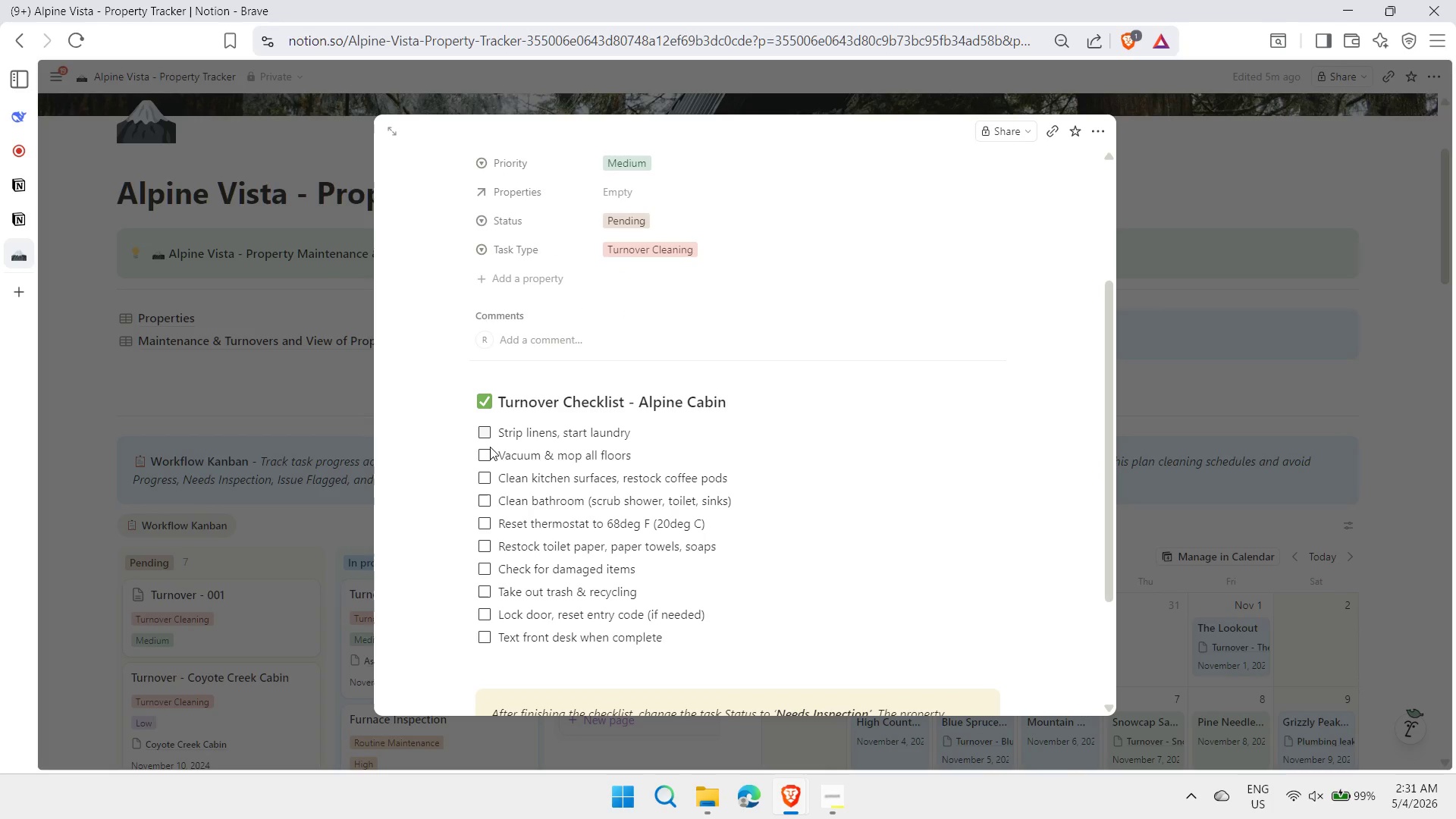 
left_click([487, 437])
 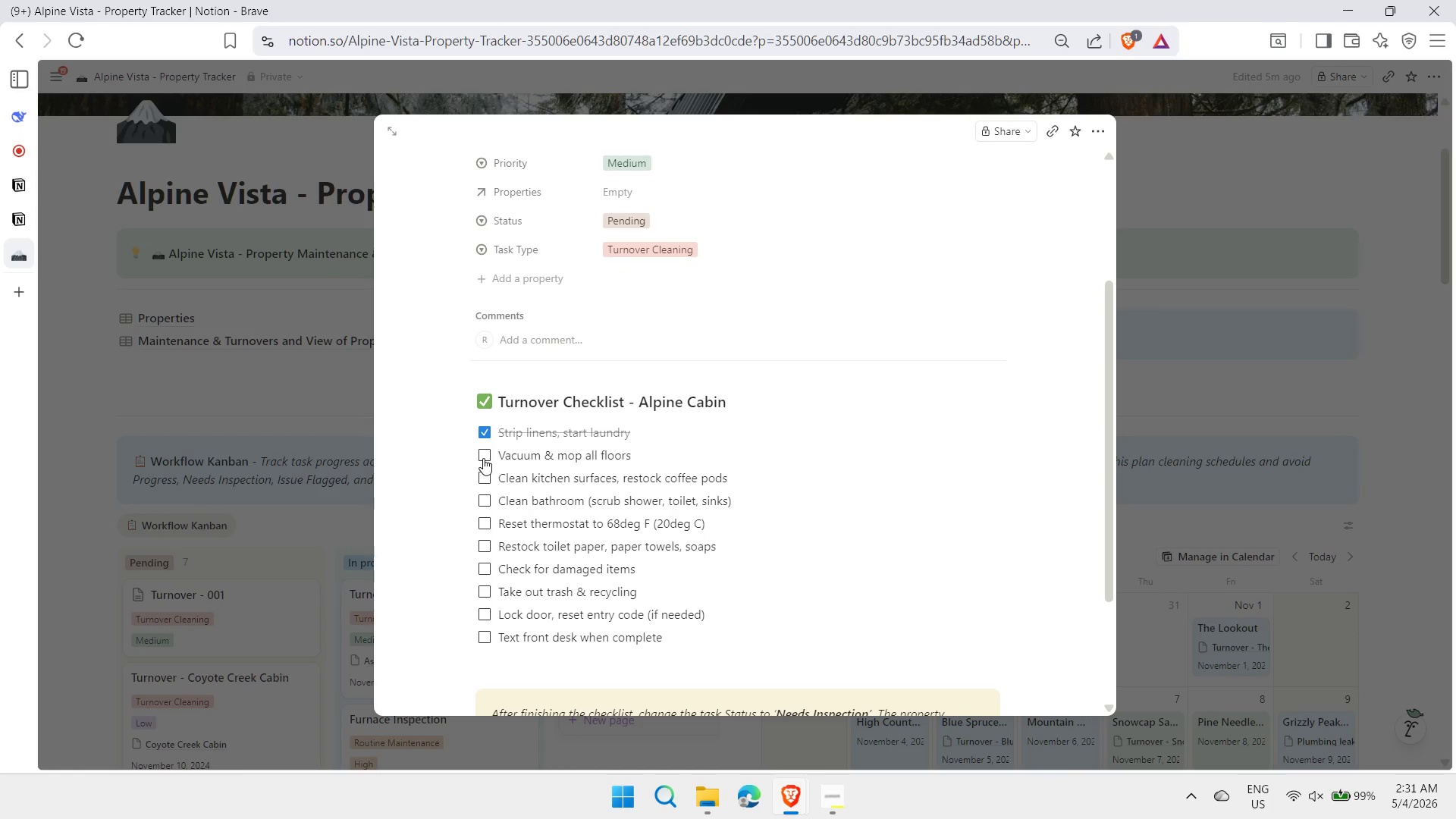 
left_click([483, 458])
 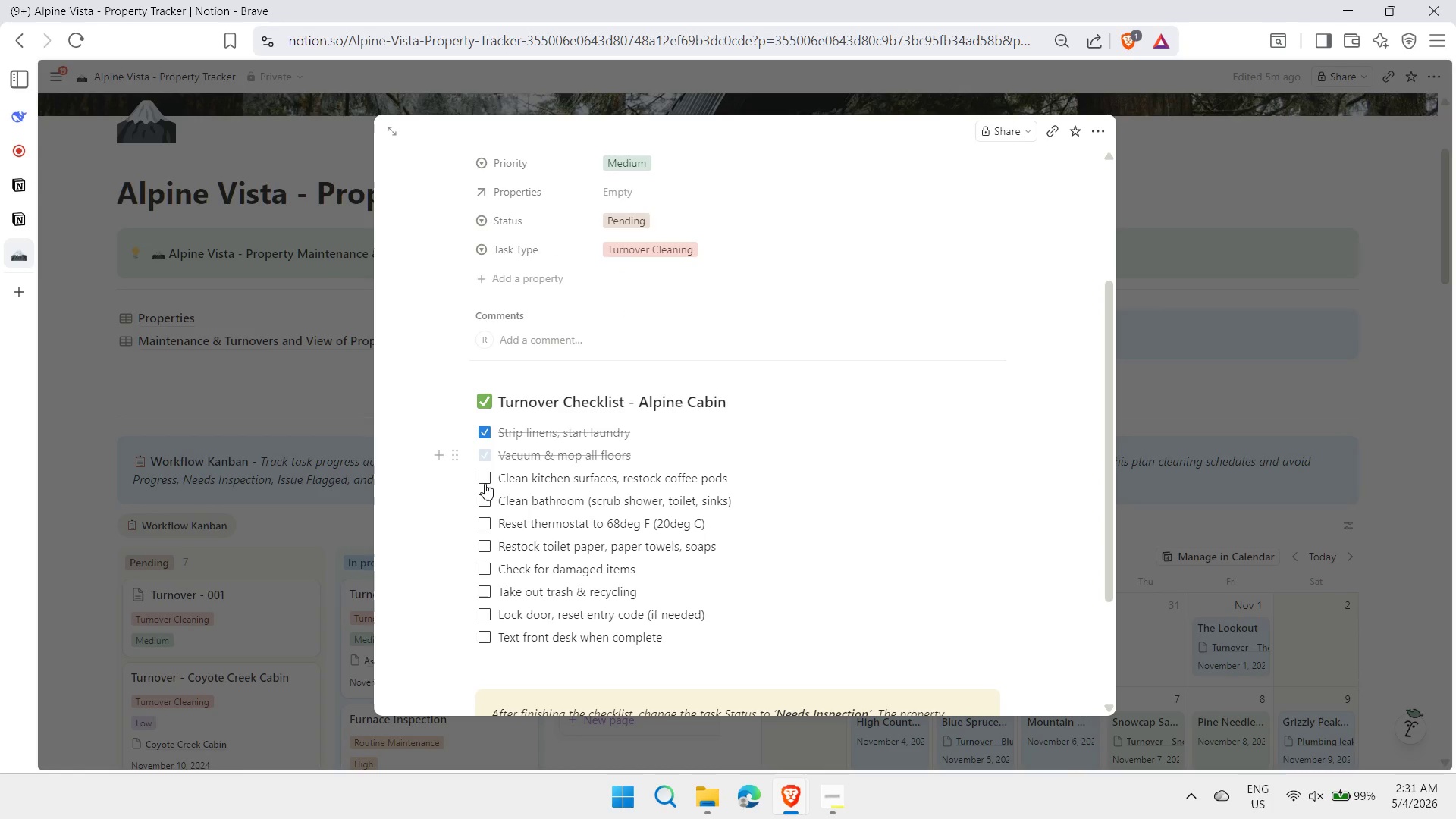 
left_click([485, 474])
 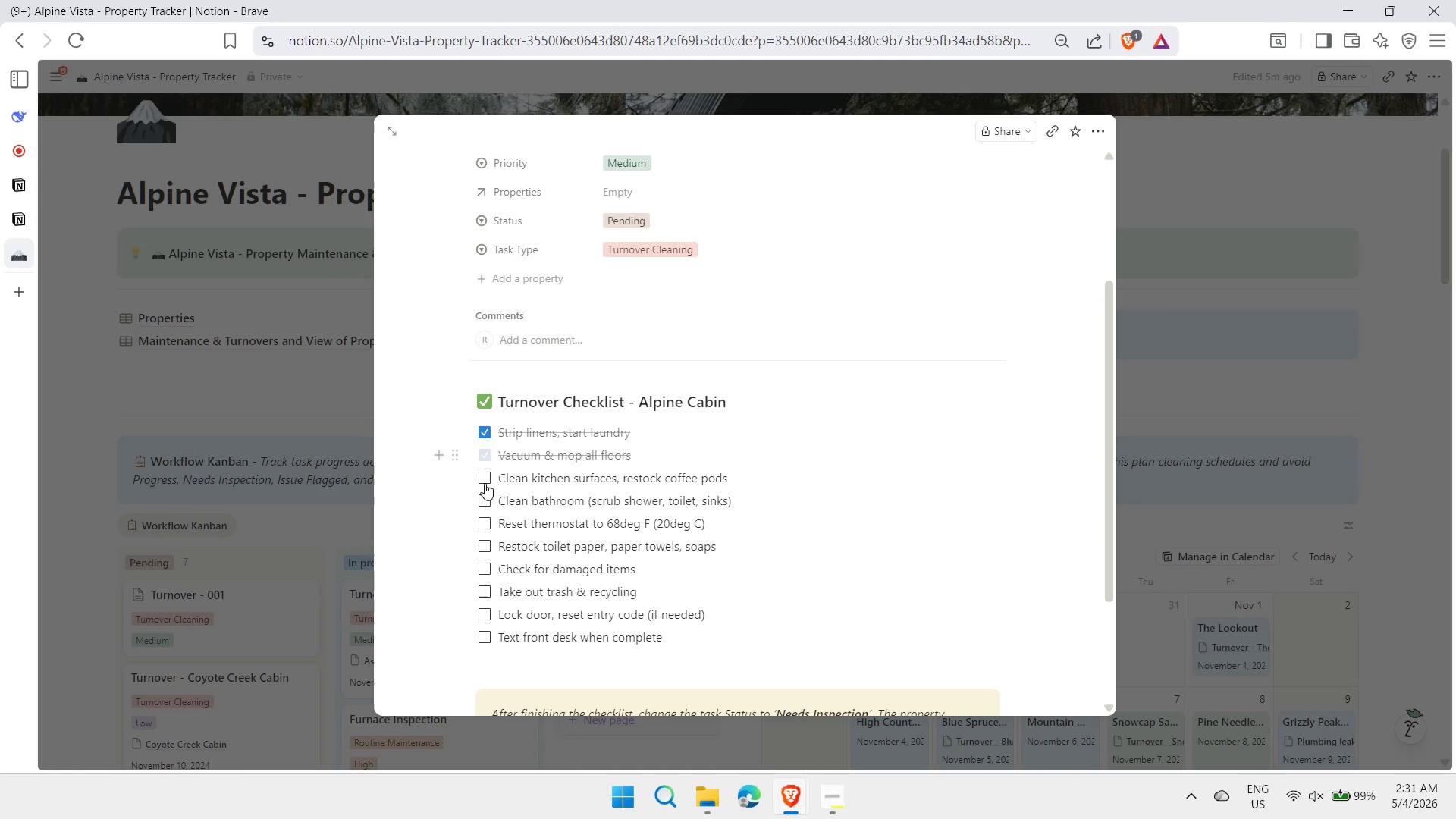 
left_click([485, 500])
 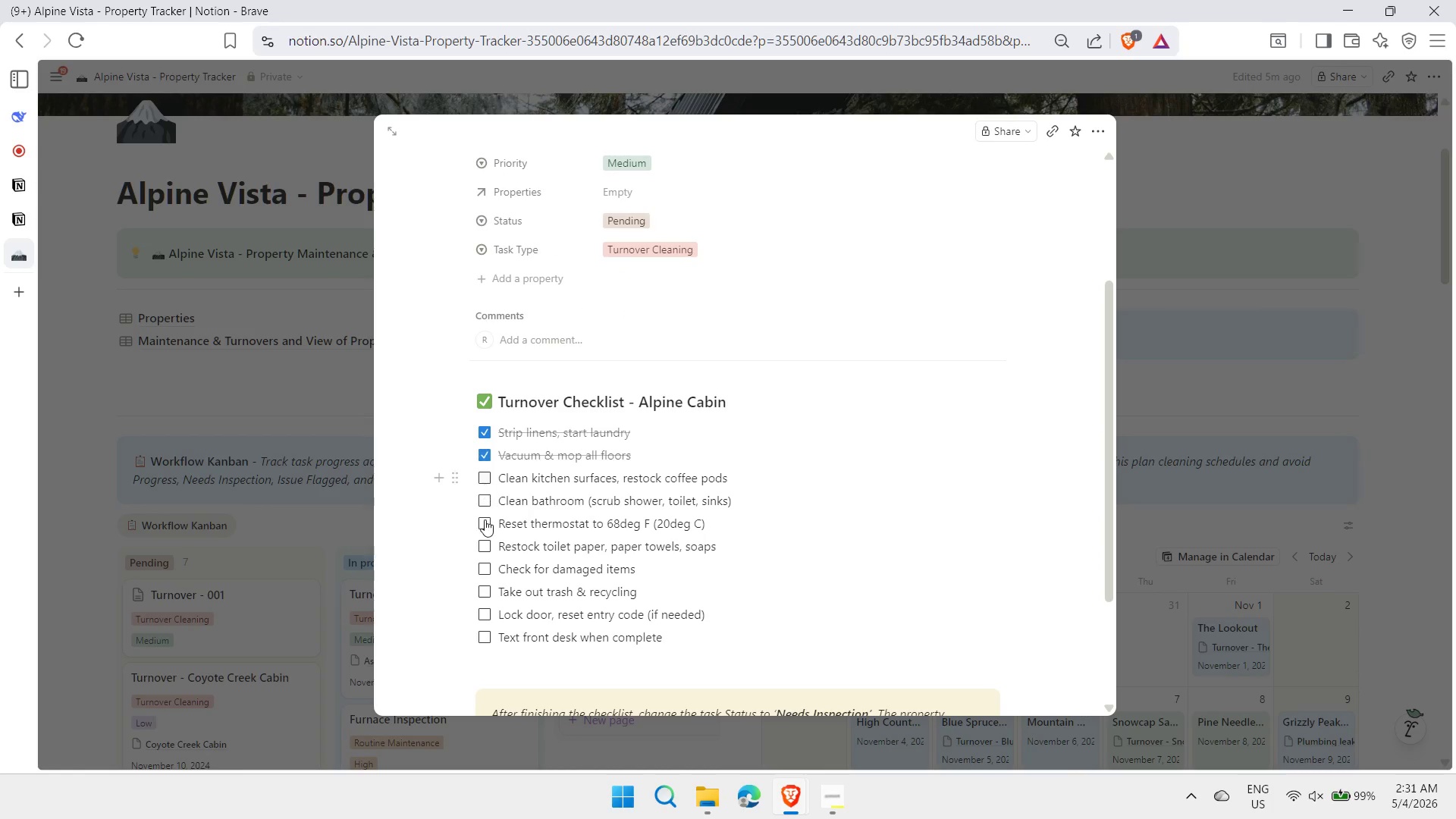 
left_click([485, 519])
 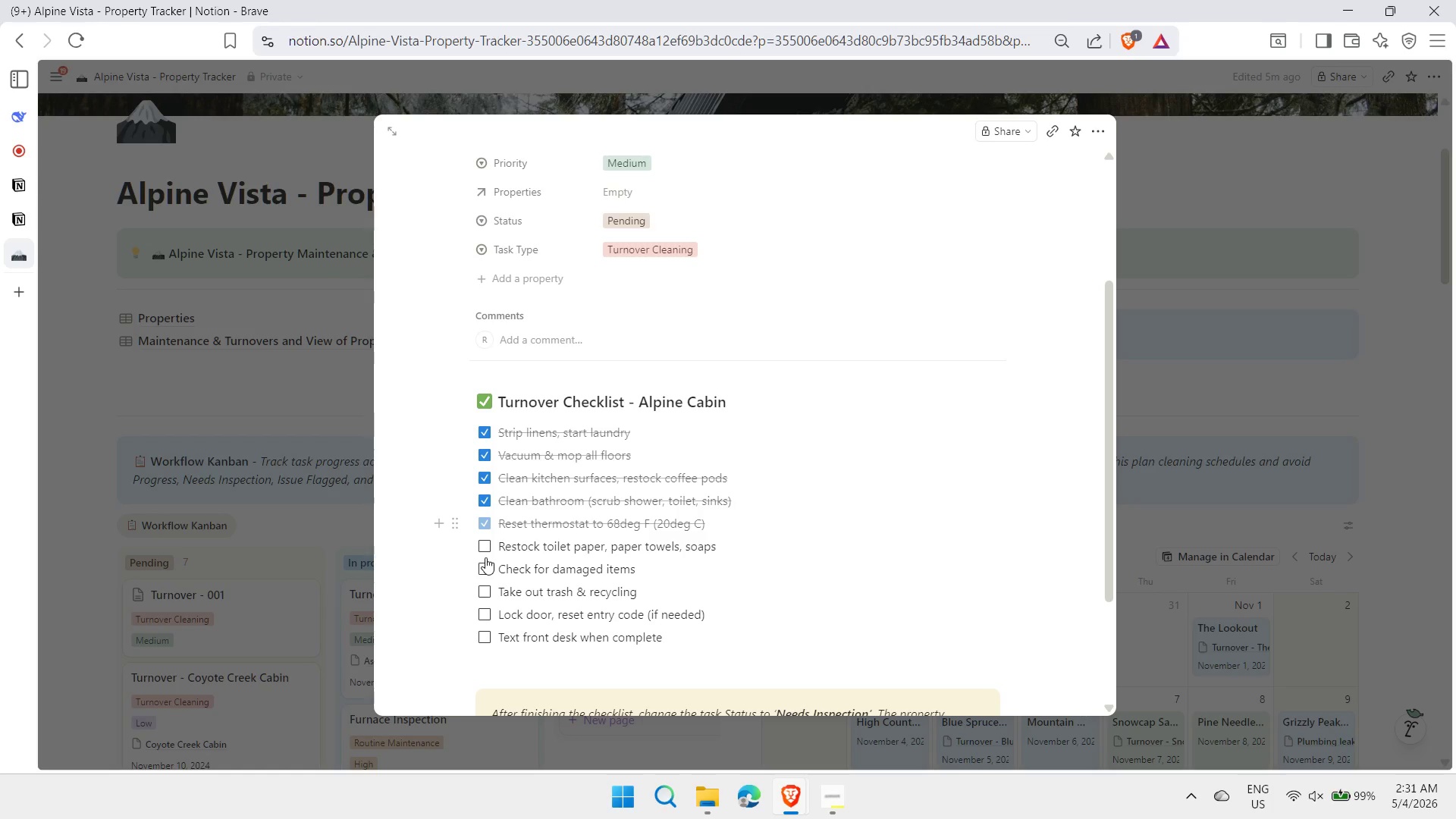 
double_click([482, 566])
 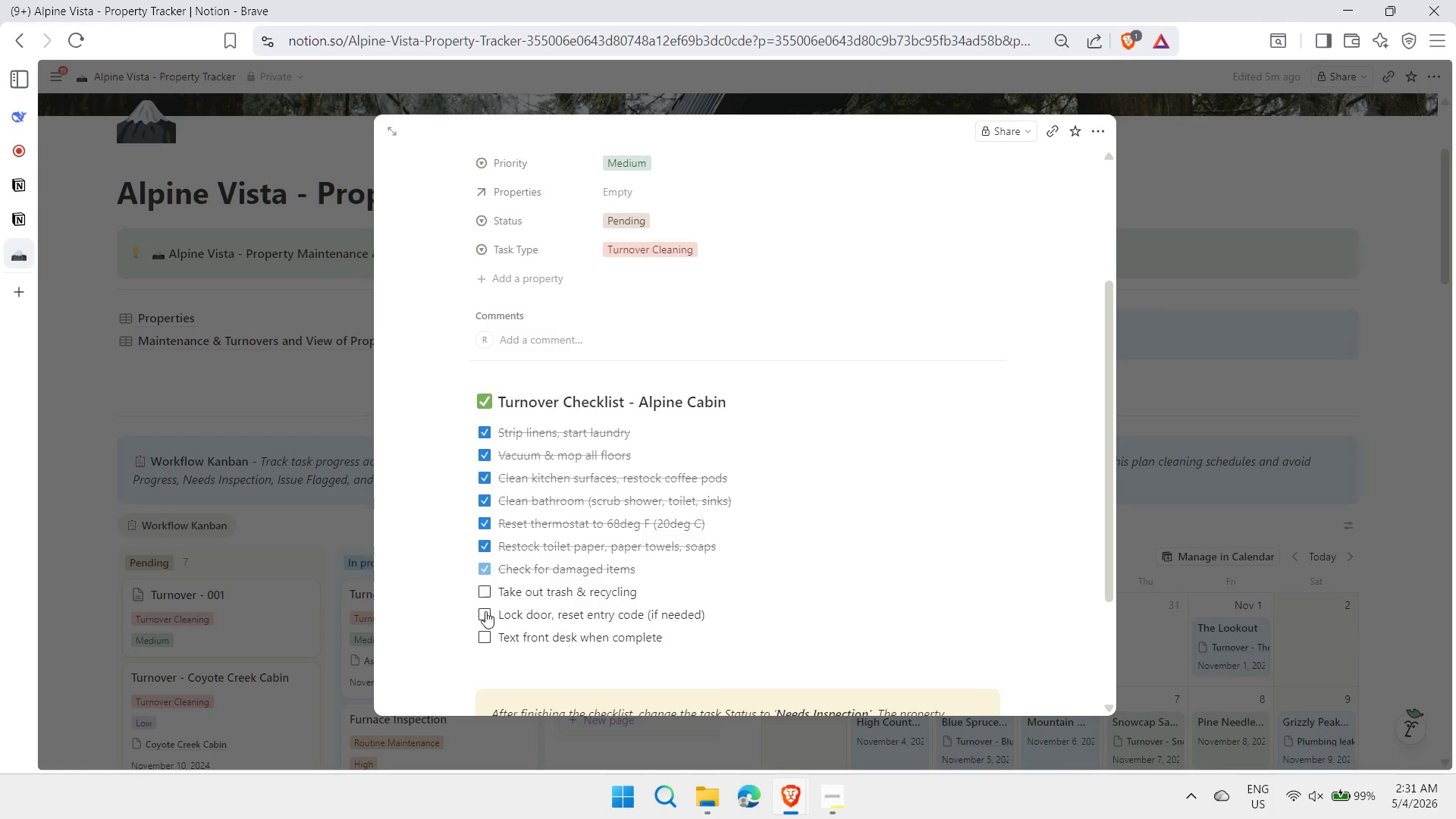 
left_click([485, 613])
 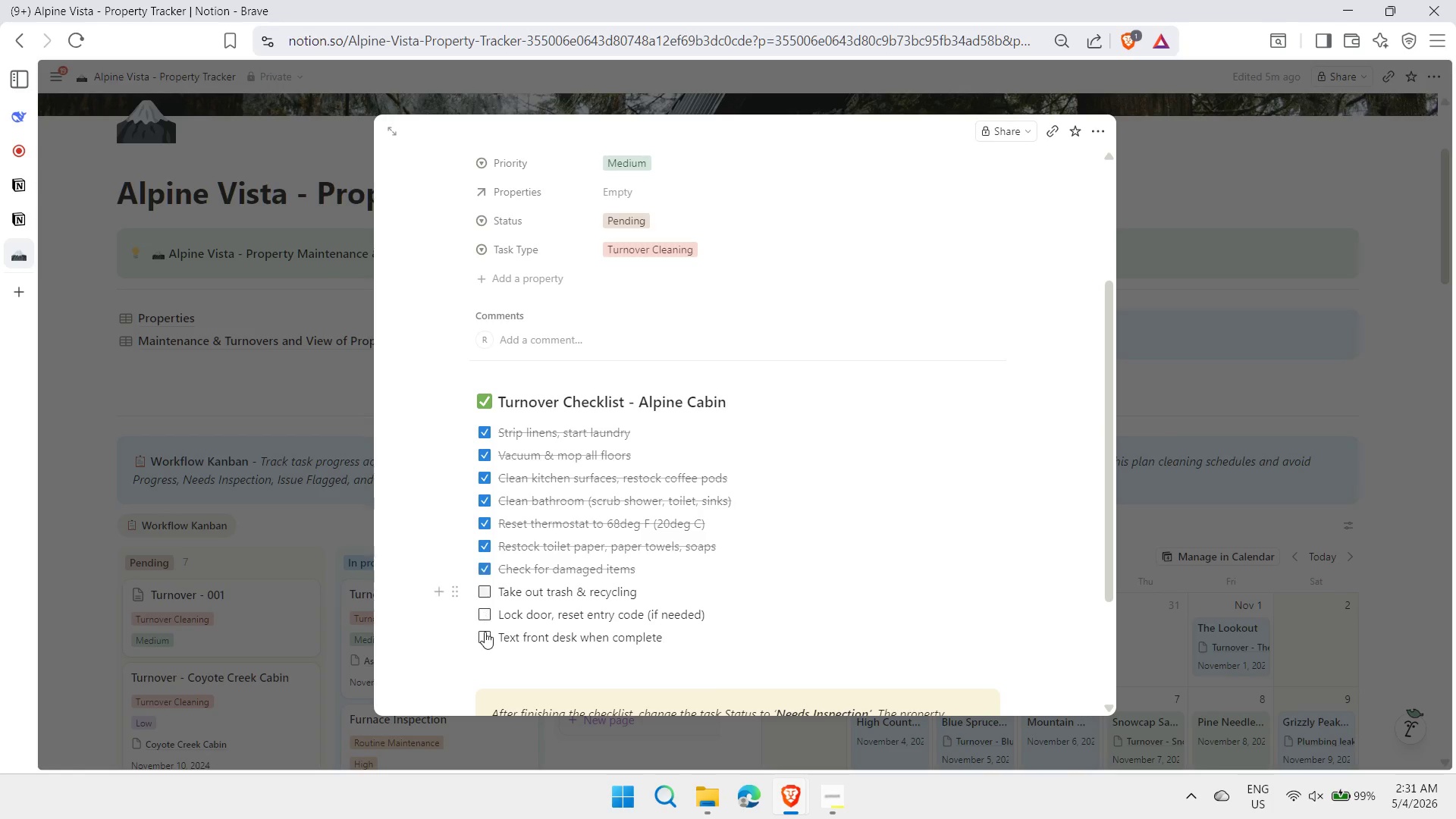 
double_click([485, 632])
 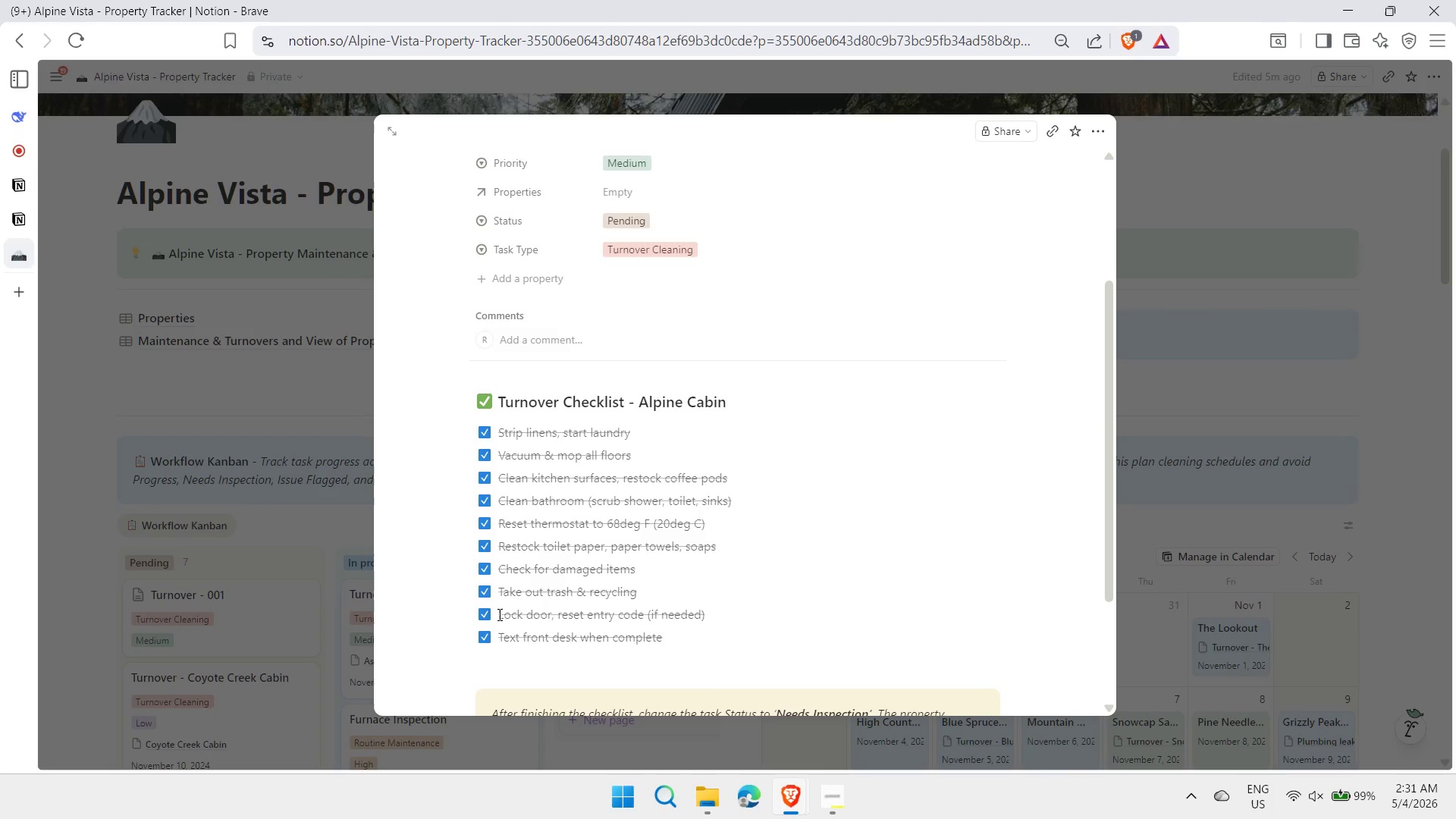 
scroll: coordinate [791, 588], scroll_direction: down, amount: 1.0
 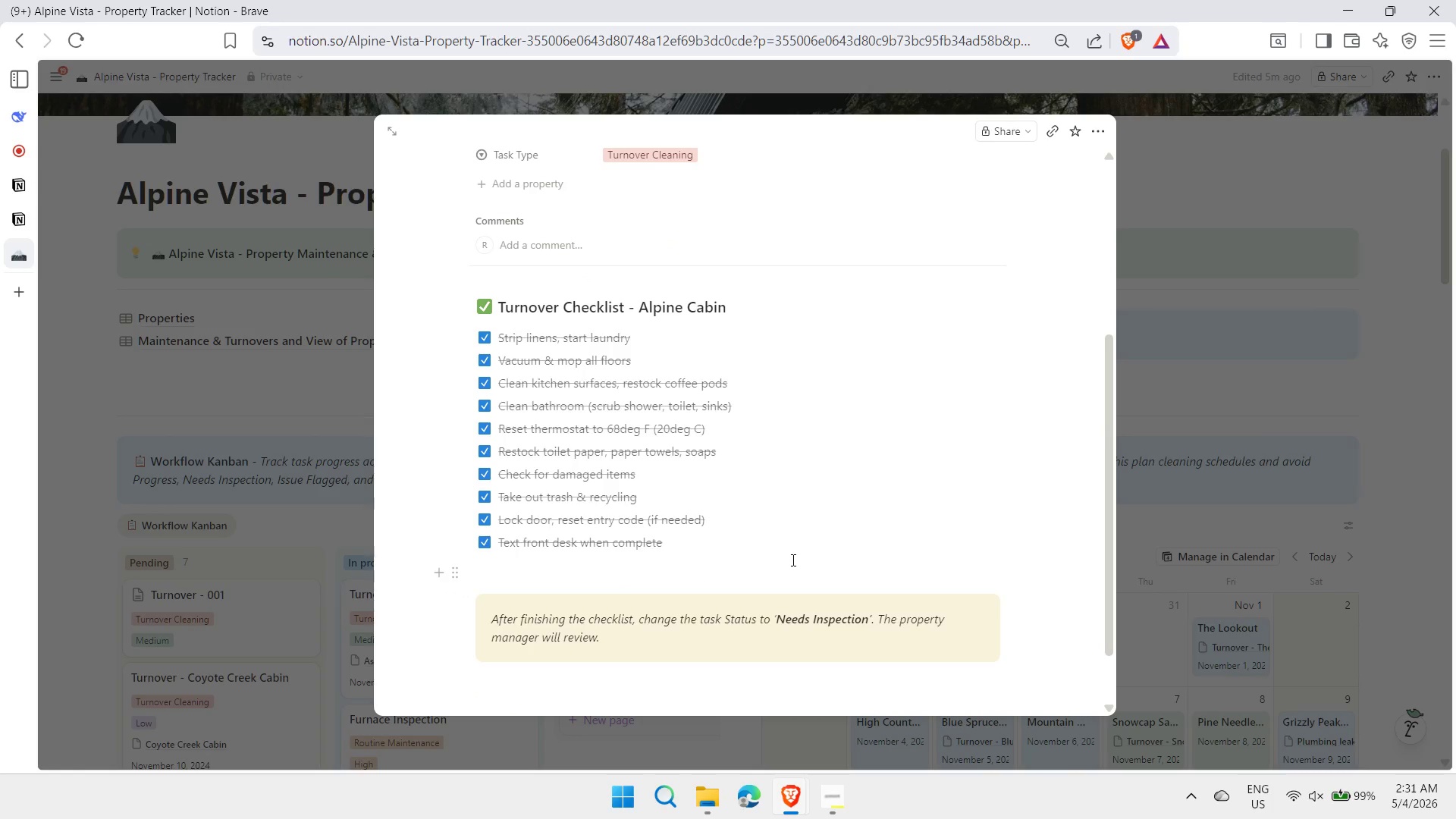 
scroll: coordinate [792, 560], scroll_direction: up, amount: 1.0
 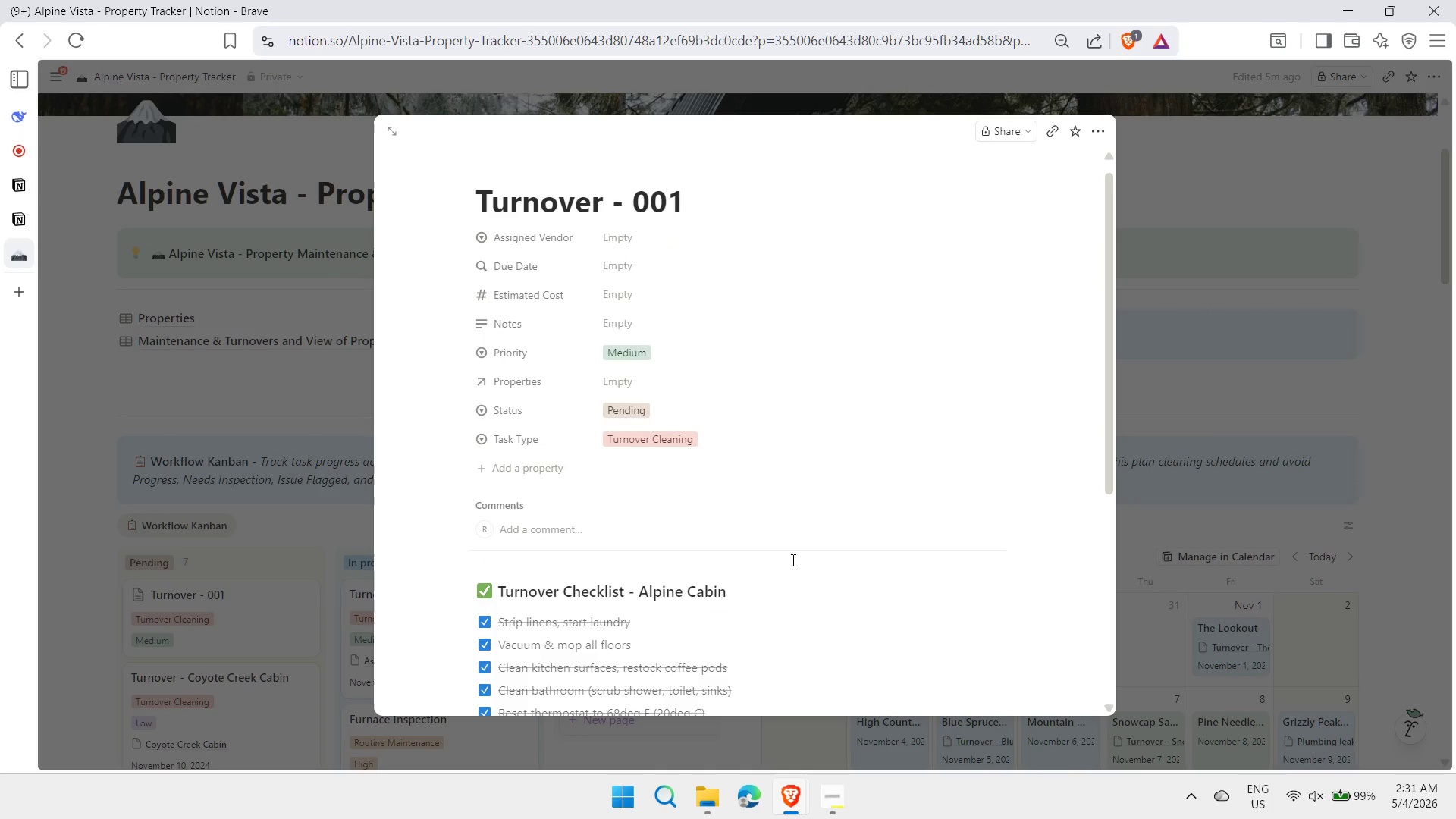 
scroll: coordinate [792, 560], scroll_direction: down, amount: 3.0
 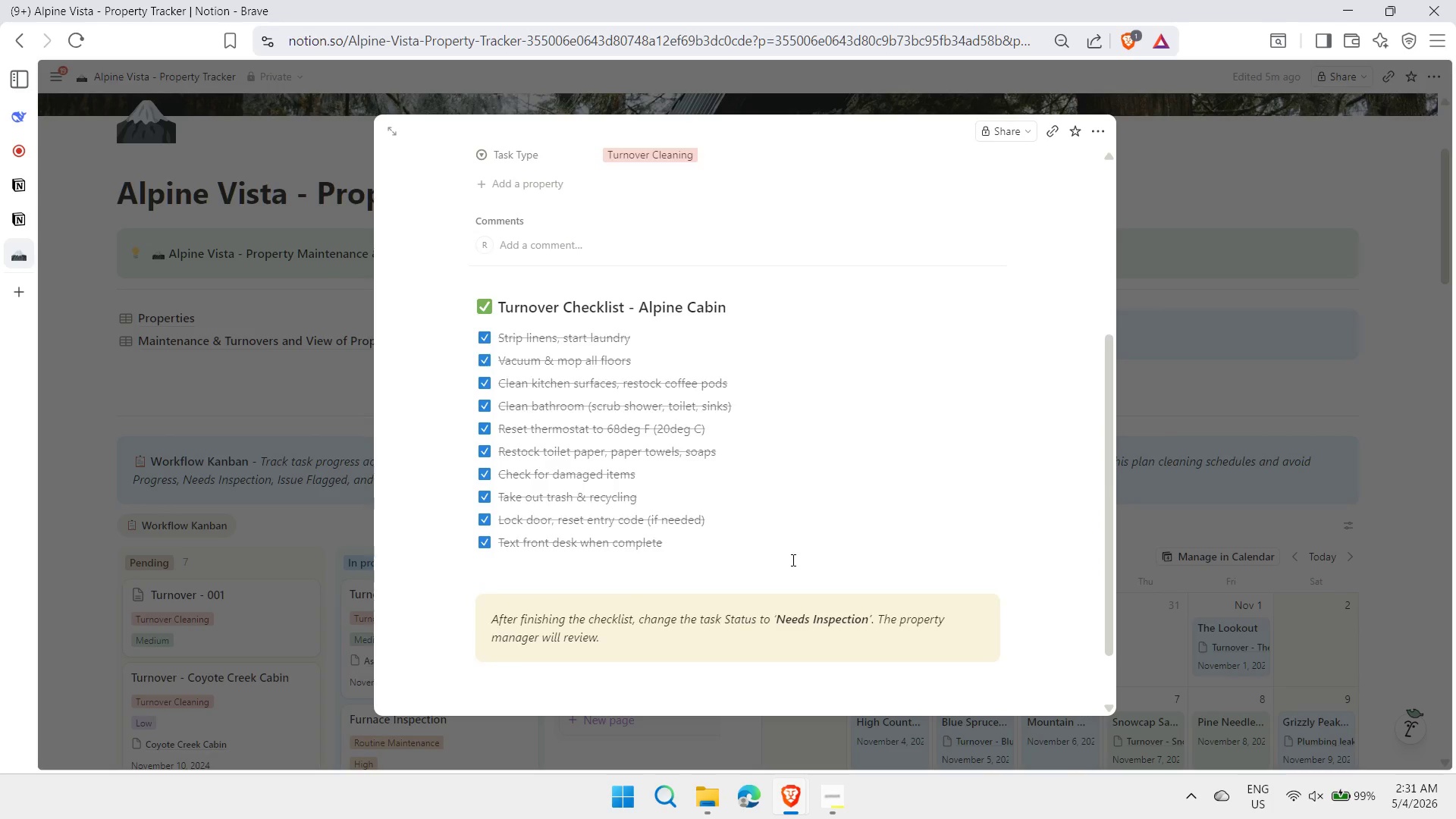 
scroll: coordinate [792, 560], scroll_direction: up, amount: 4.0
 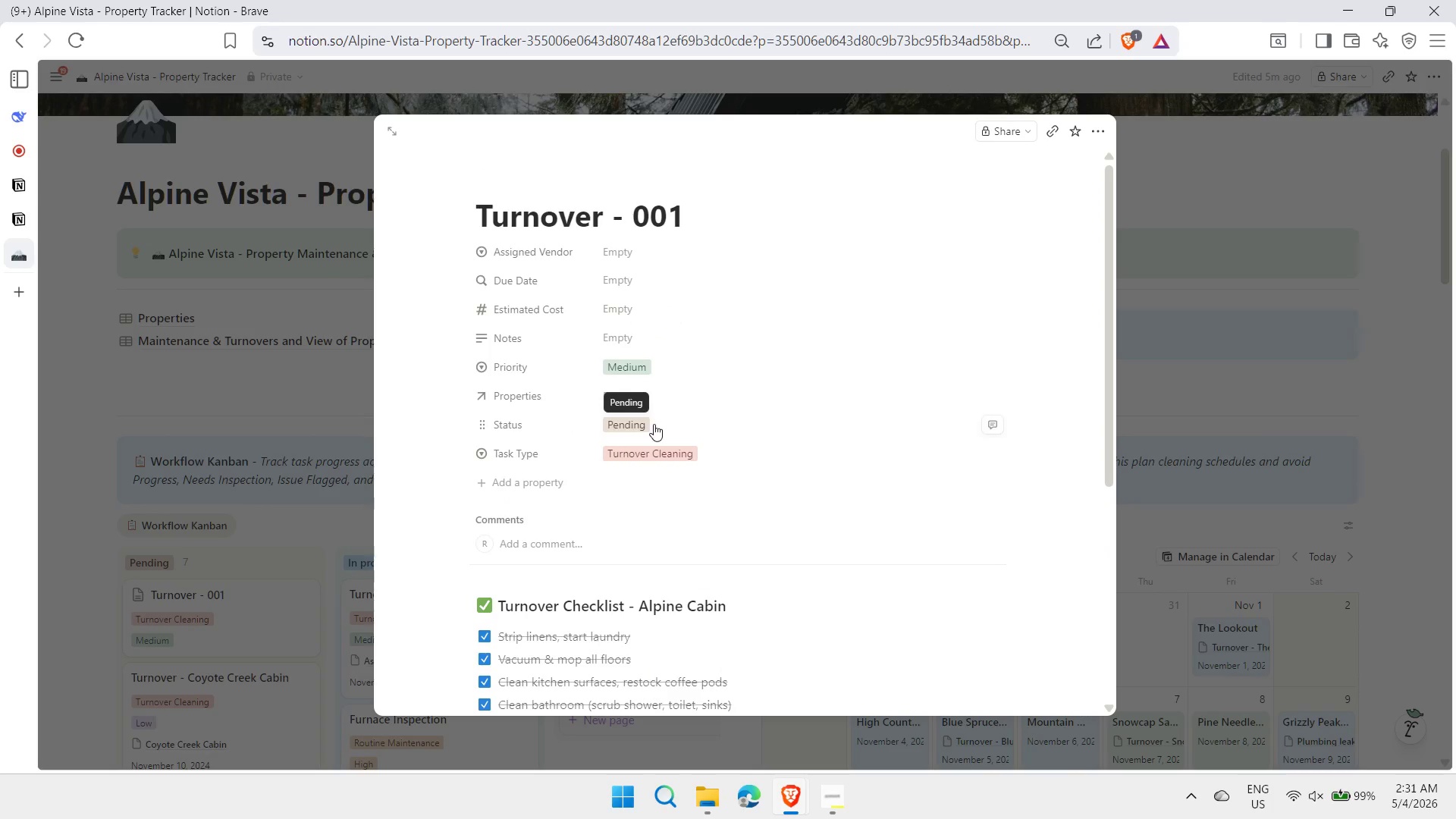 
left_click([654, 424])
 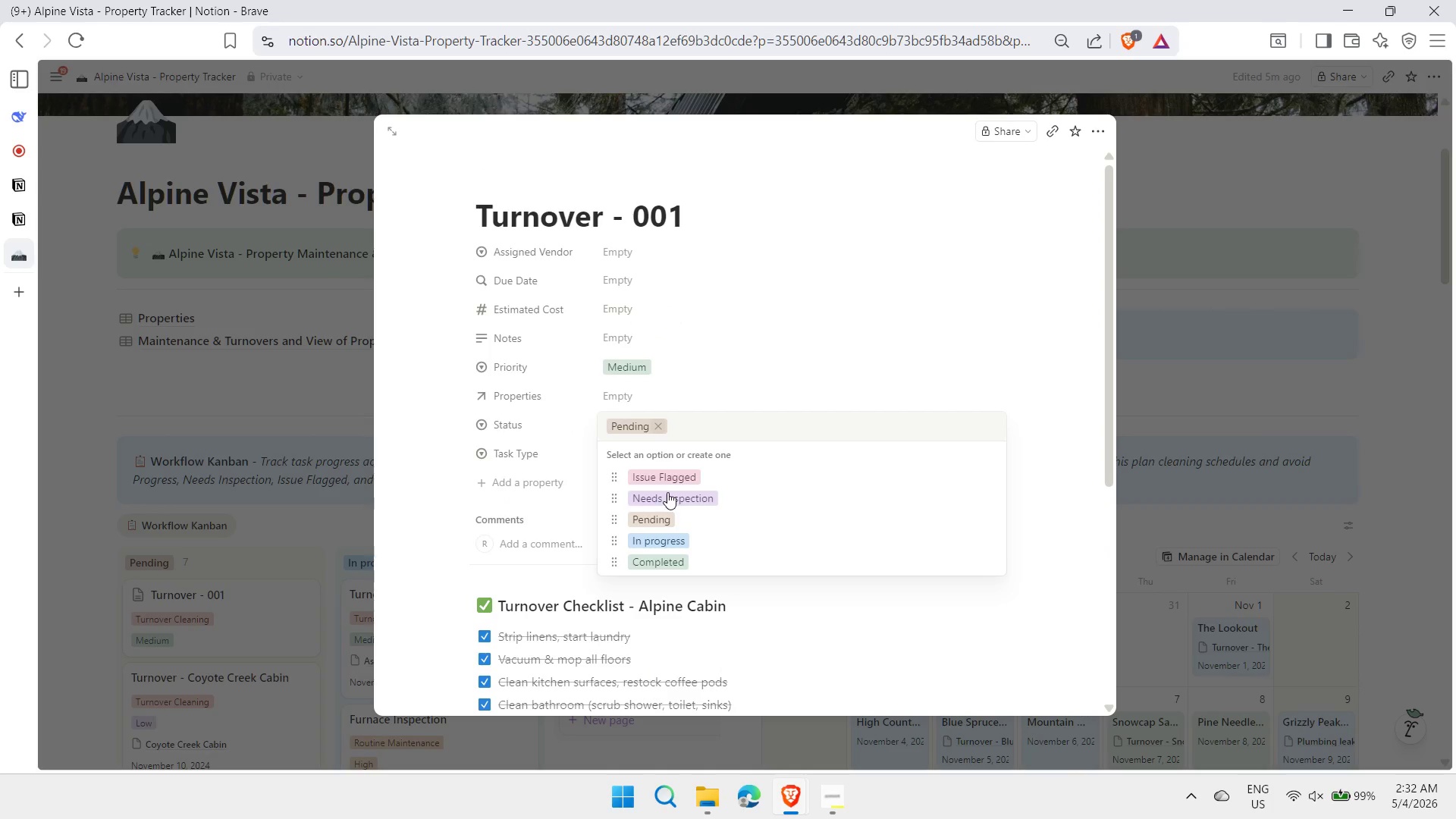 
left_click([657, 498])
 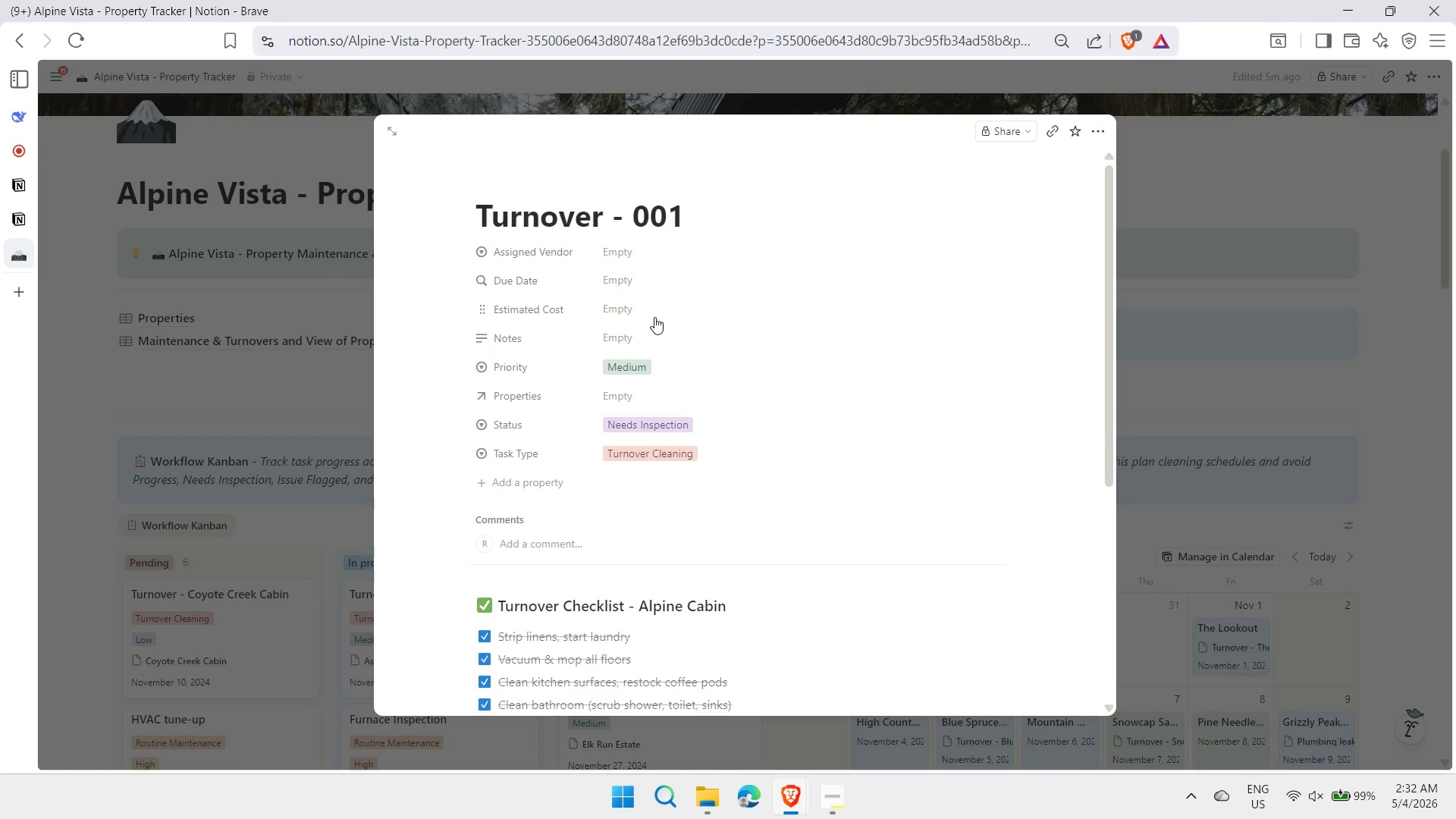 
wait(6.39)
 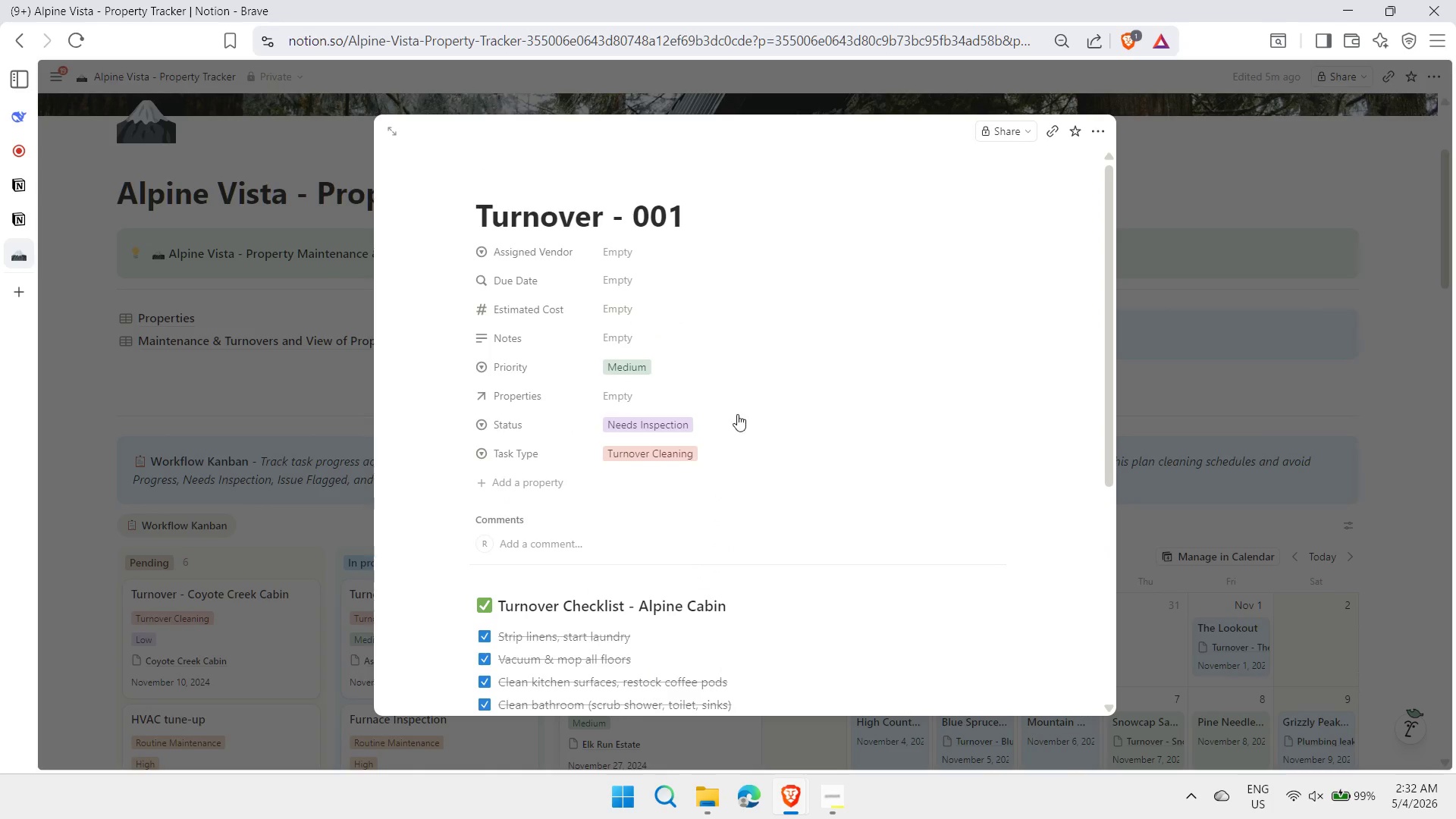 
left_click([634, 274])
 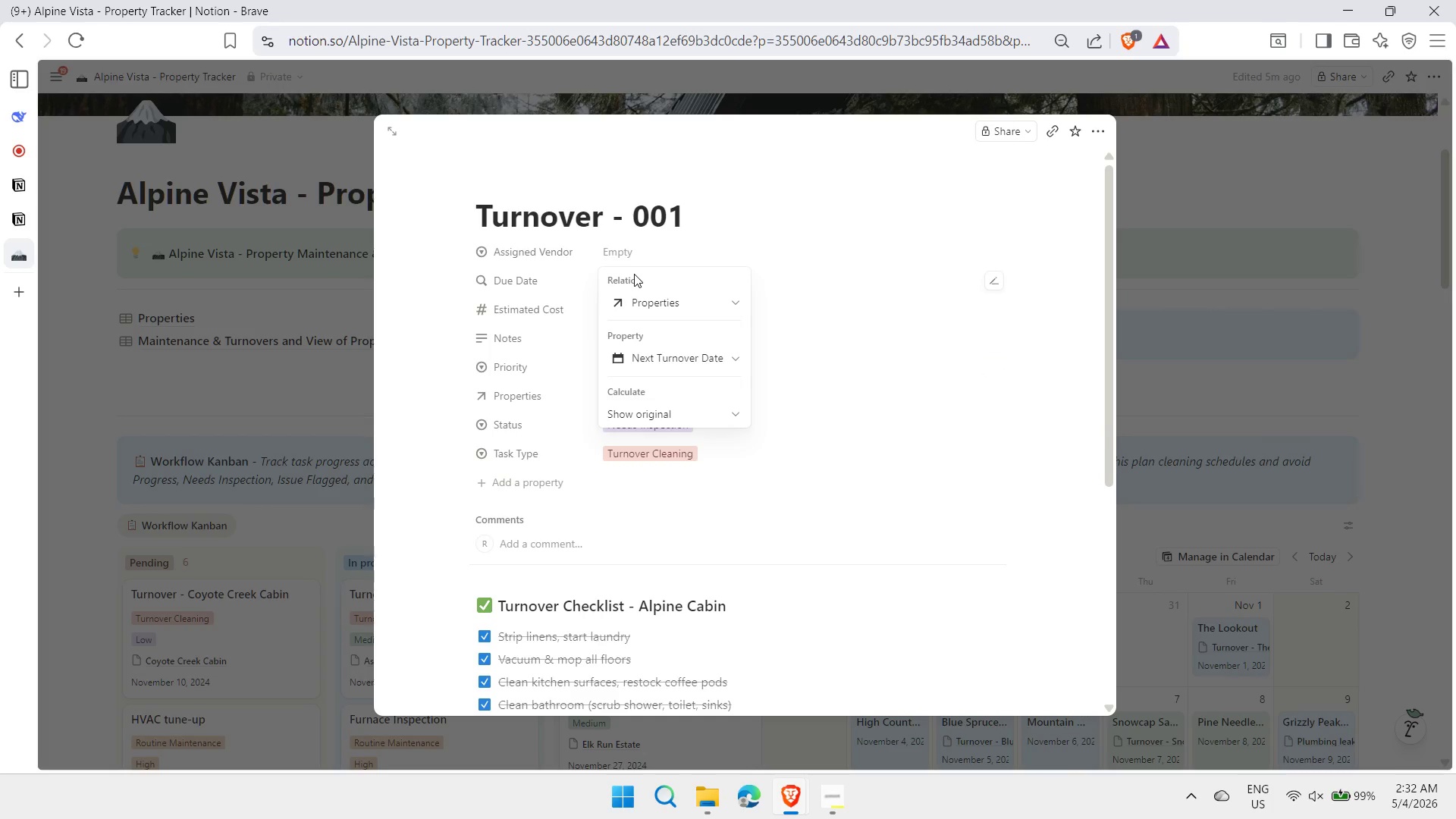 
left_click([776, 276])
 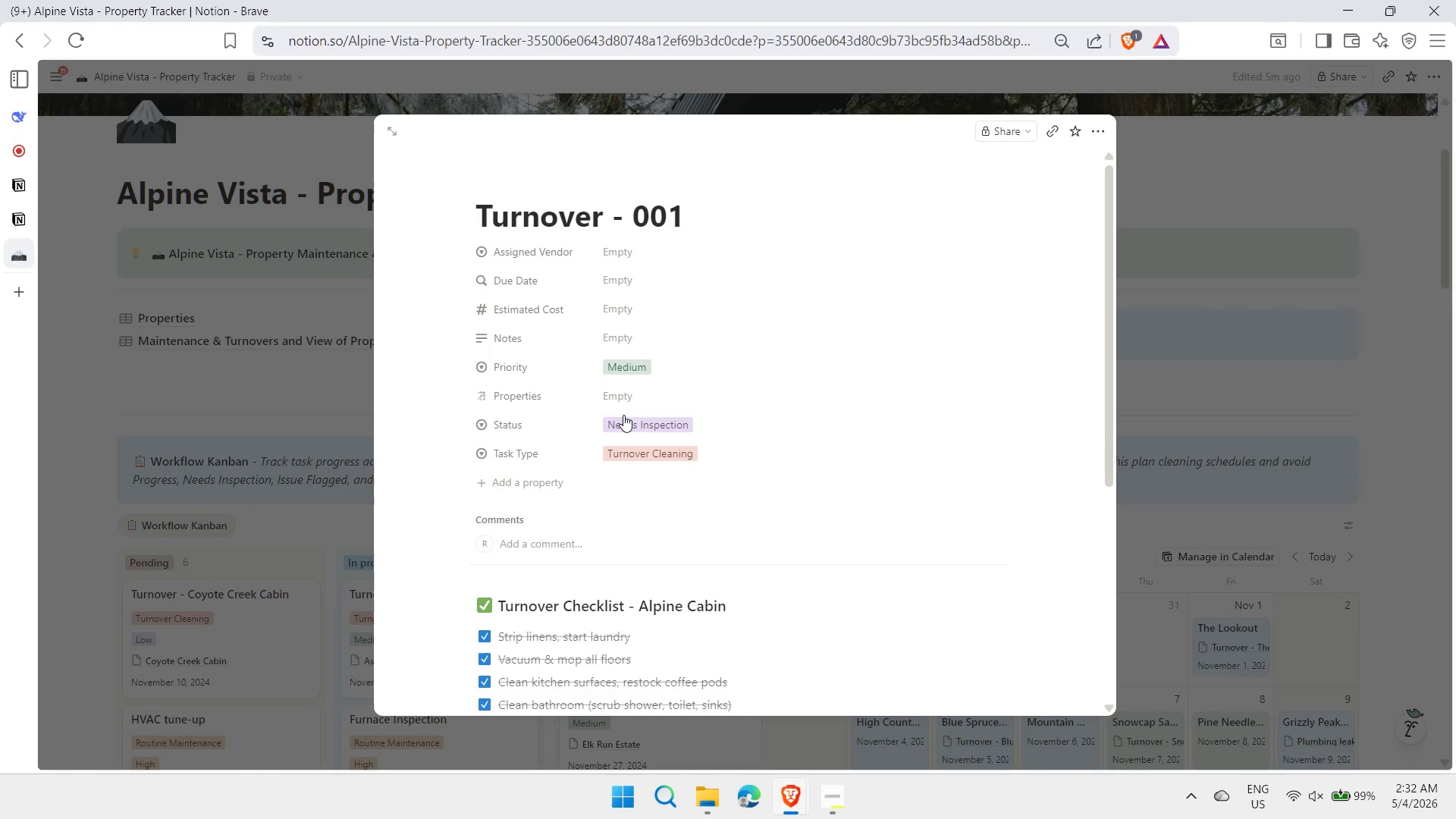 
left_click([1200, 187])
 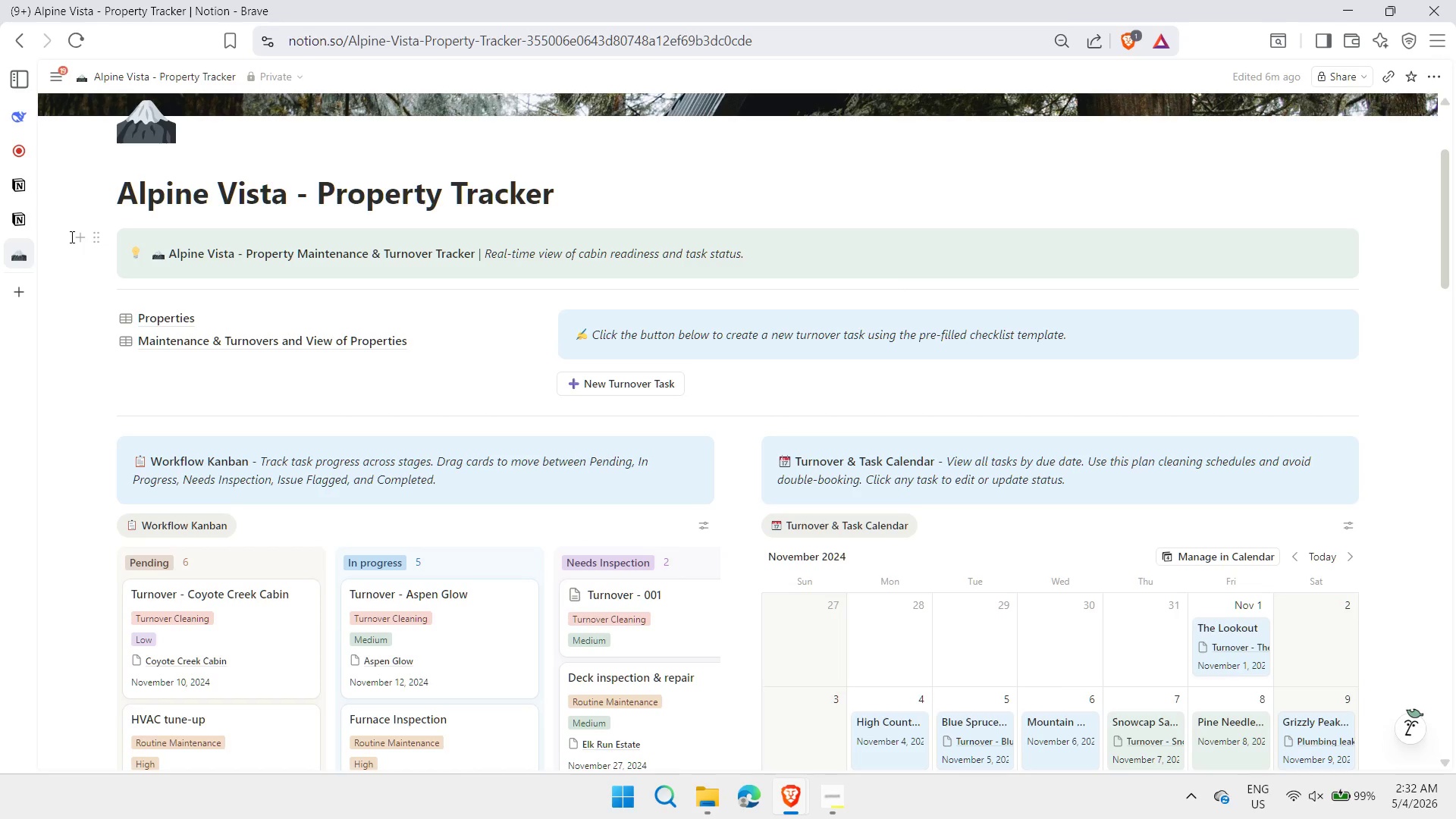 
wait(5.51)
 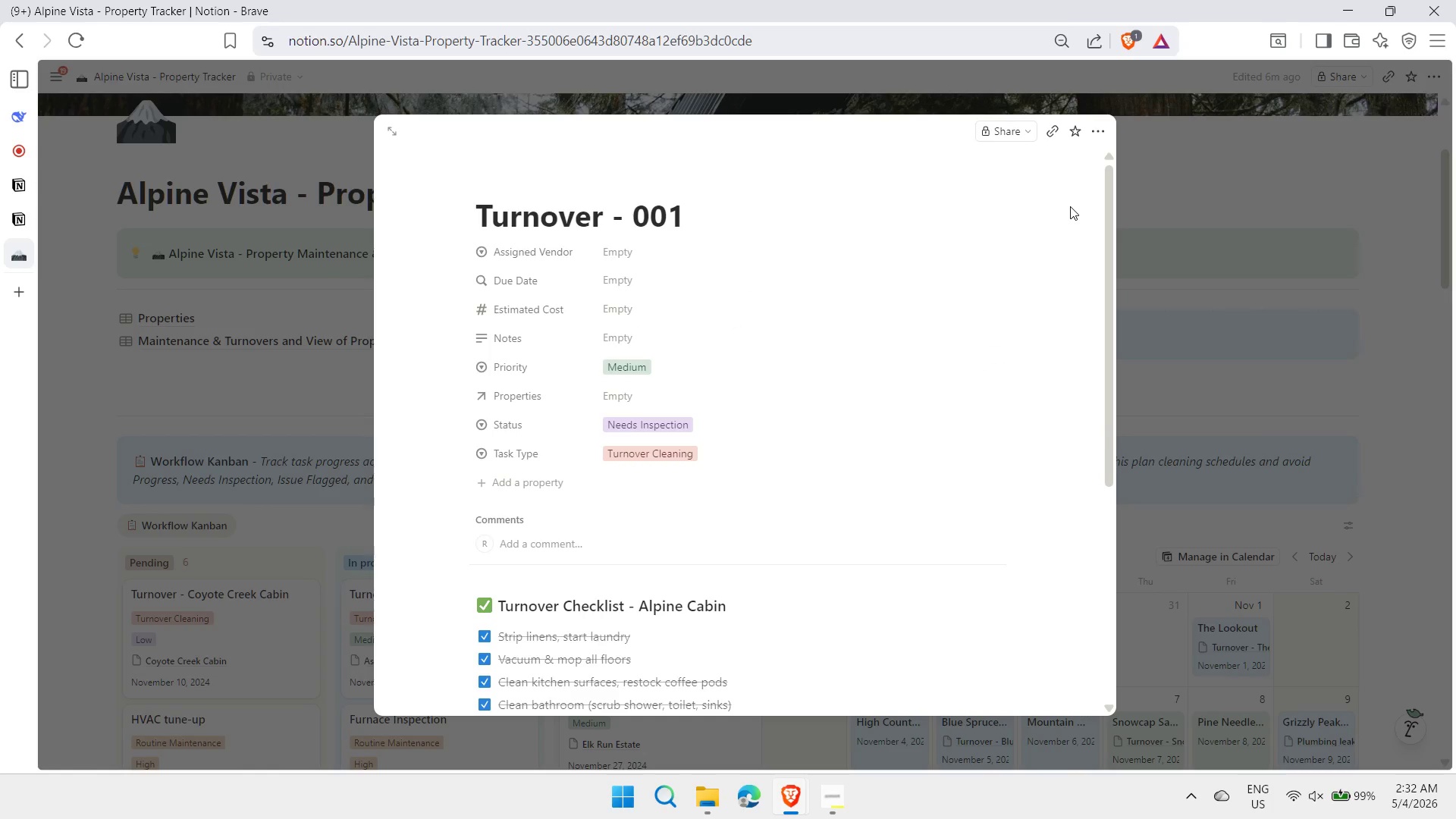 
left_click([105, 215])
 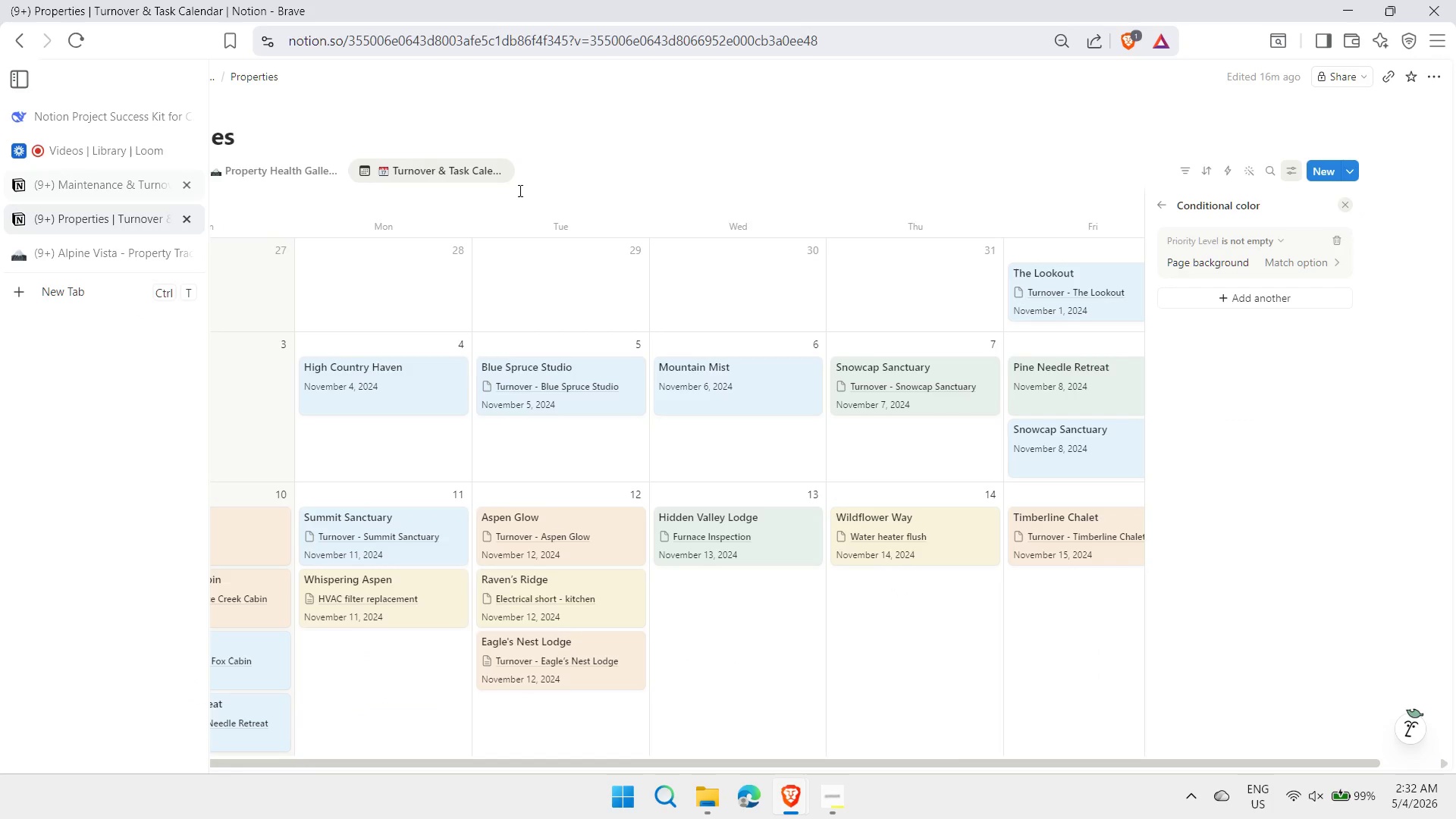 
wait(5.52)
 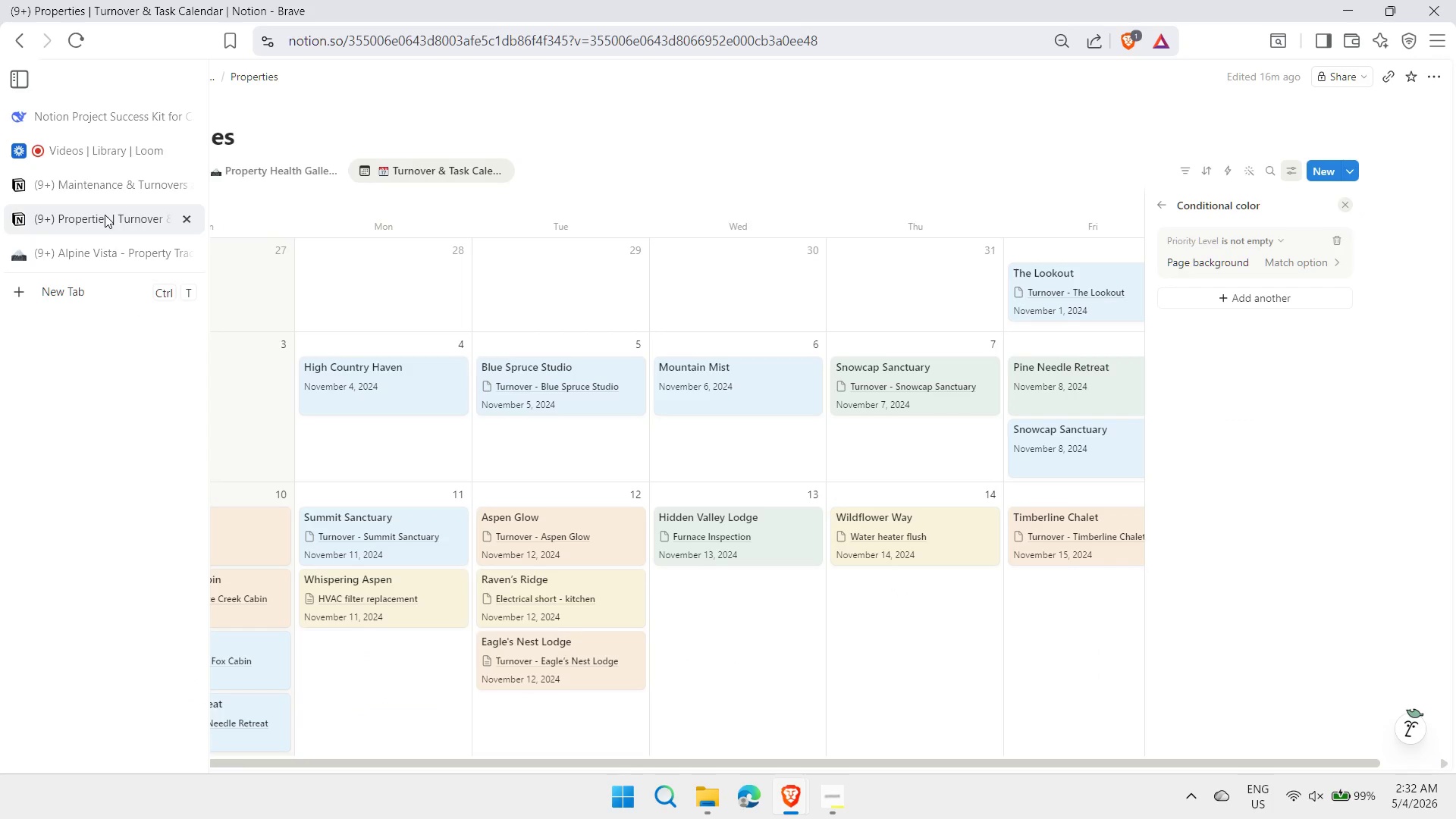 
left_click([162, 169])
 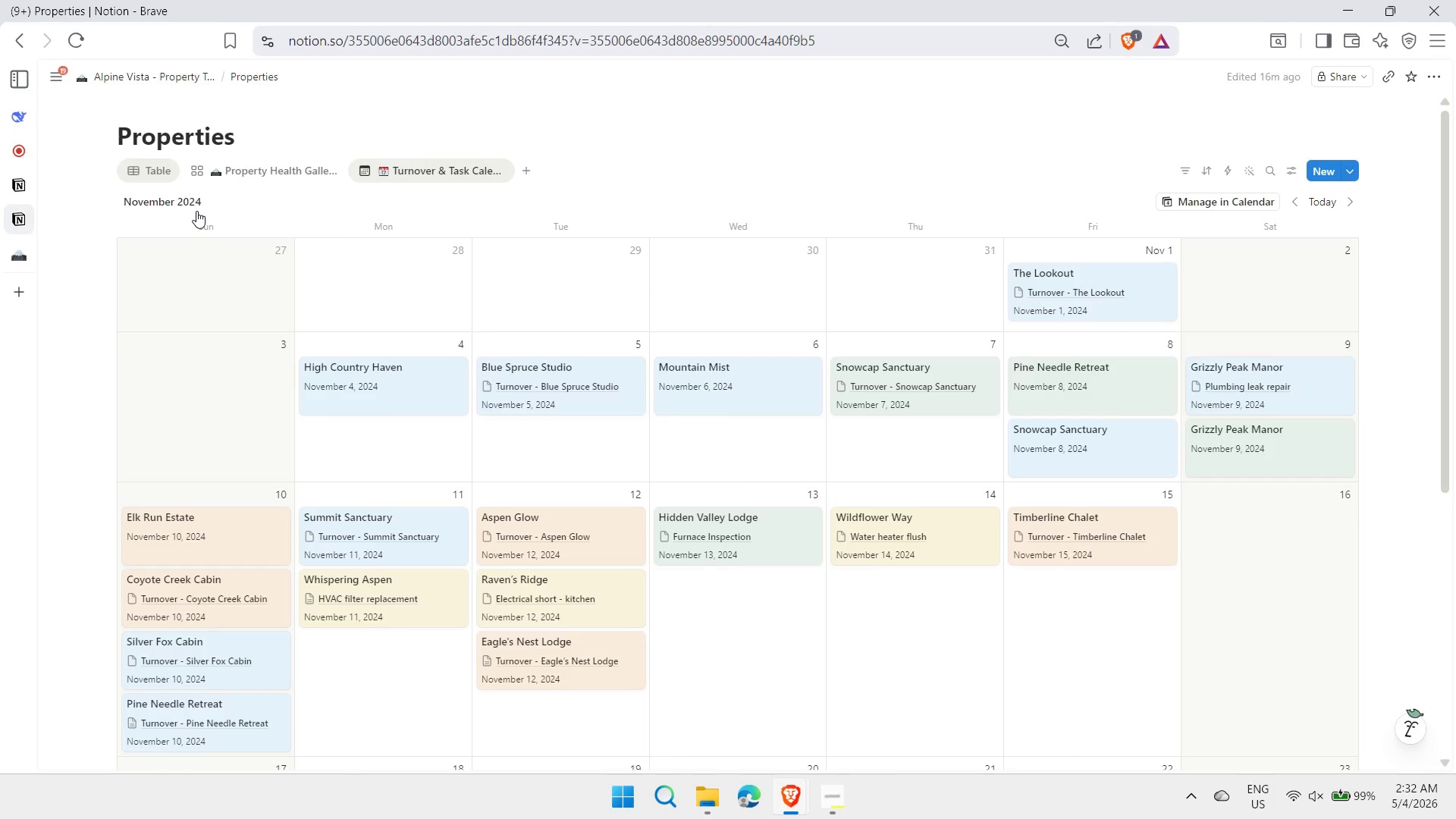 
wait(7.33)
 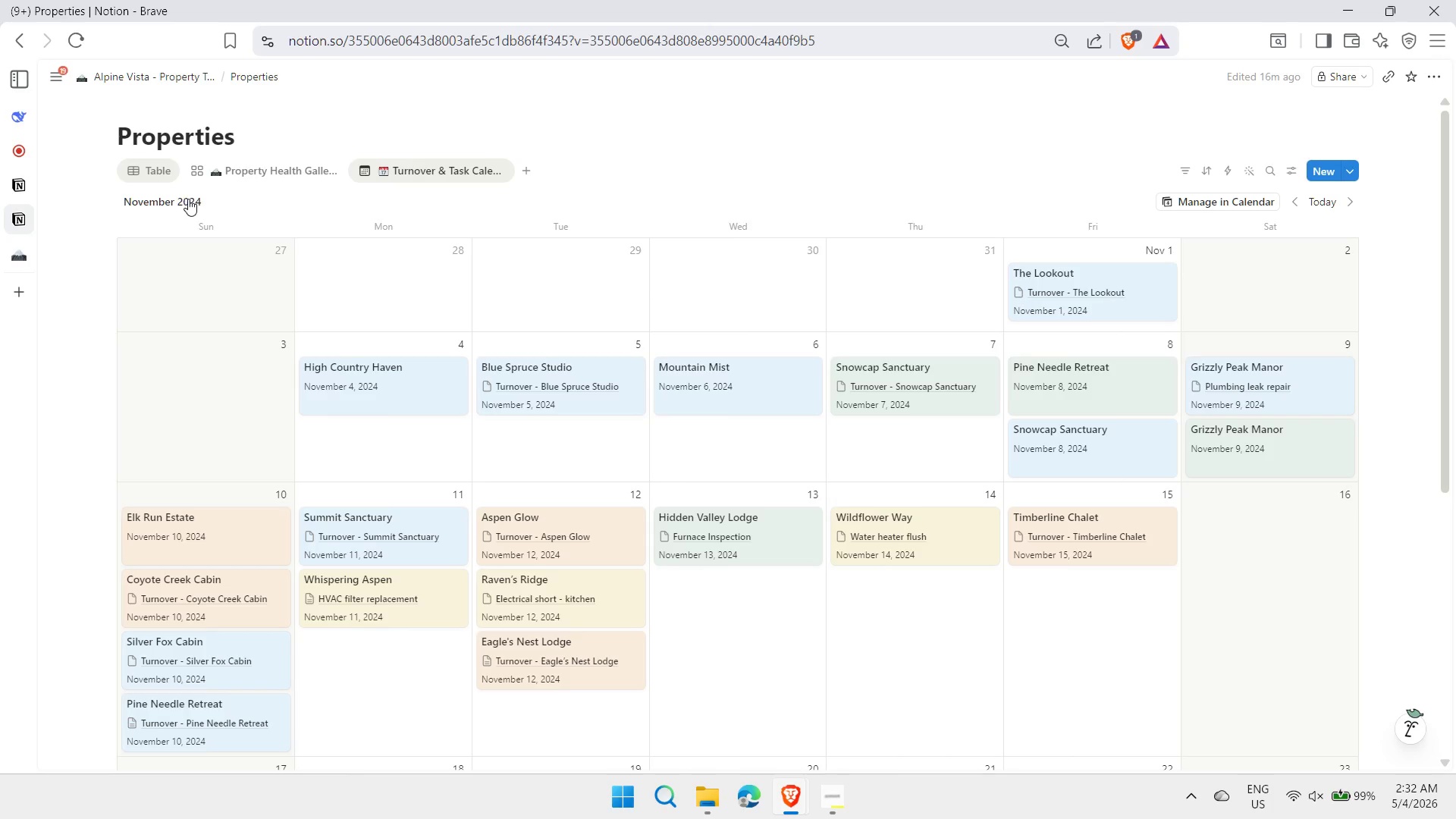 
left_click([153, 174])
 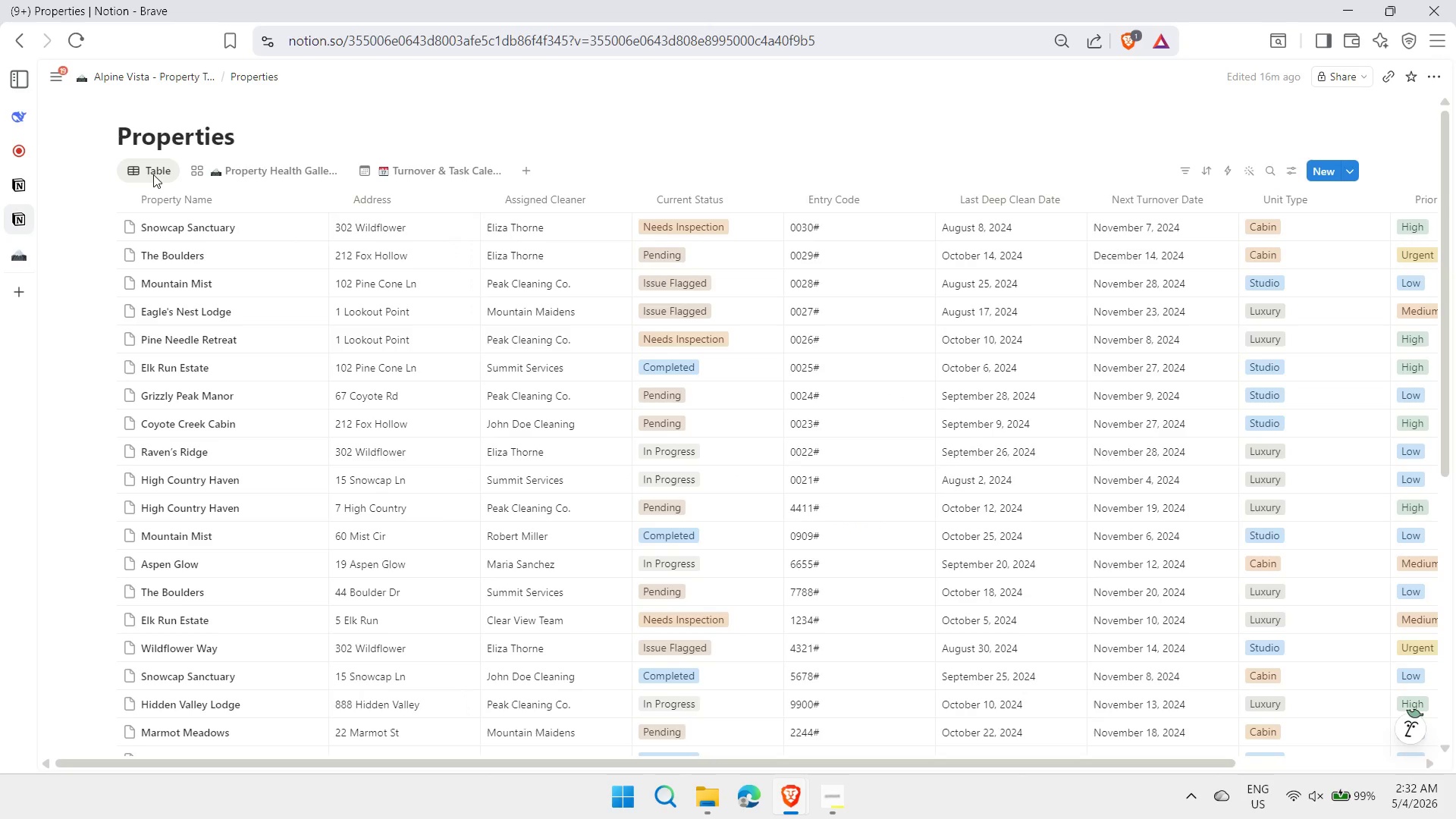 
left_click([578, 118])
 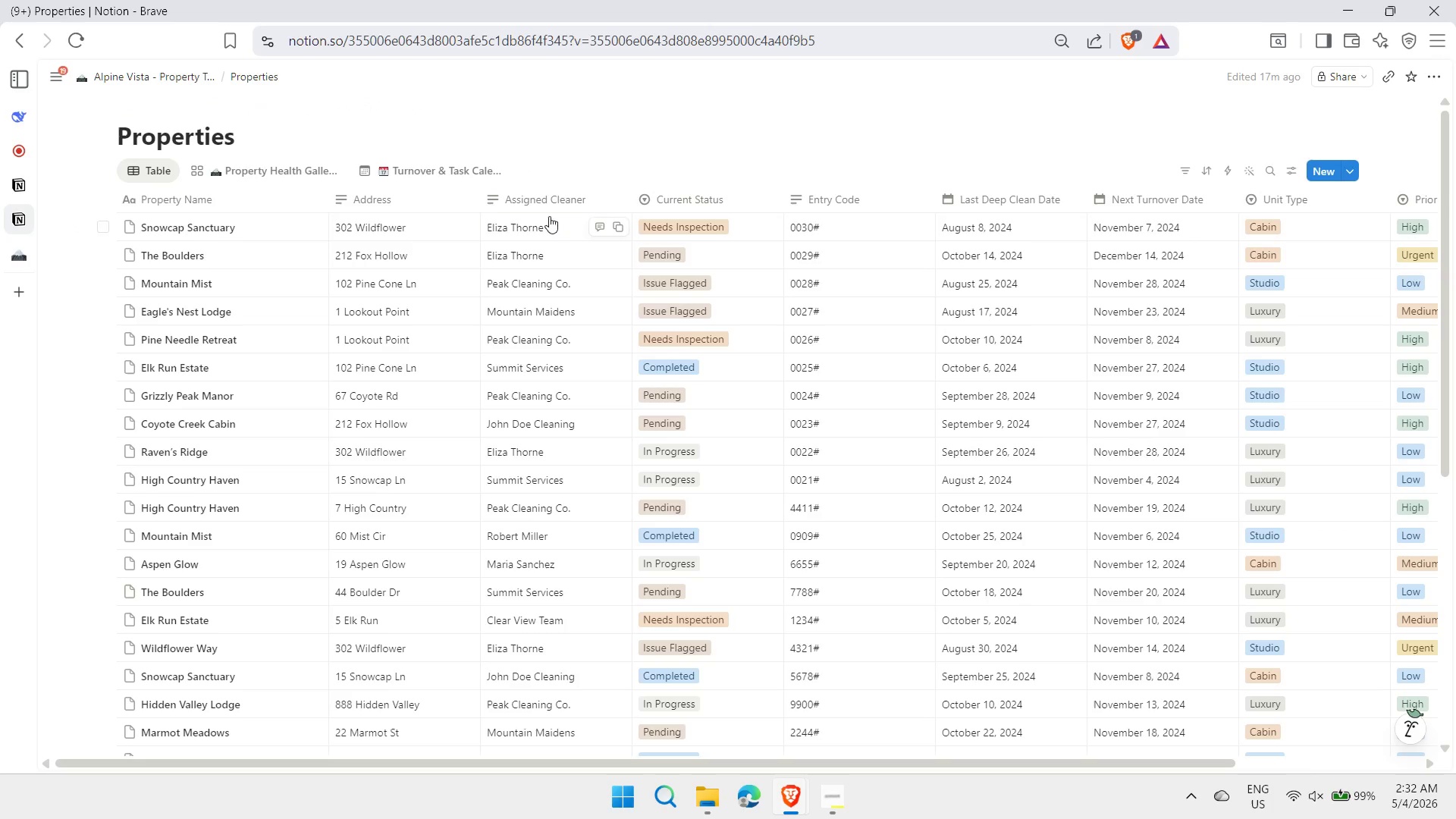 
wait(8.94)
 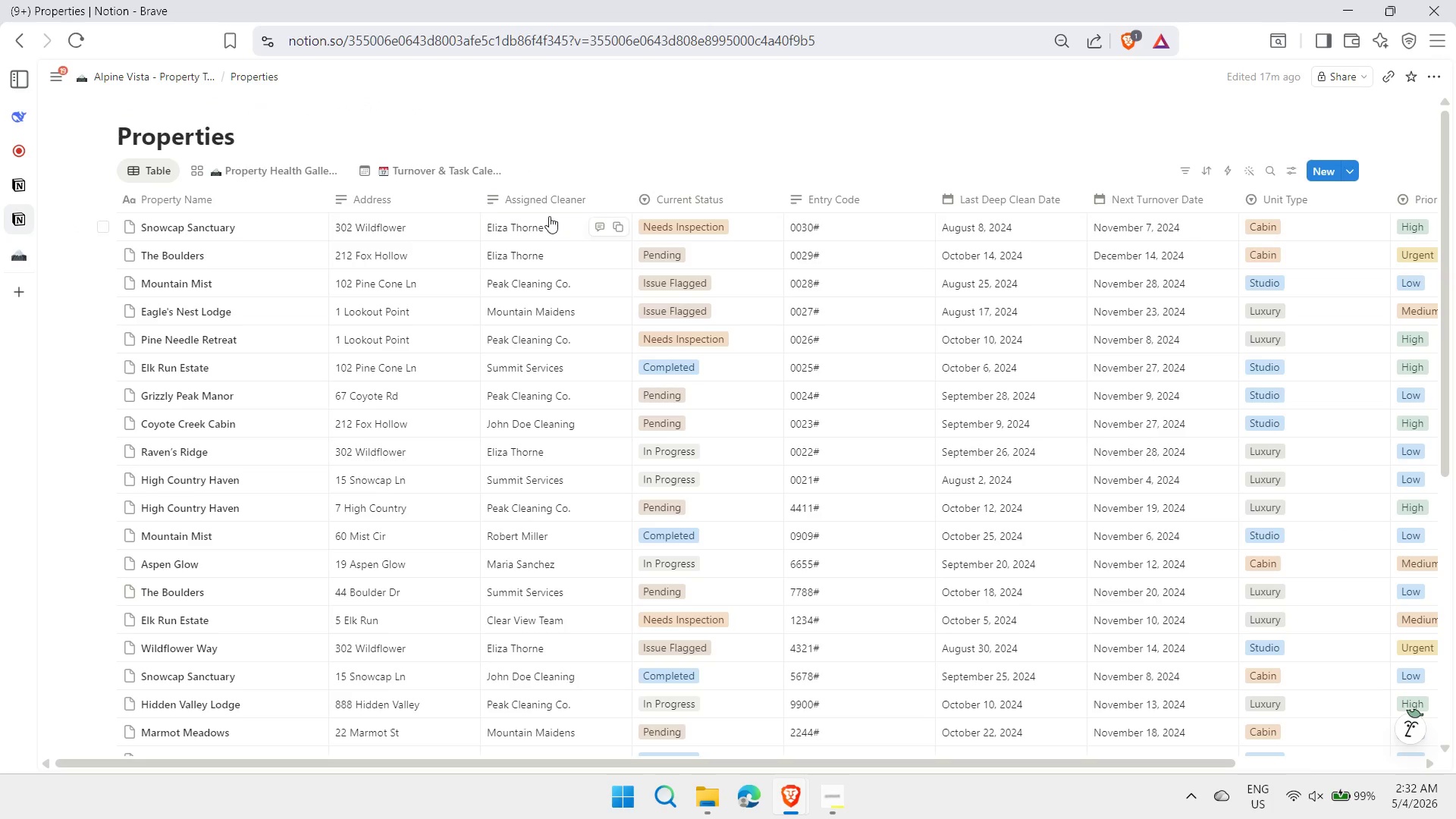 
left_click([116, 183])
 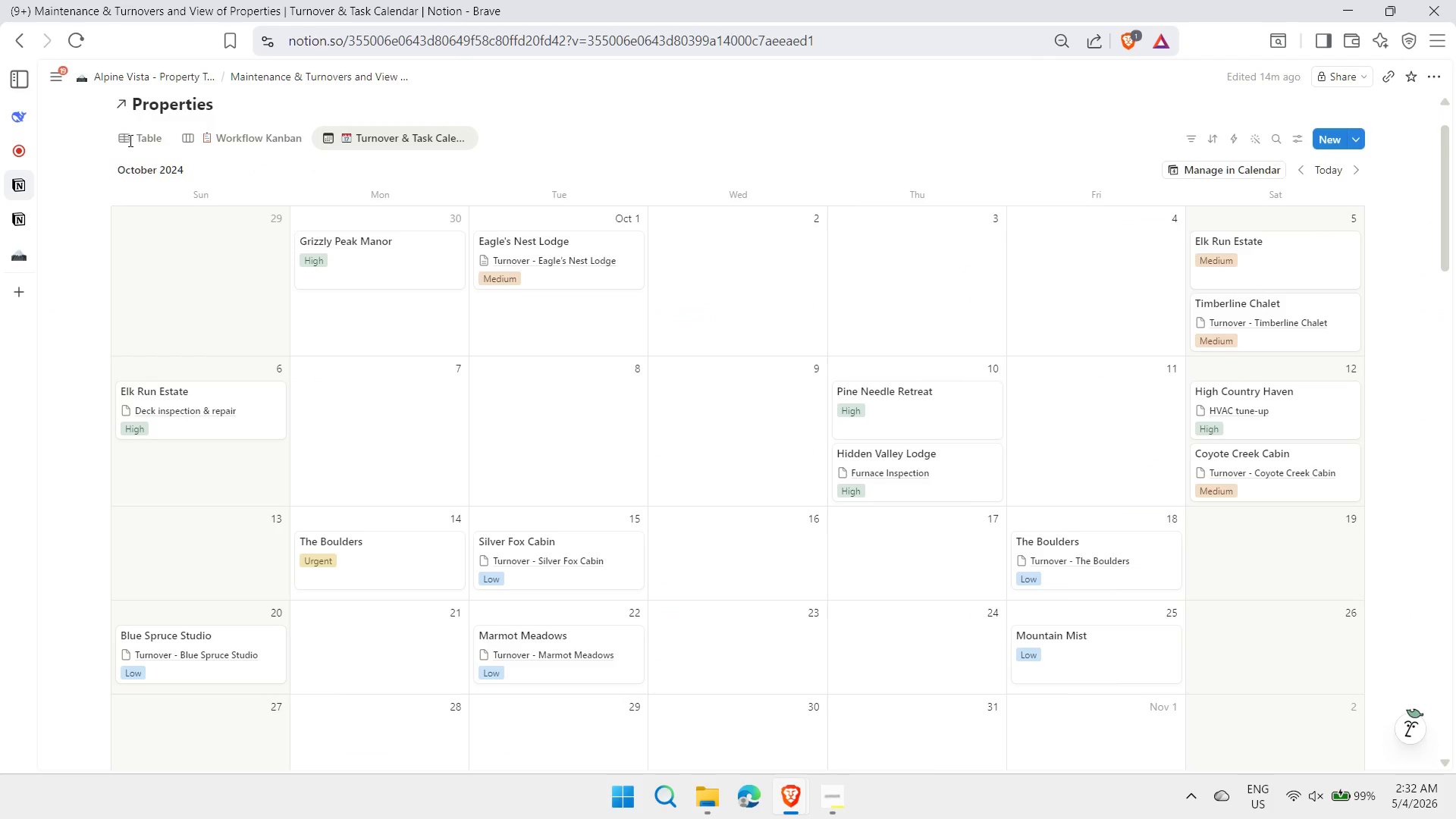 
left_click([146, 136])
 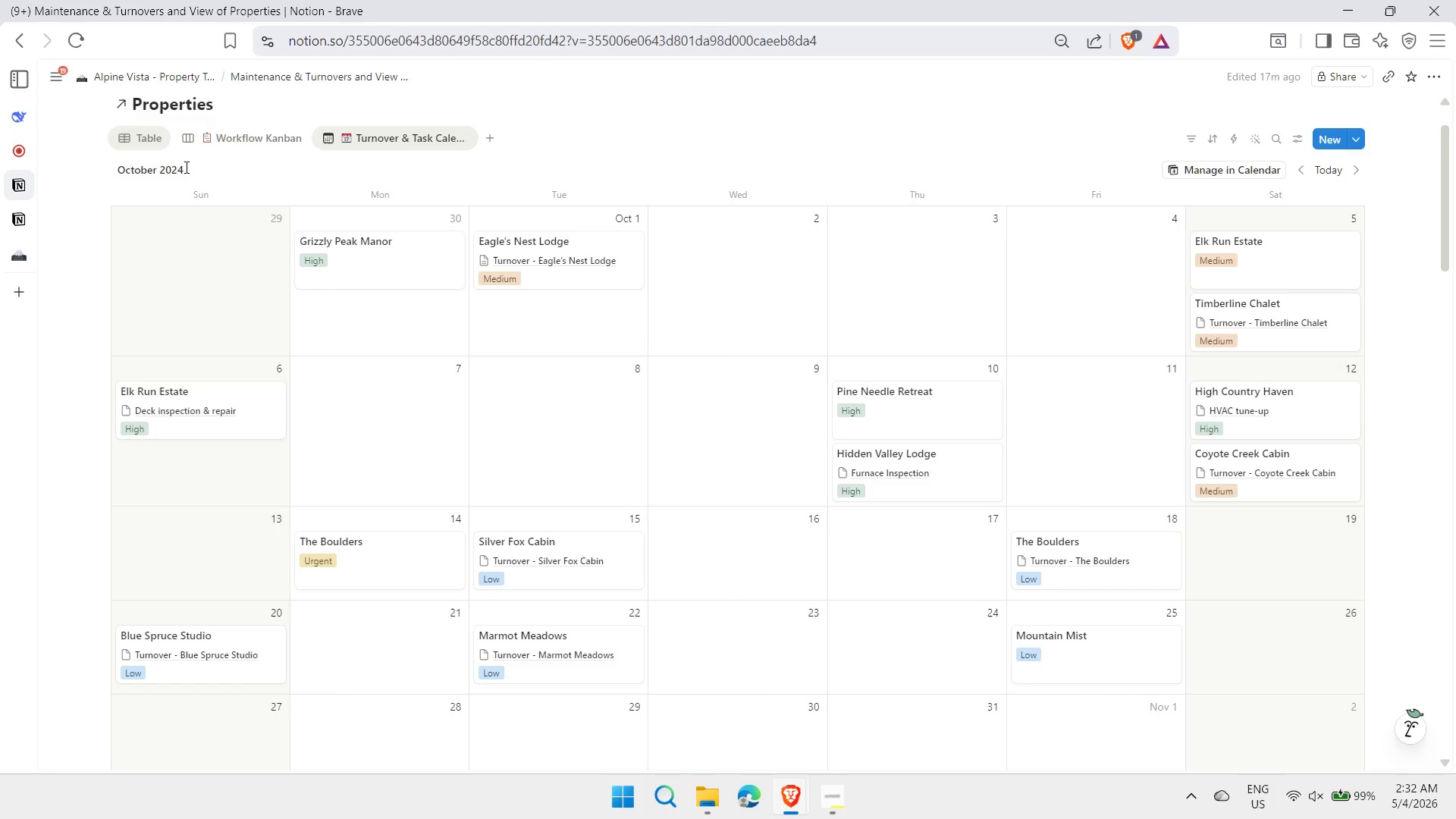 
mouse_move([215, 155])
 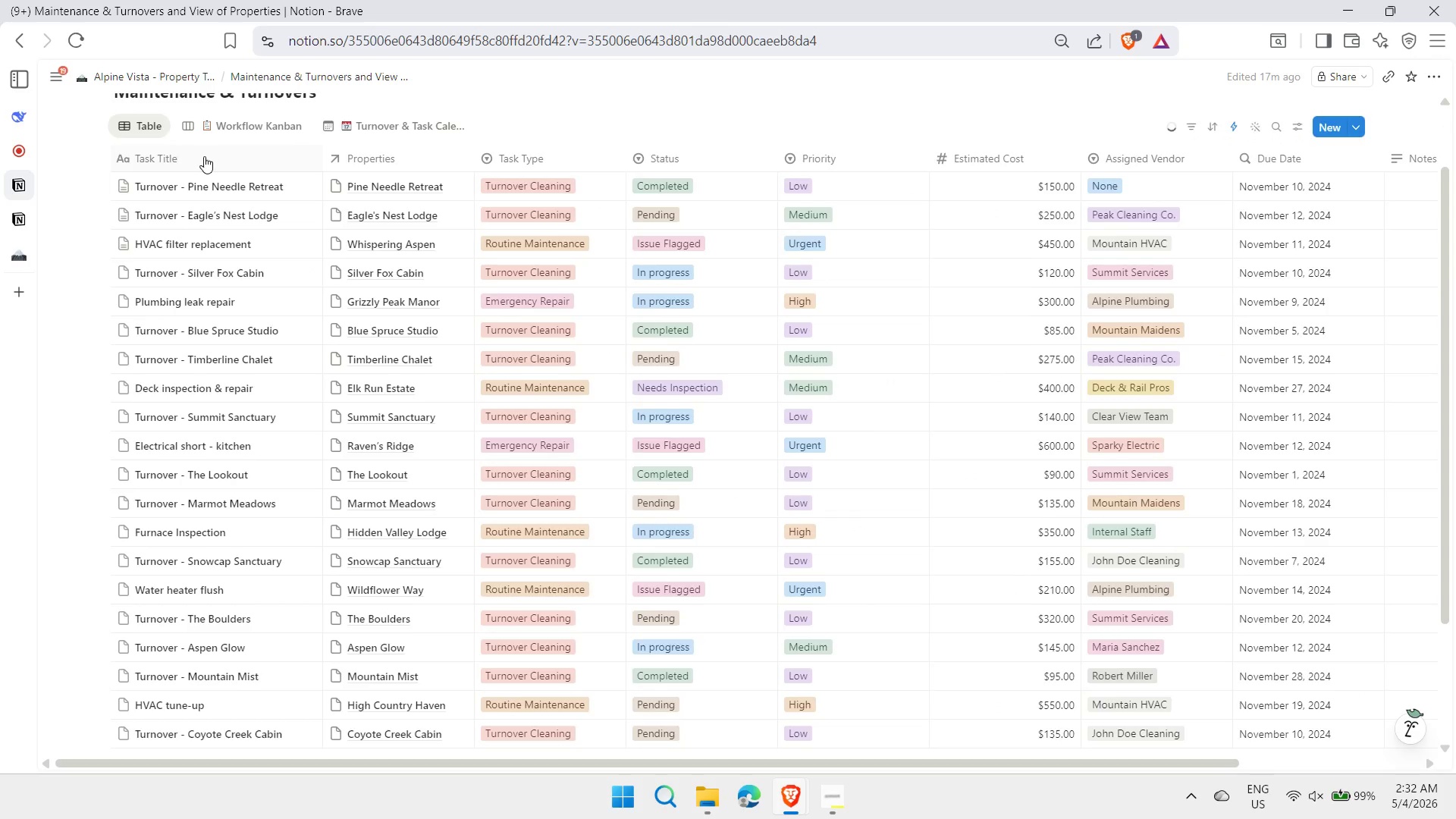 
scroll: coordinate [306, 331], scroll_direction: down, amount: 3.0
 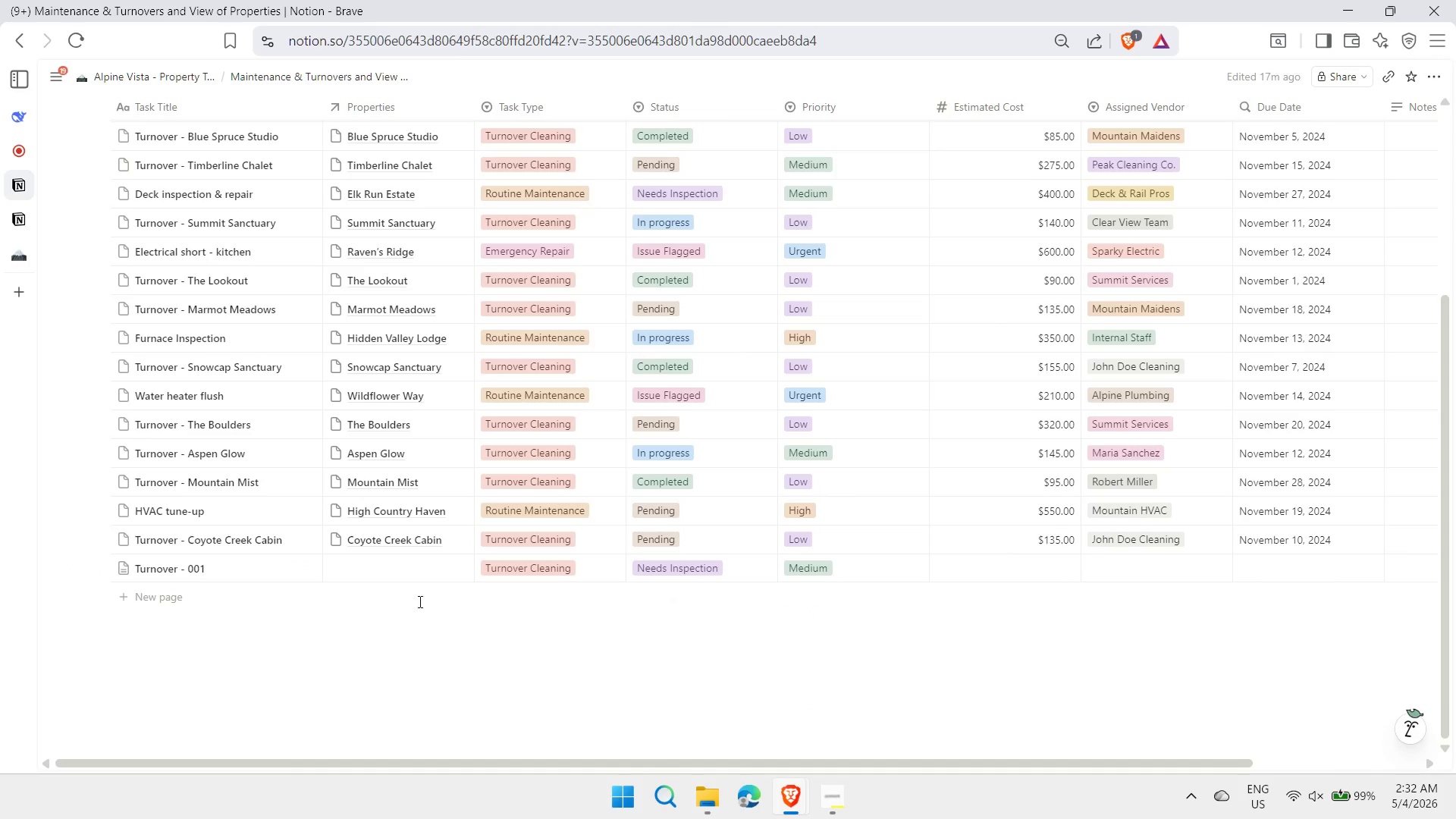 
wait(6.26)
 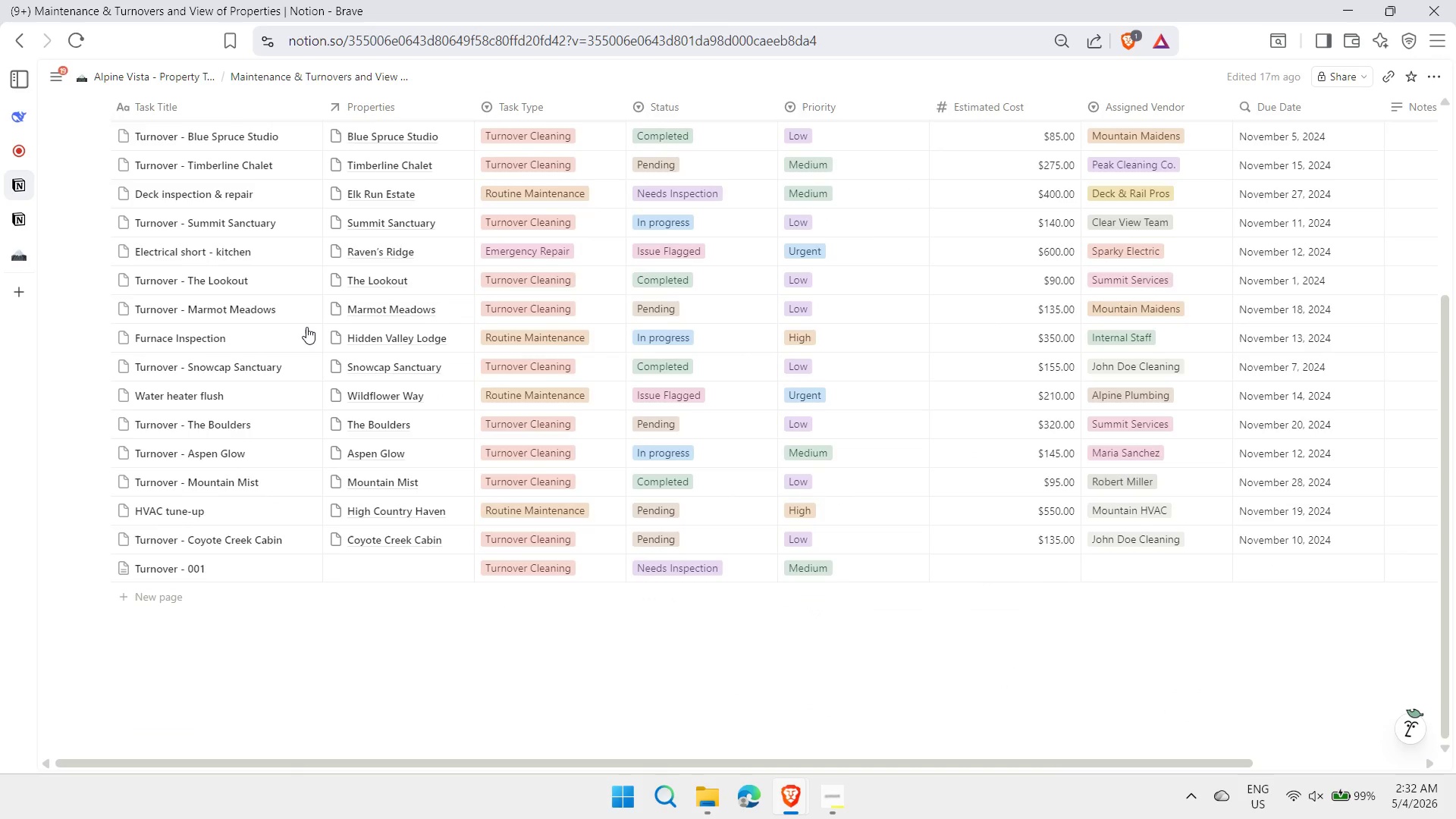 
mouse_move([110, 356])
 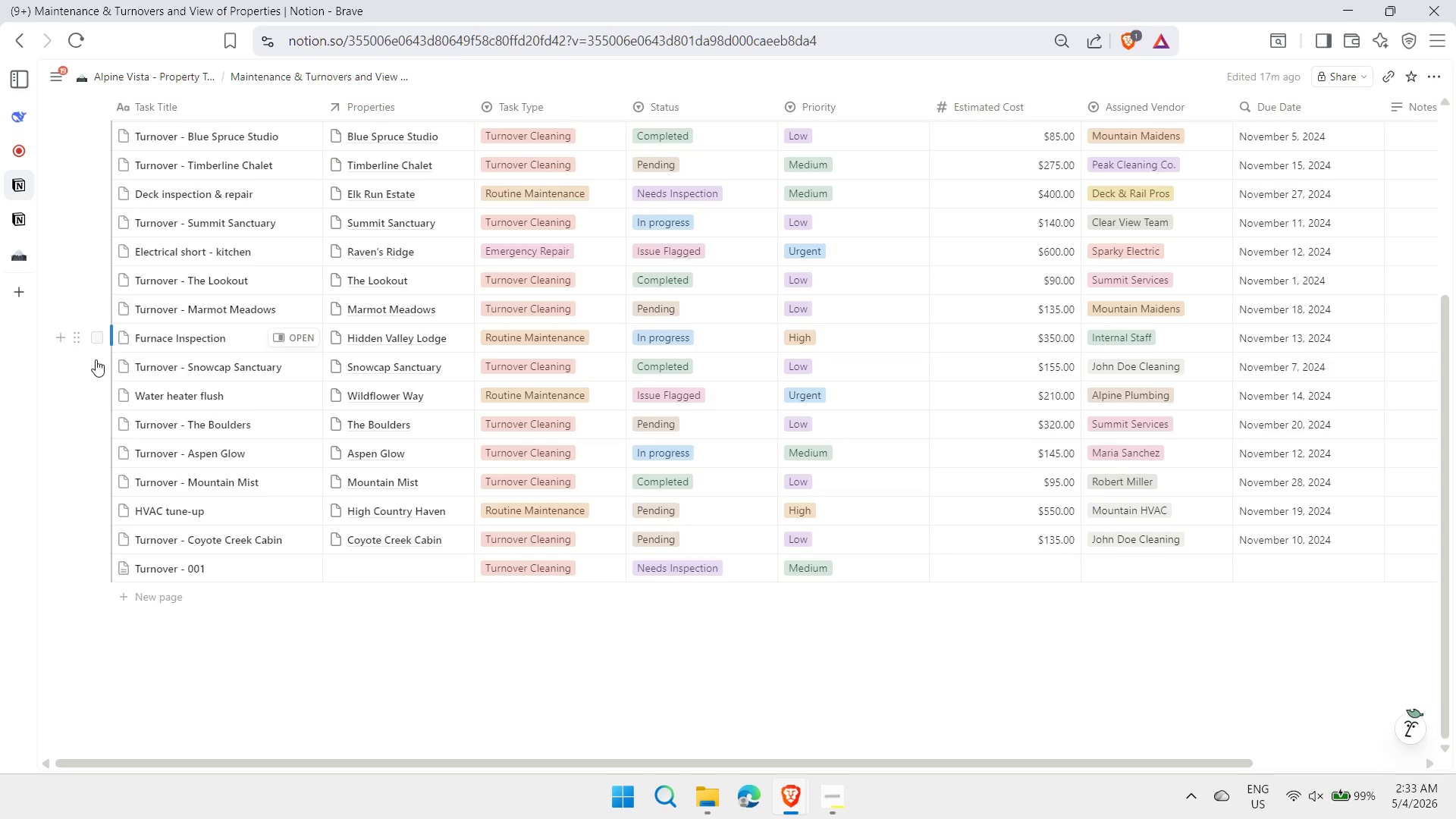 
scroll: coordinate [83, 363], scroll_direction: up, amount: 1.0
 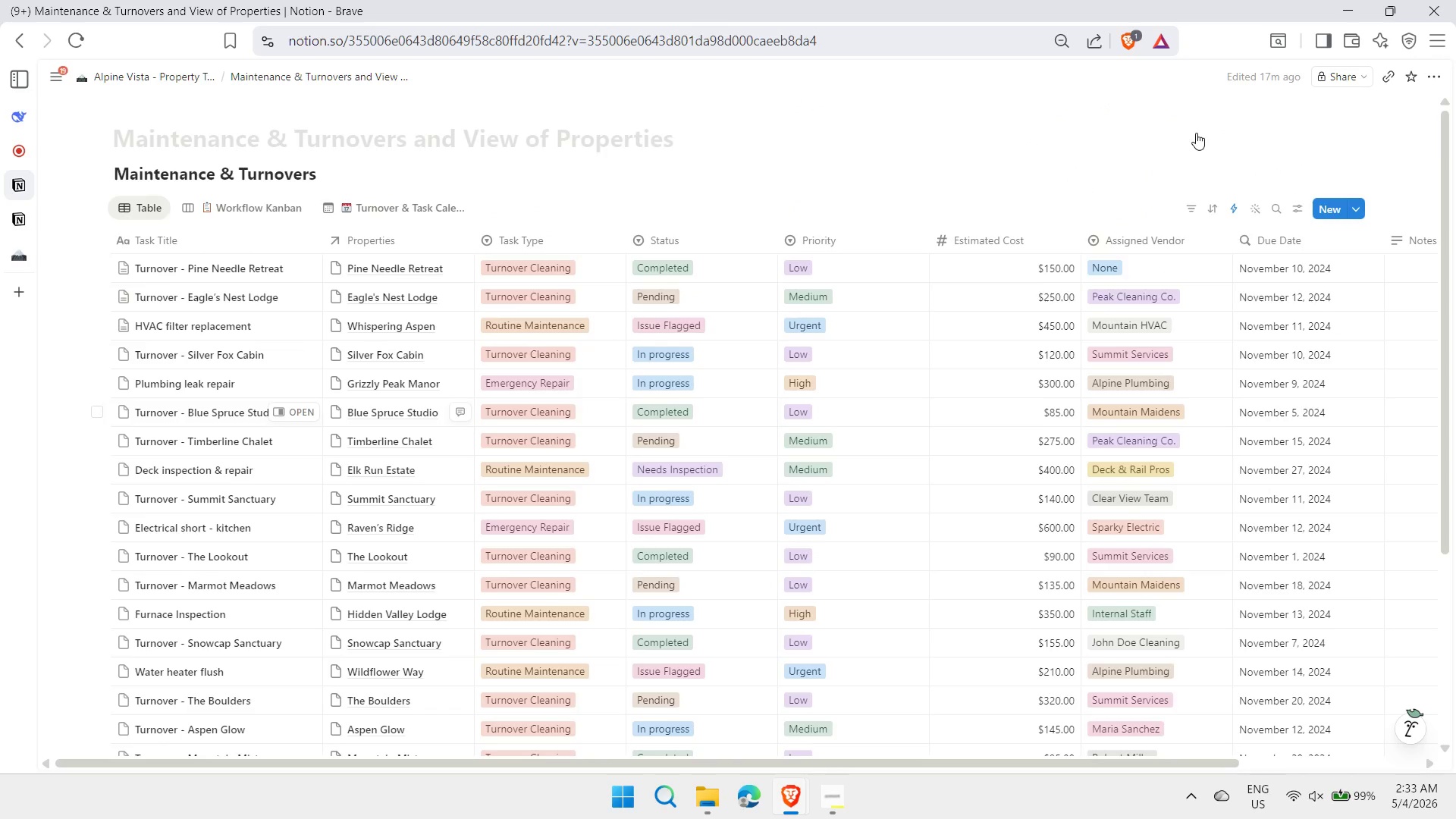 
left_click([1355, 208])
 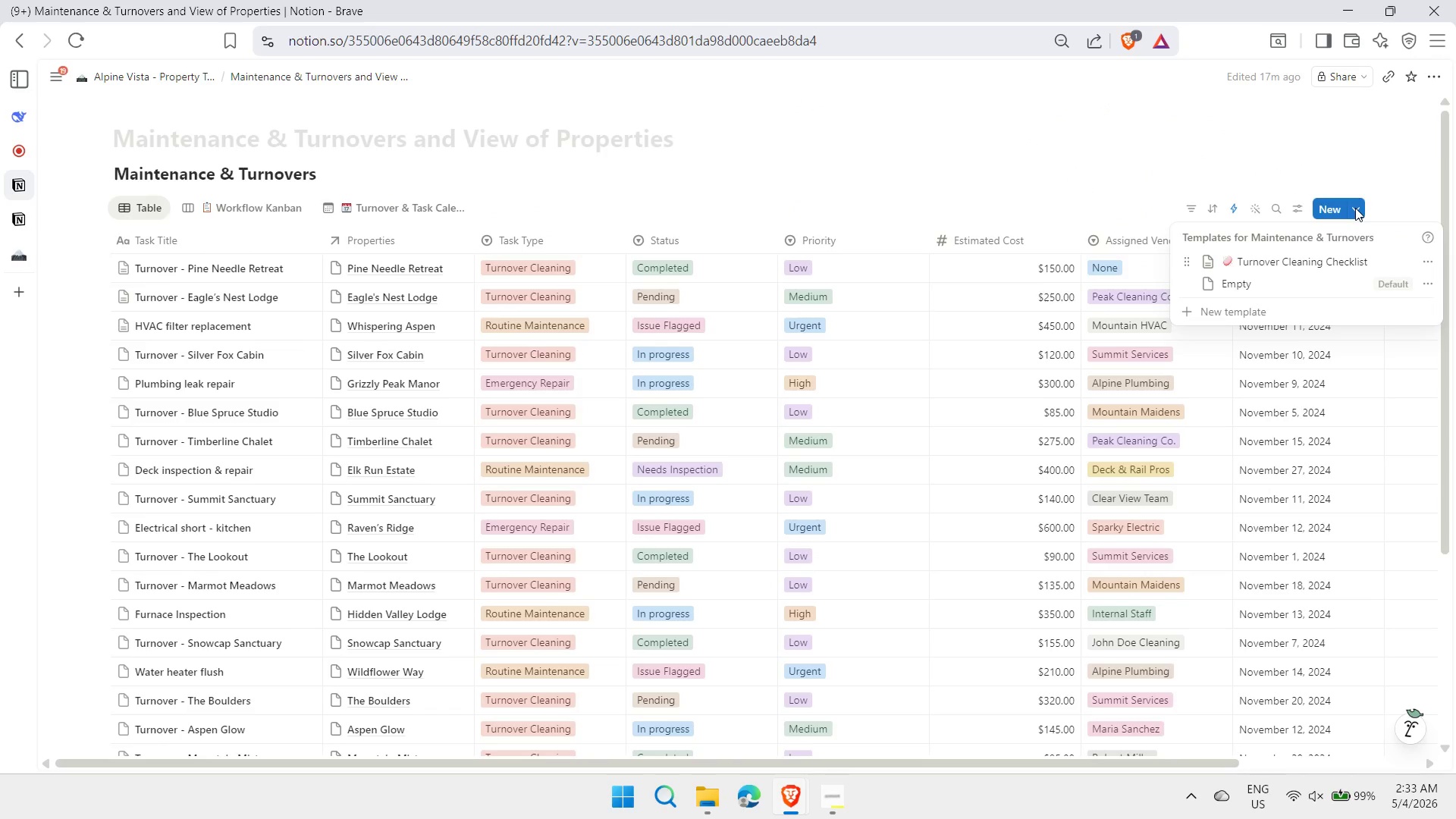 
wait(5.28)
 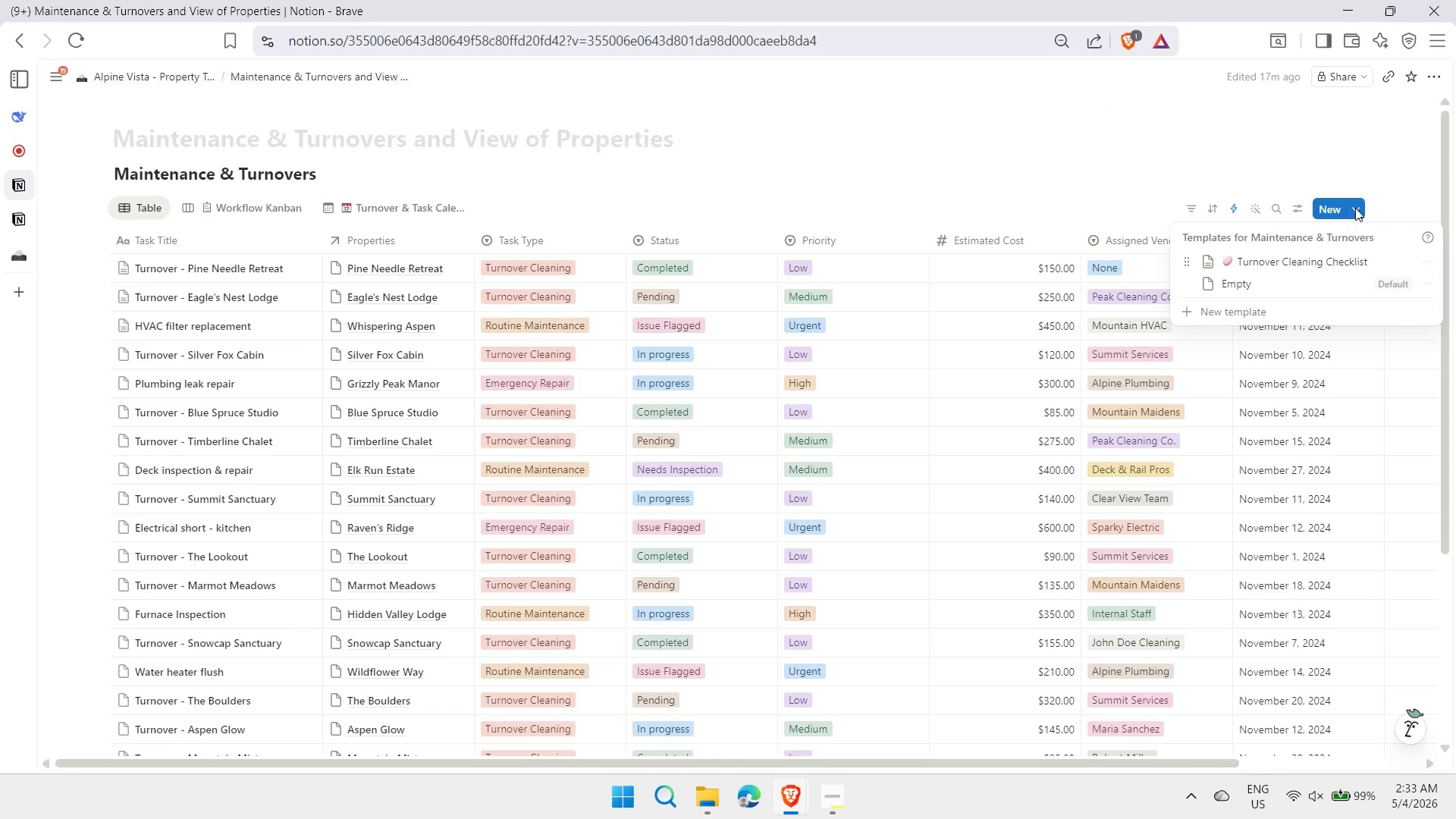 
scroll: coordinate [863, 318], scroll_direction: down, amount: 1.0
 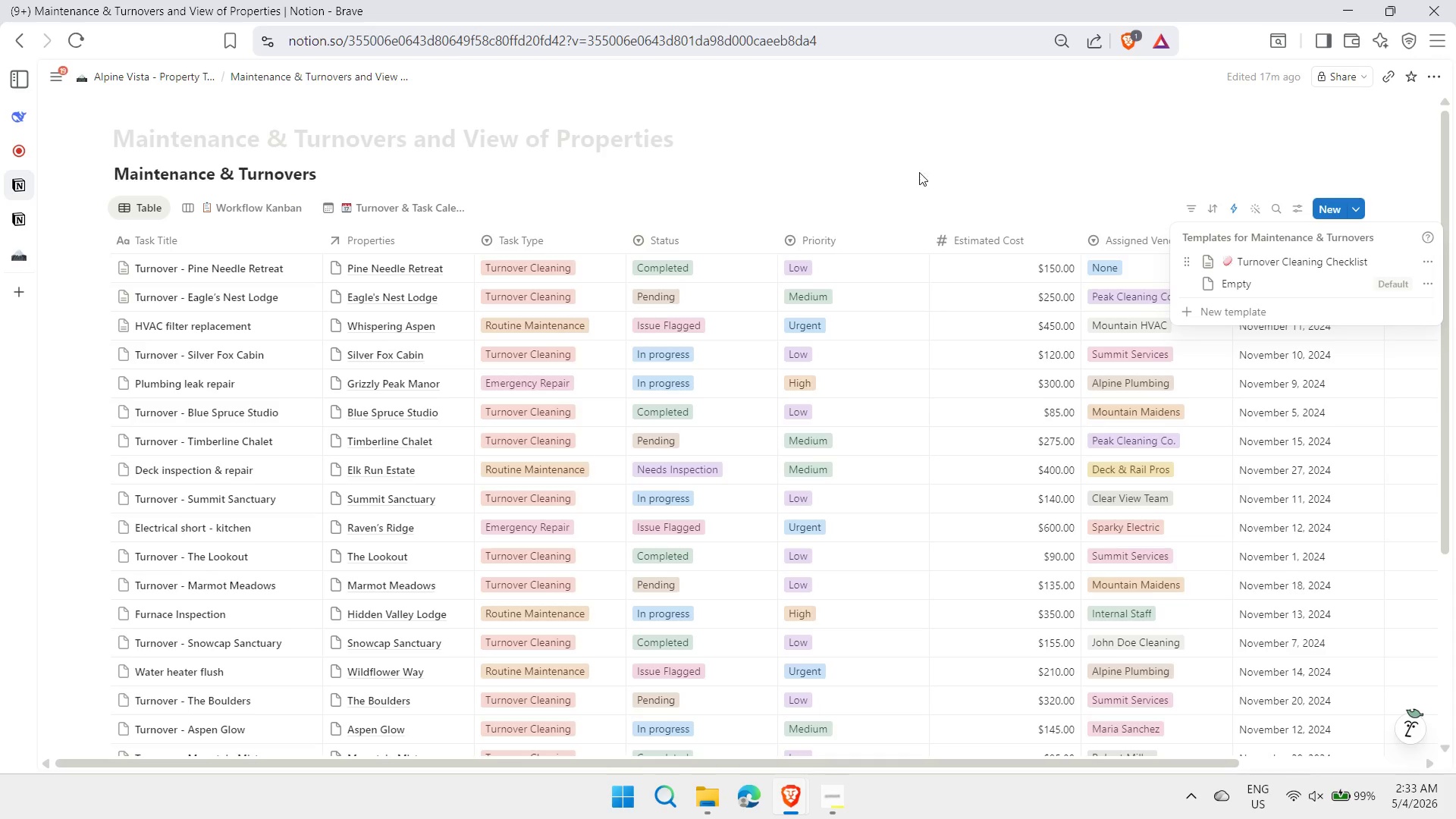 
left_click([915, 133])
 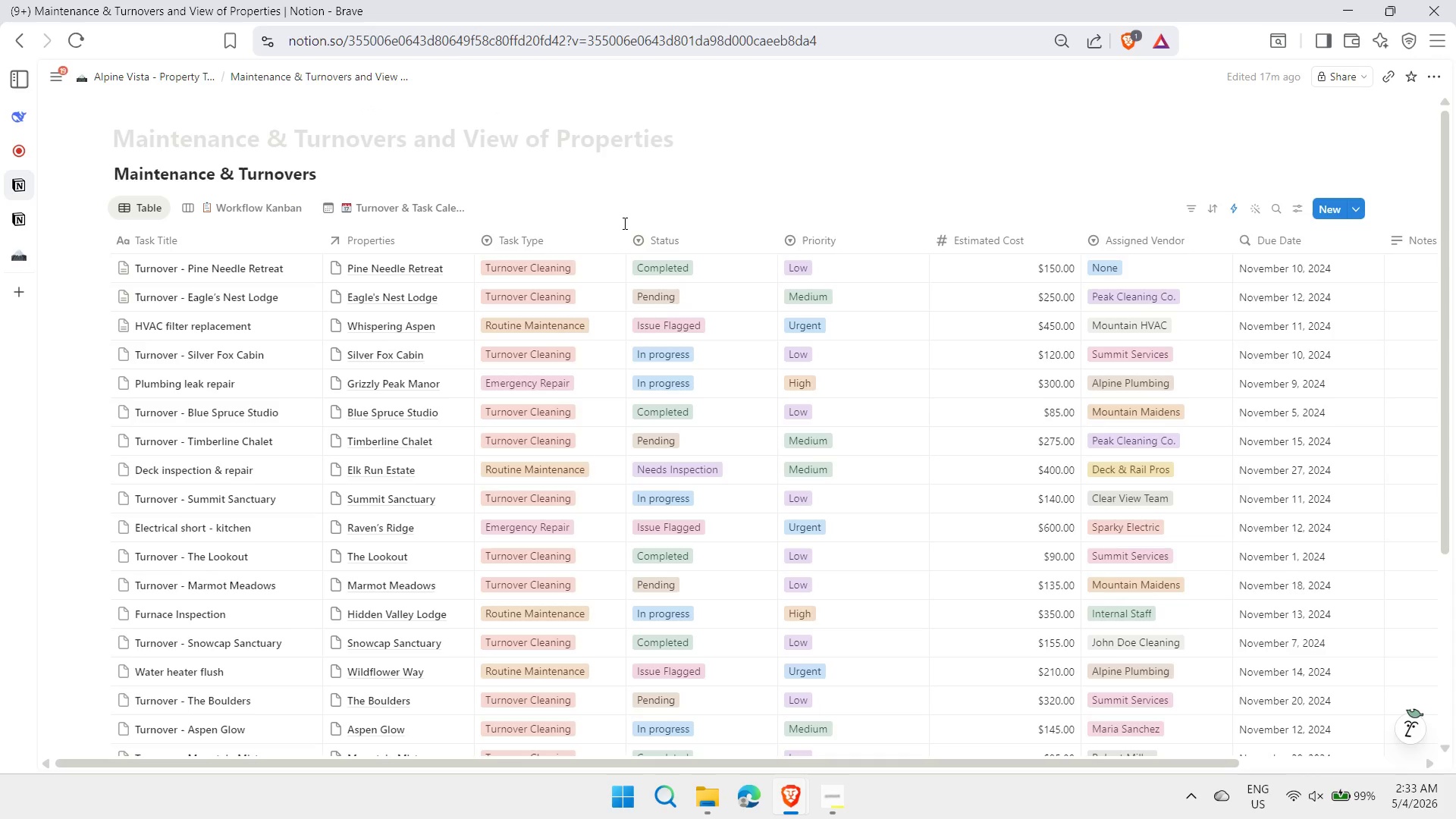 
wait(11.72)
 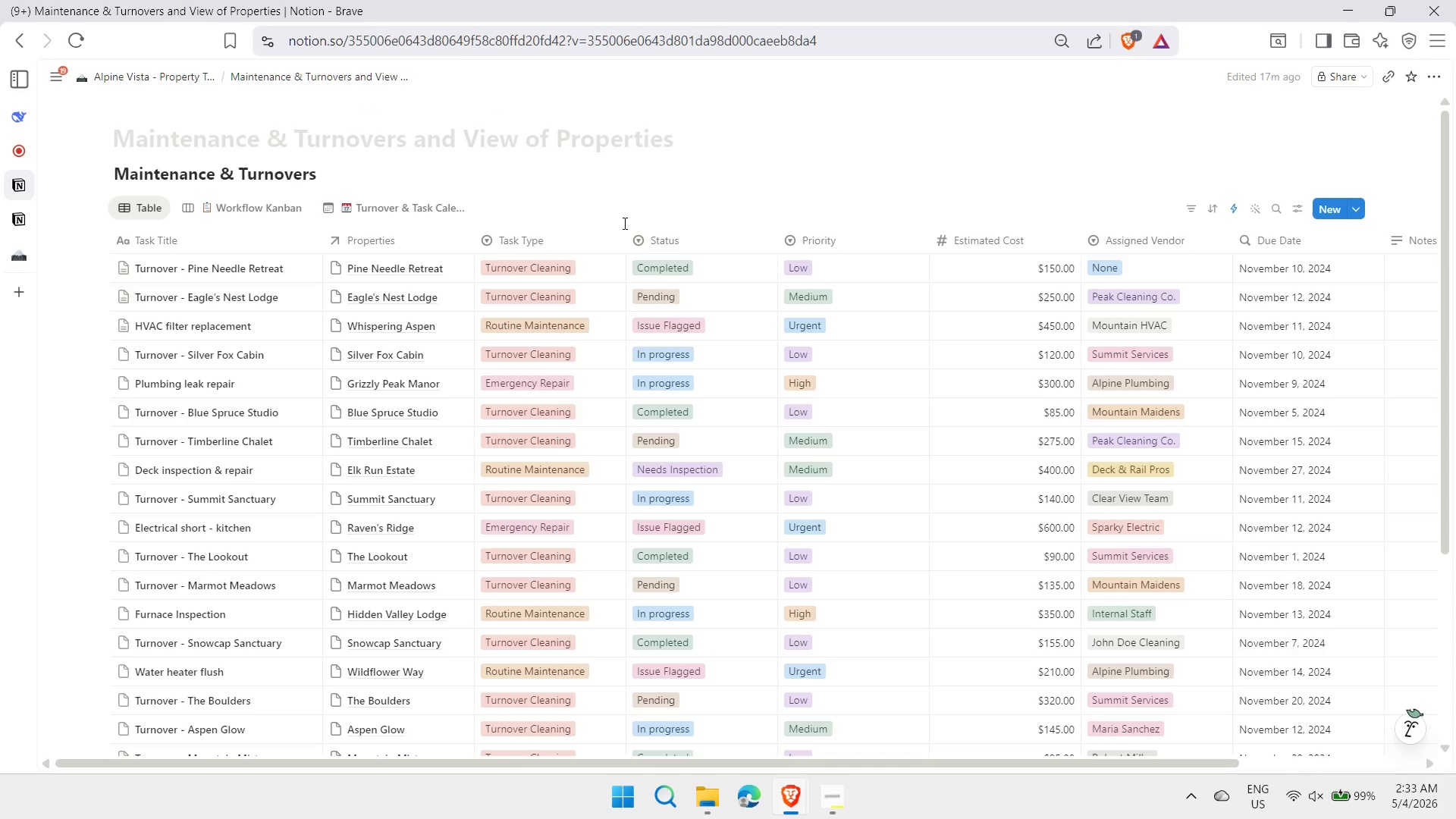 
mouse_move([701, 356])
 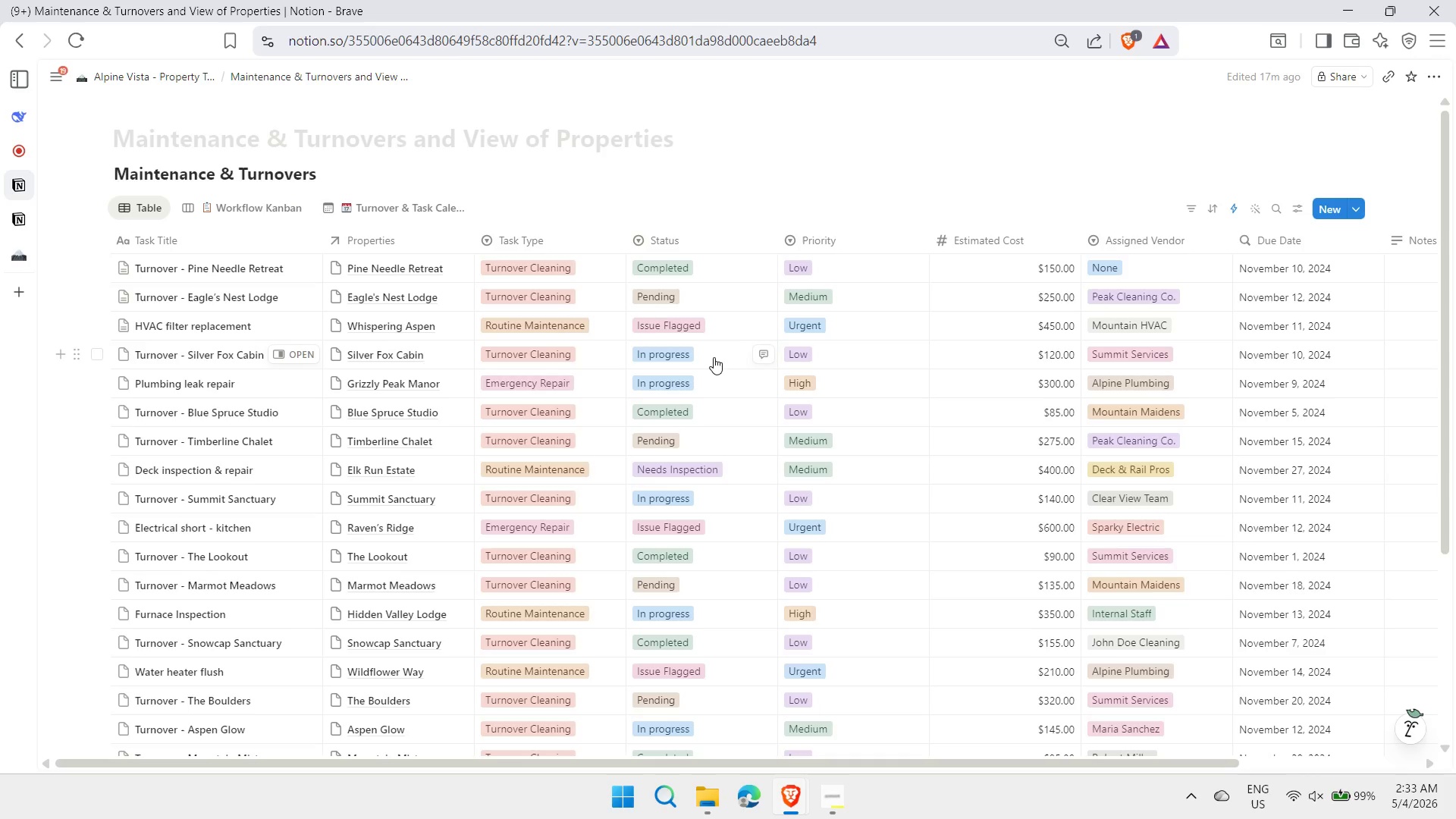 
wait(5.94)
 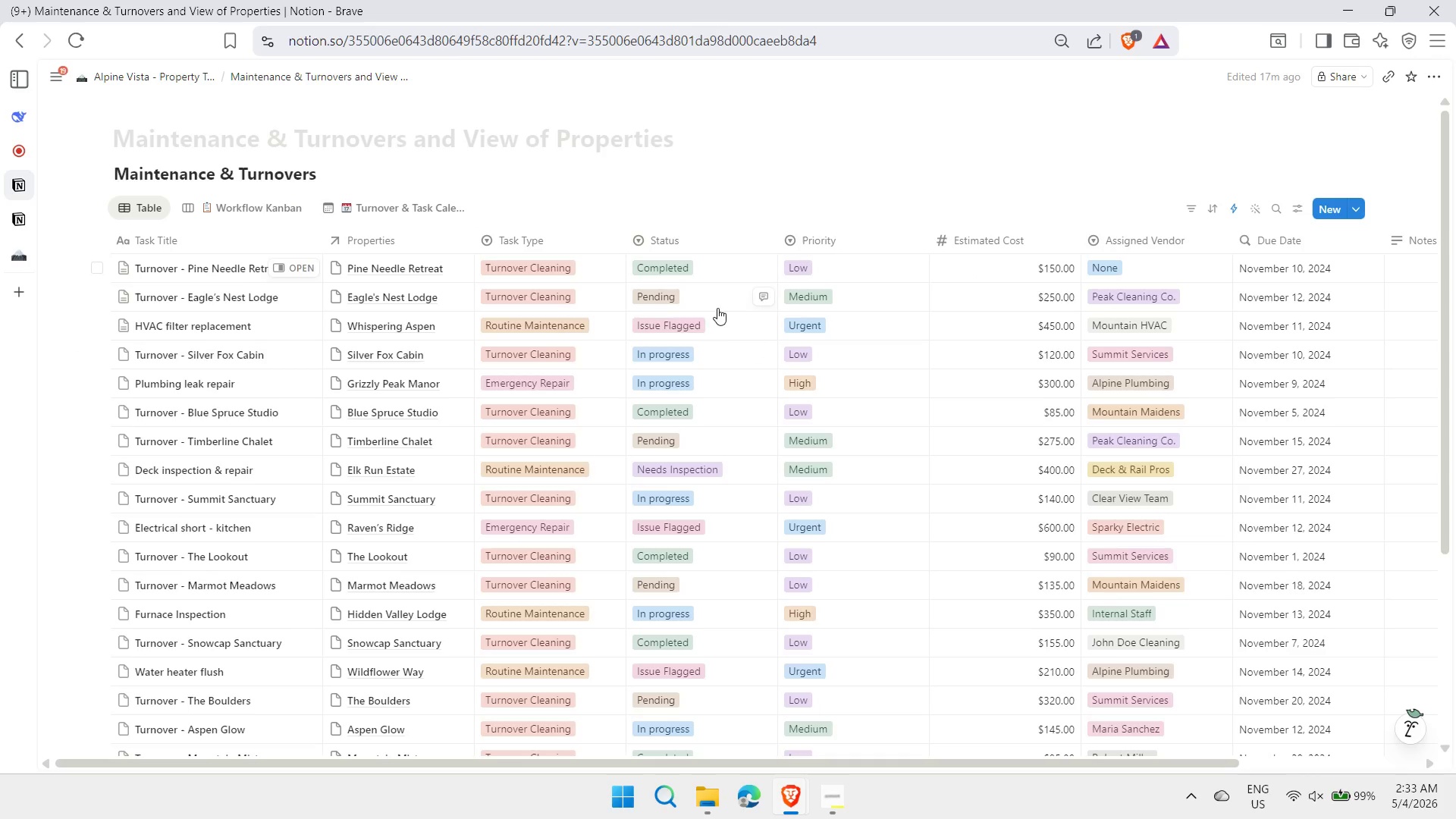 
left_click([714, 357])
 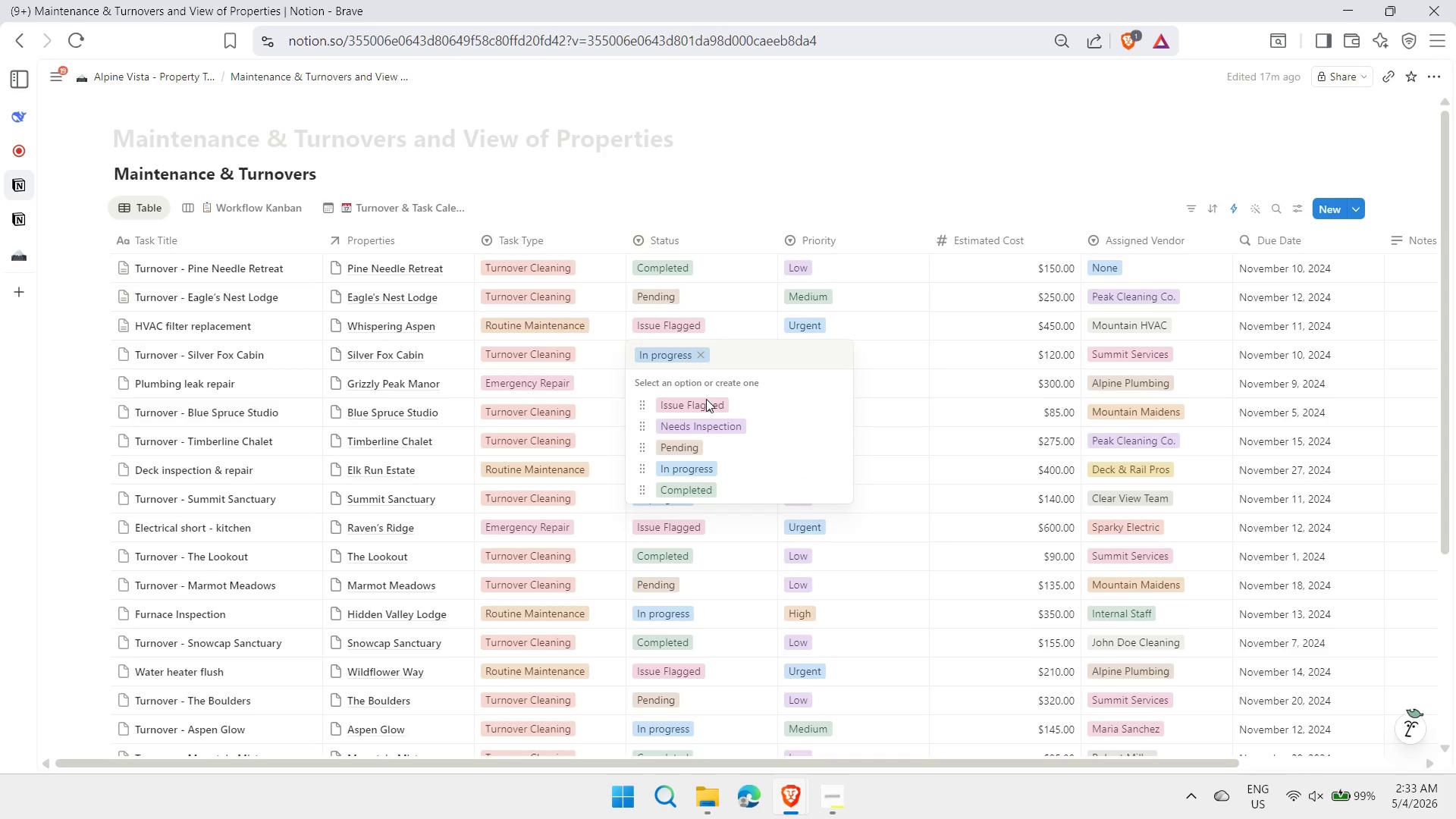 
left_click([699, 406])
 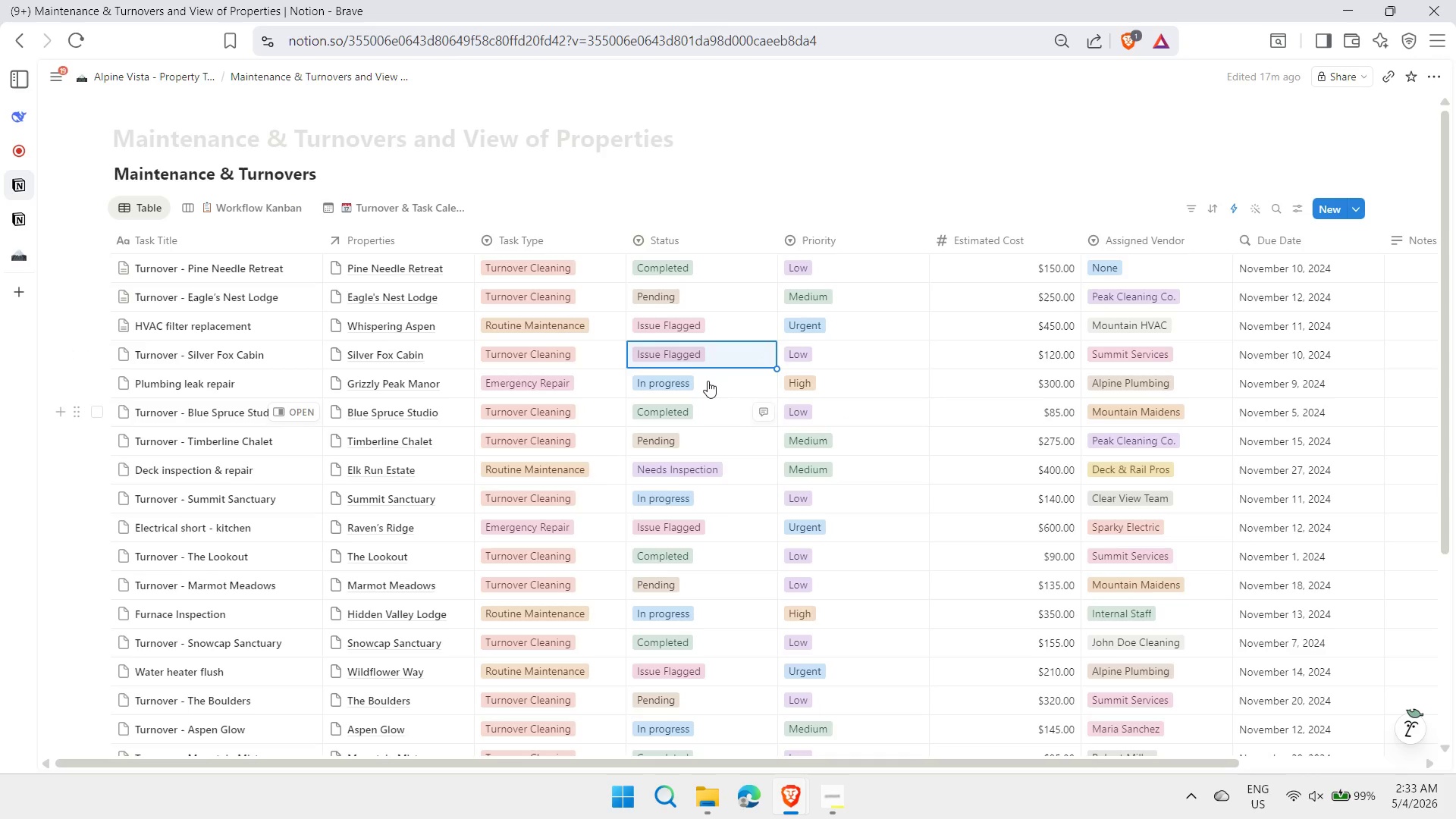 
mouse_move([725, 359])
 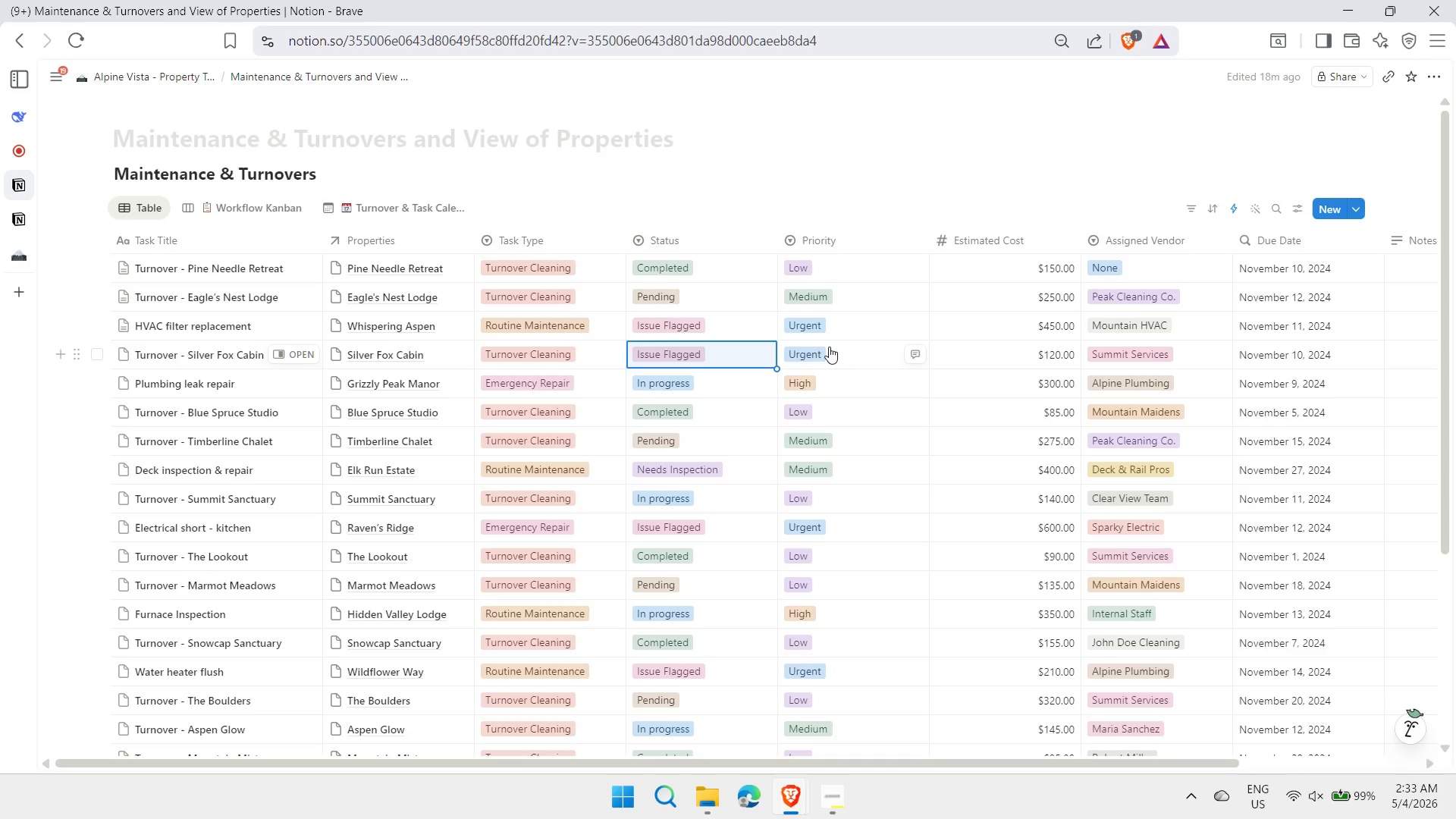 
wait(6.26)
 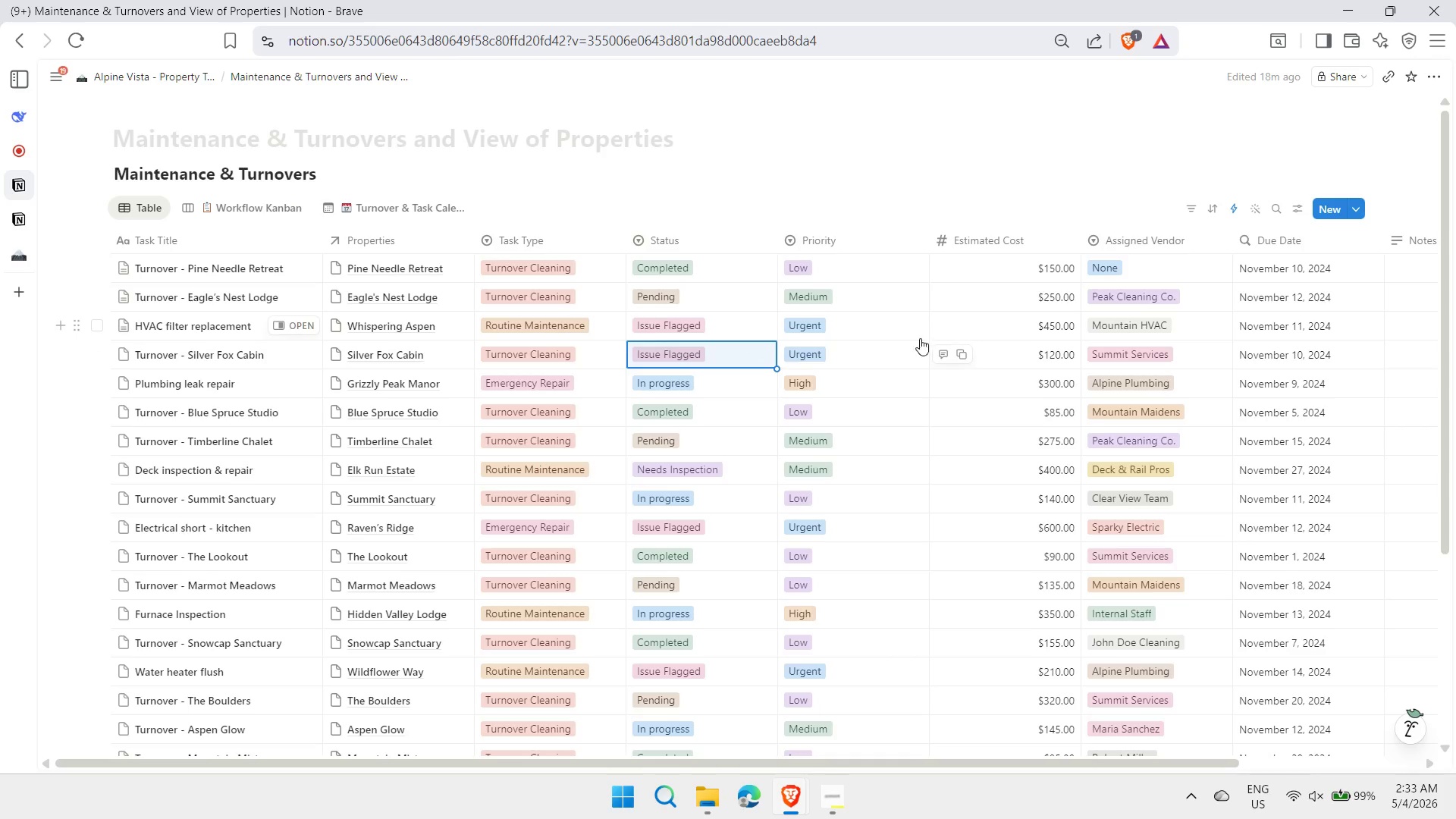 
scroll: coordinate [821, 343], scroll_direction: none, amount: 0.0
 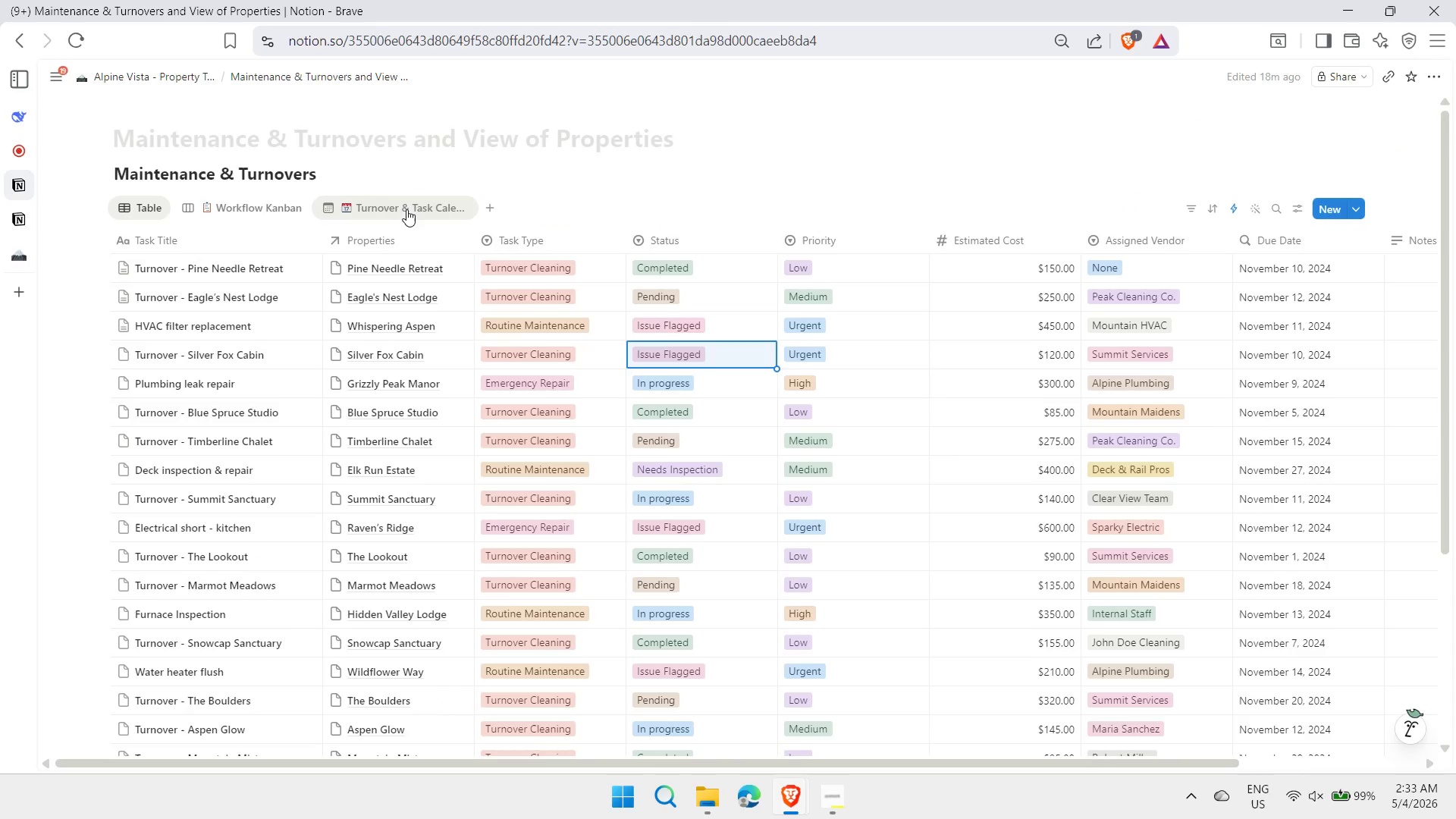 
left_click([405, 202])
 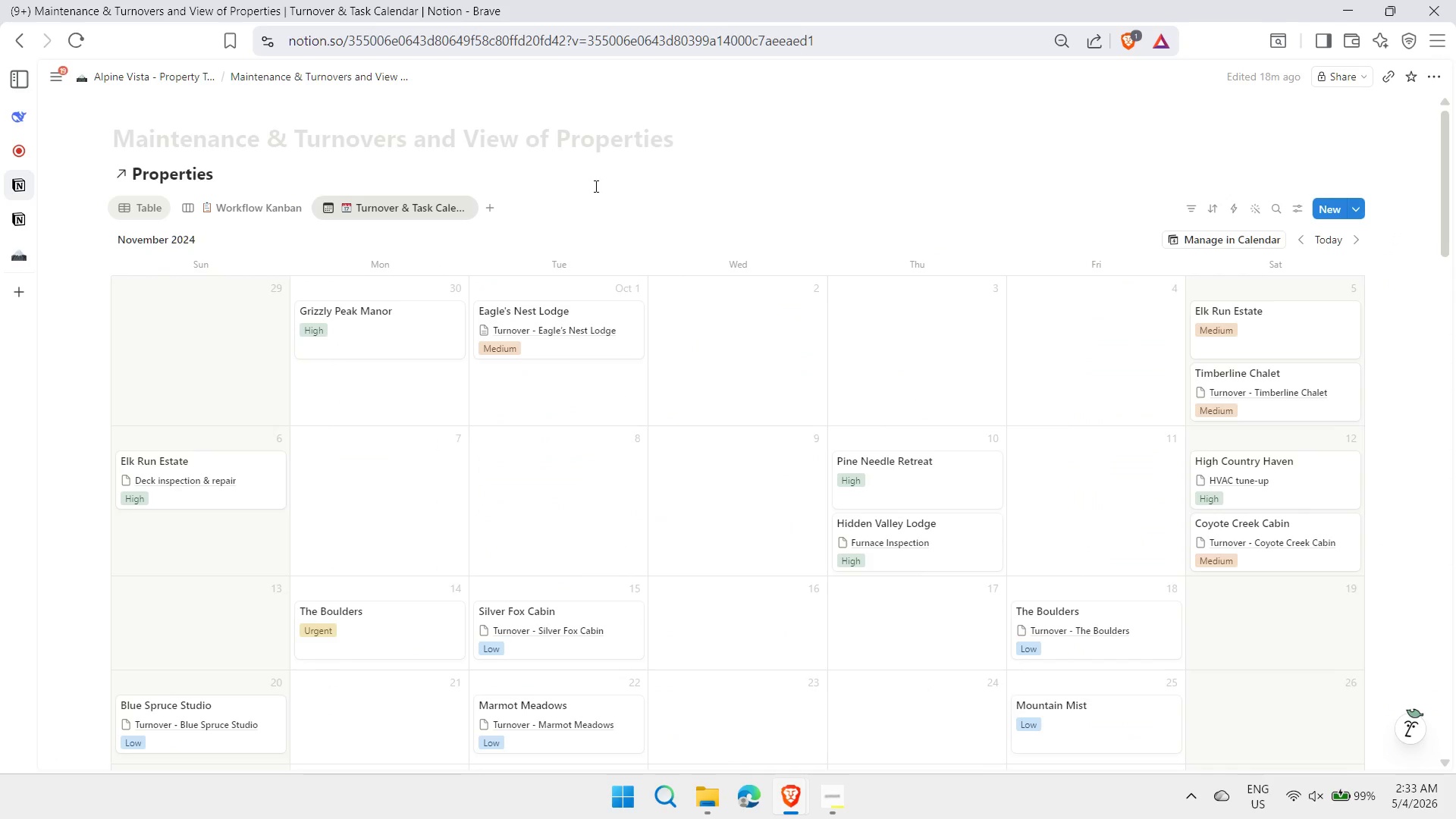 
wait(7.03)
 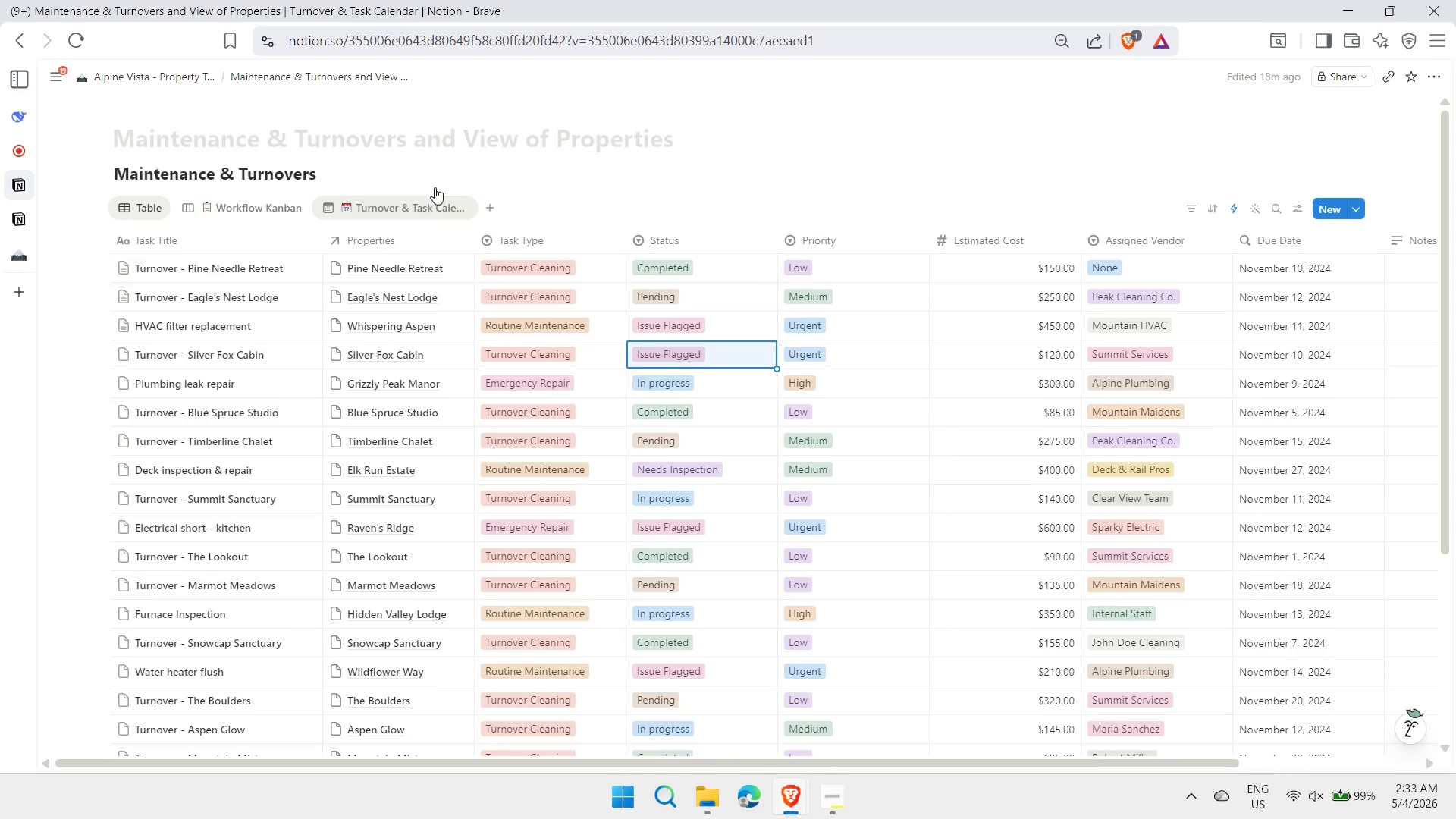 
scroll: coordinate [588, 203], scroll_direction: none, amount: 0.0
 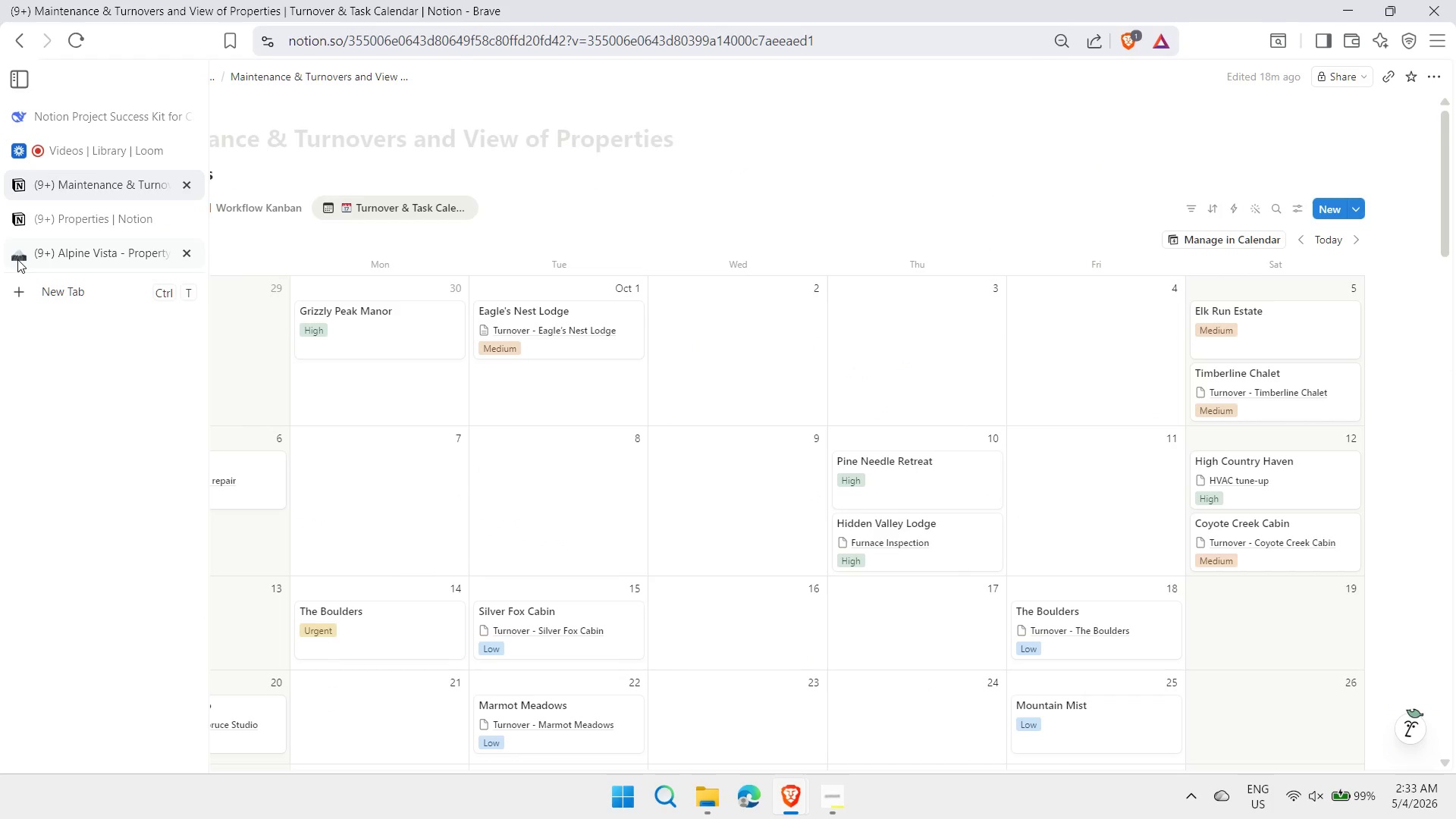 
left_click([79, 258])
 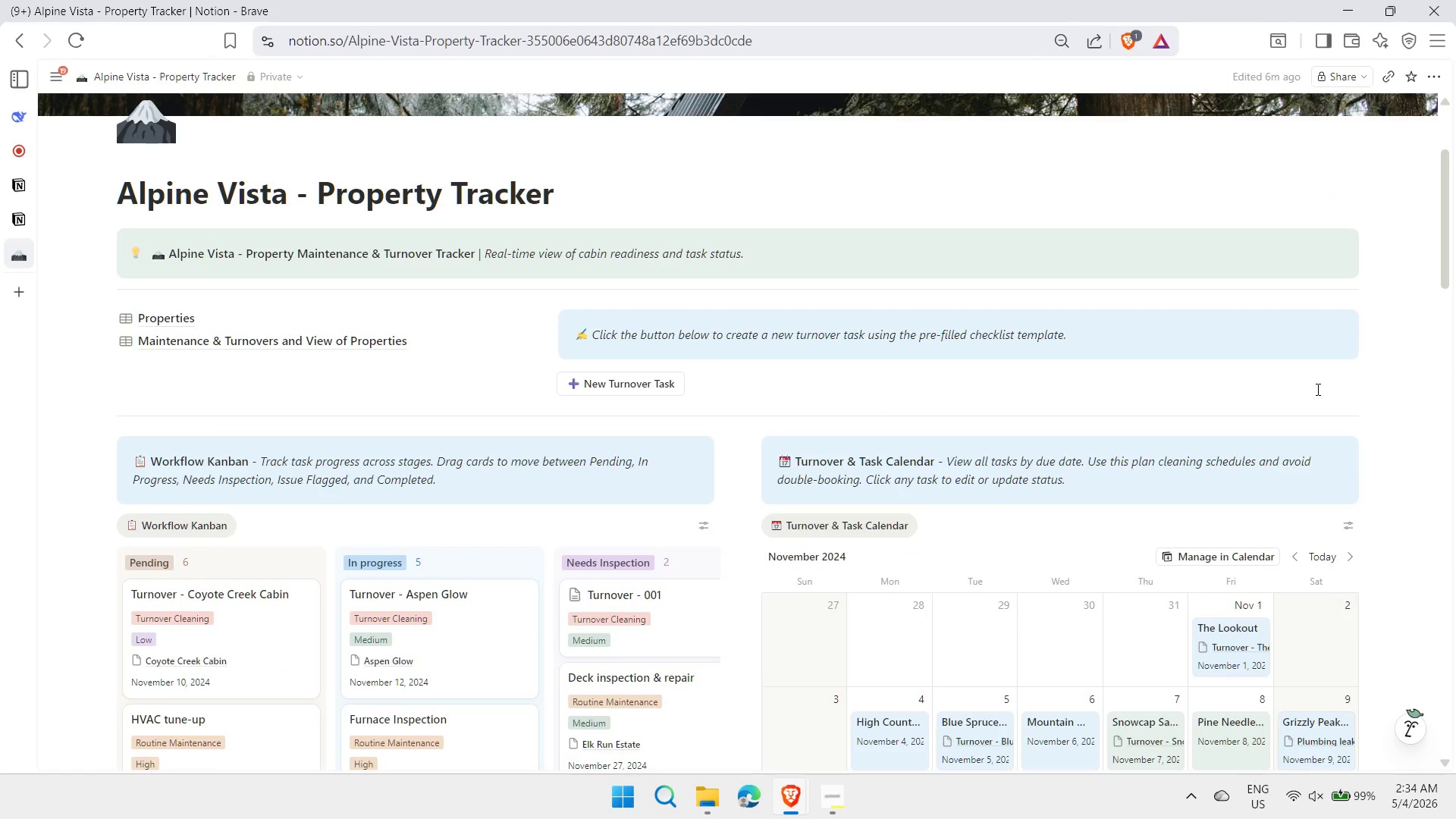 
left_click([1402, 354])
 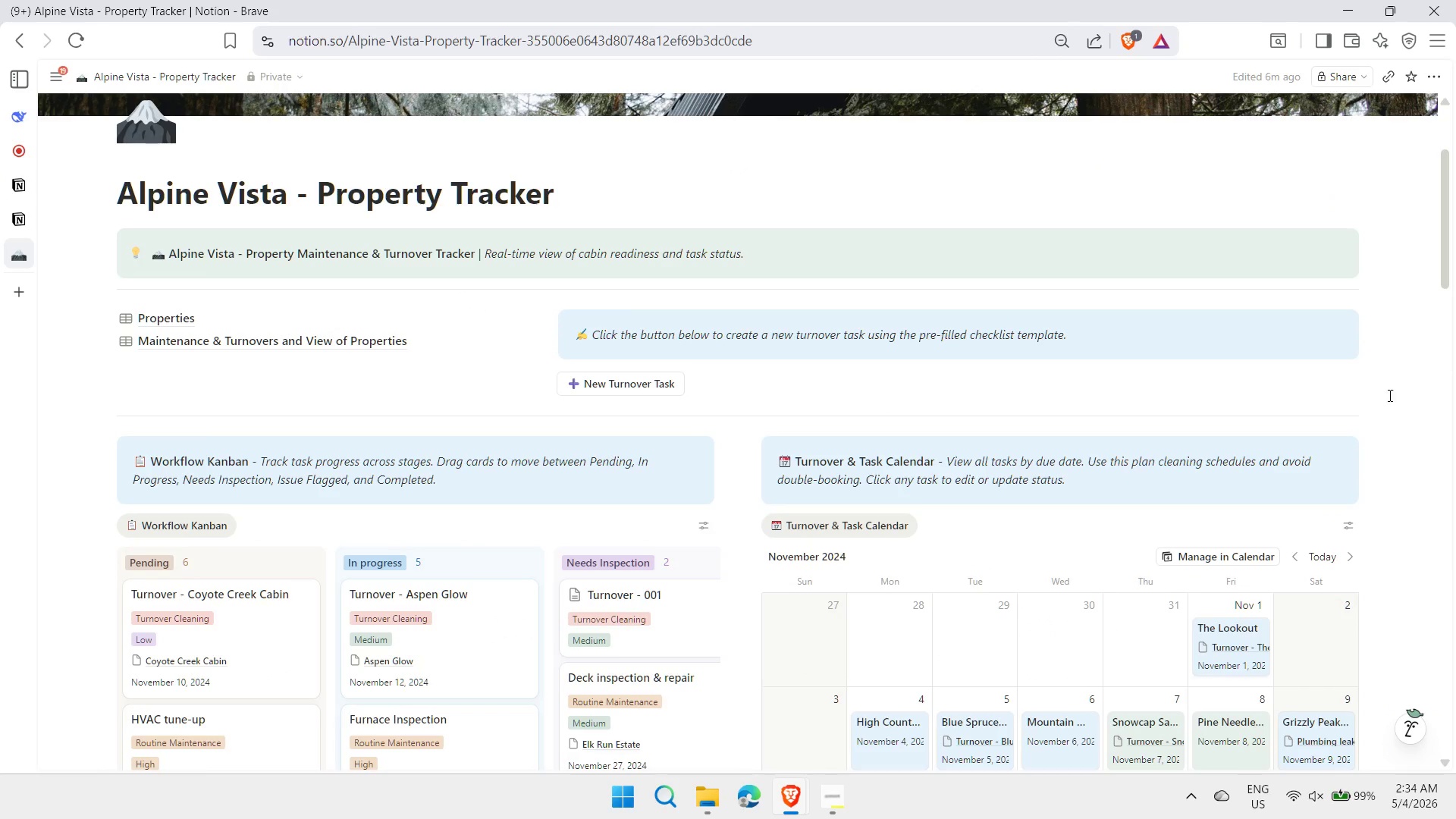 
scroll: coordinate [1379, 350], scroll_direction: down, amount: 20.0
 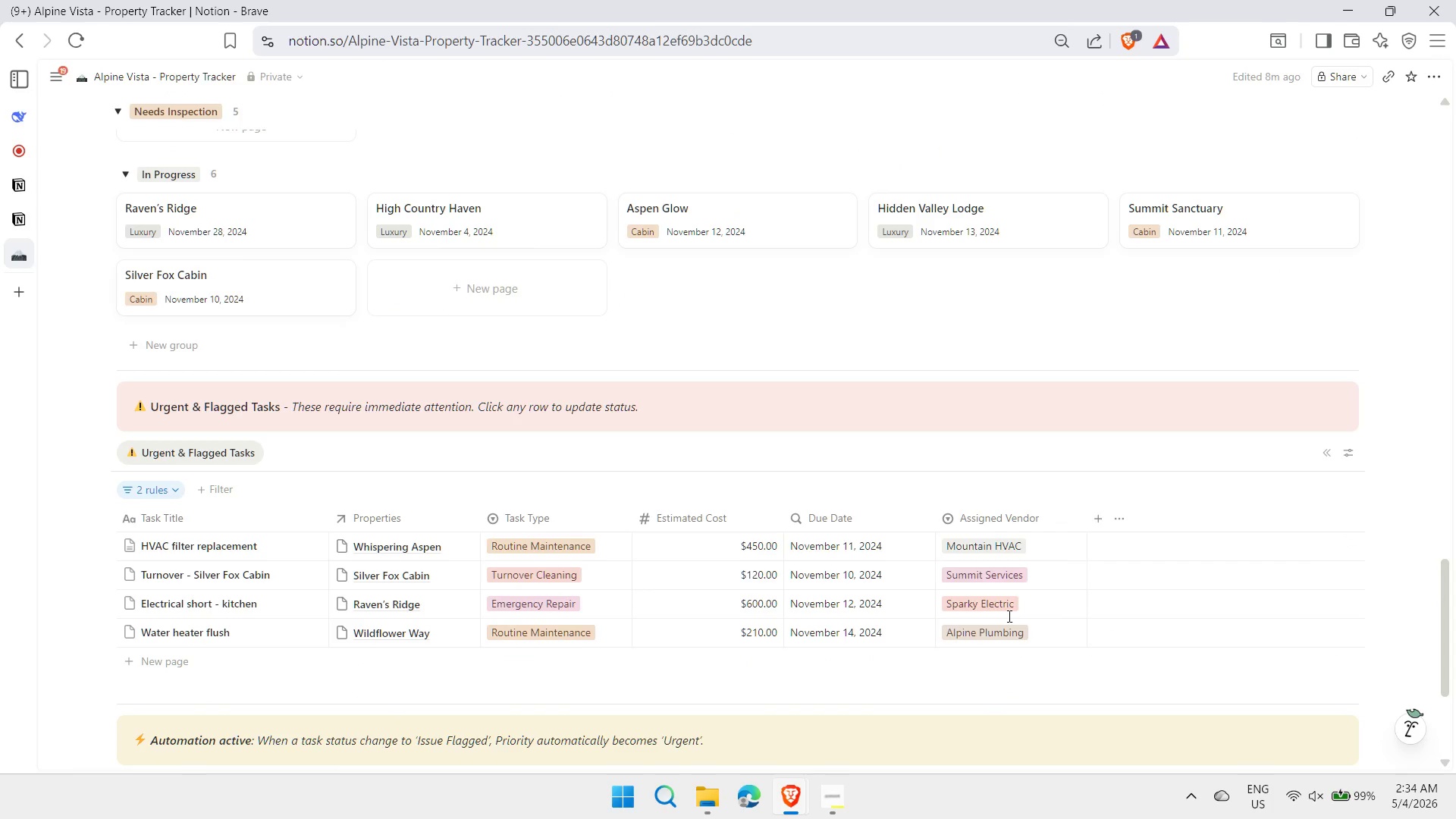 
mouse_move([962, 669])
 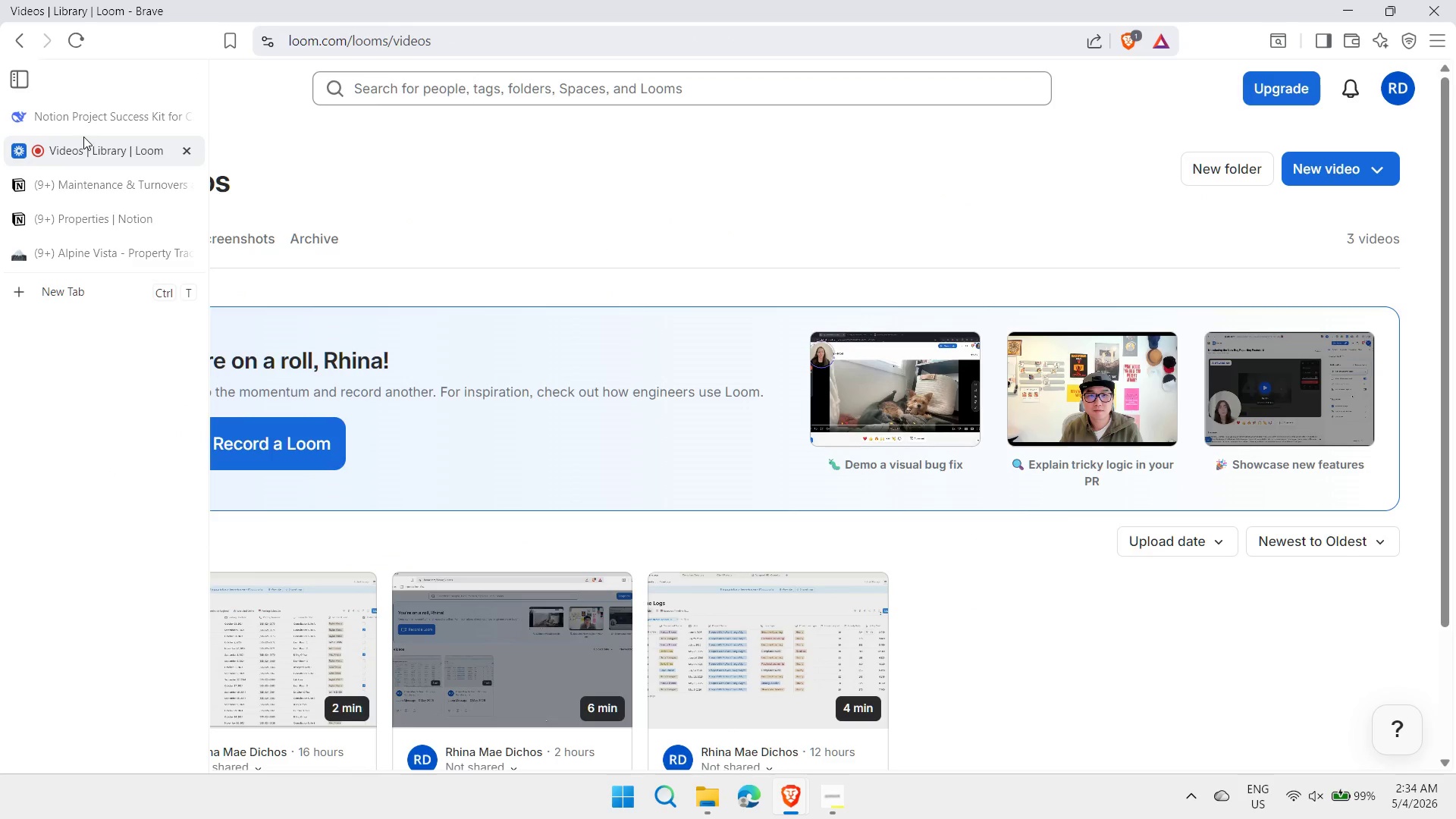 
wait(6.49)
 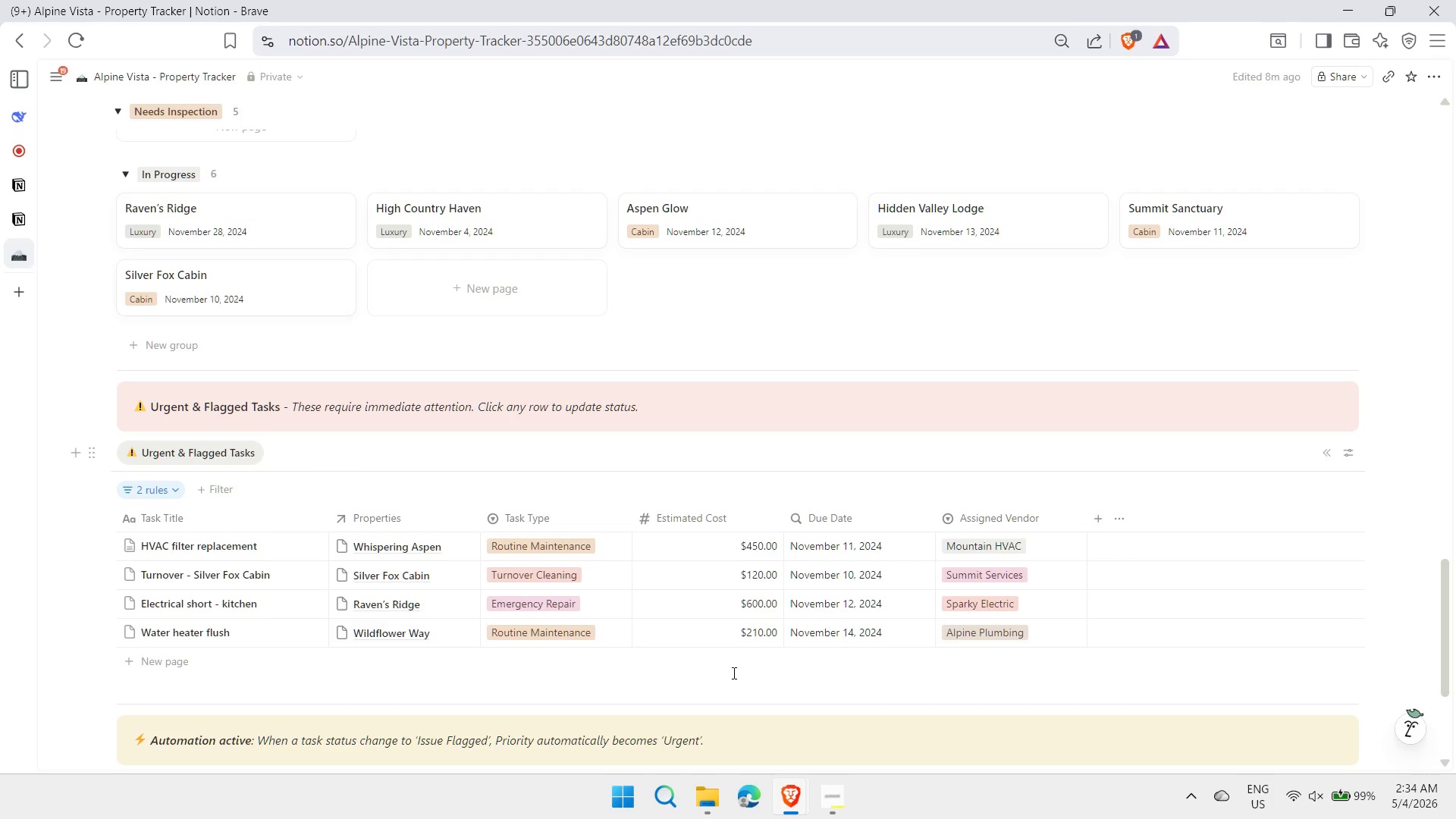 
left_click([80, 253])
 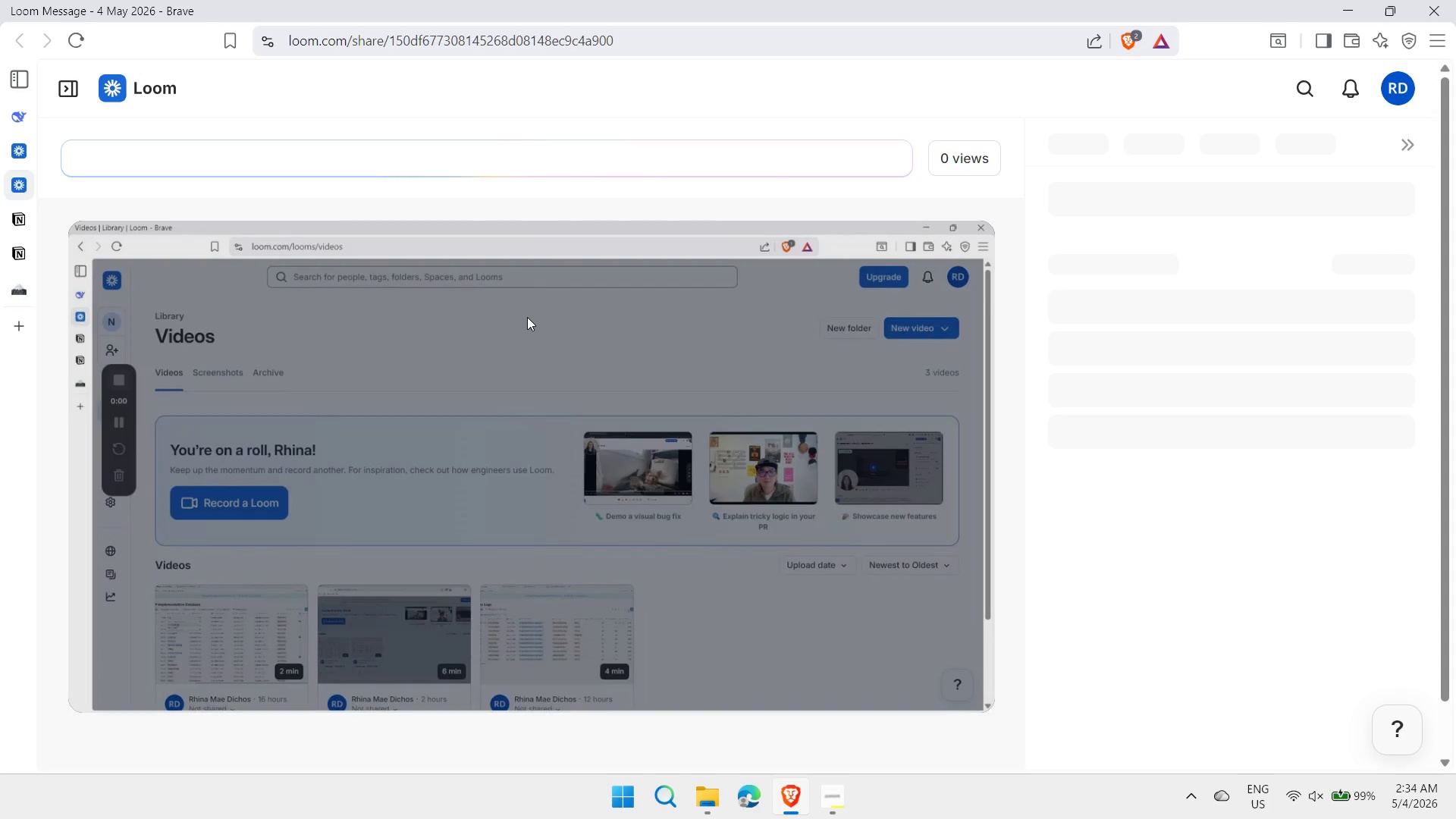 
wait(16.69)
 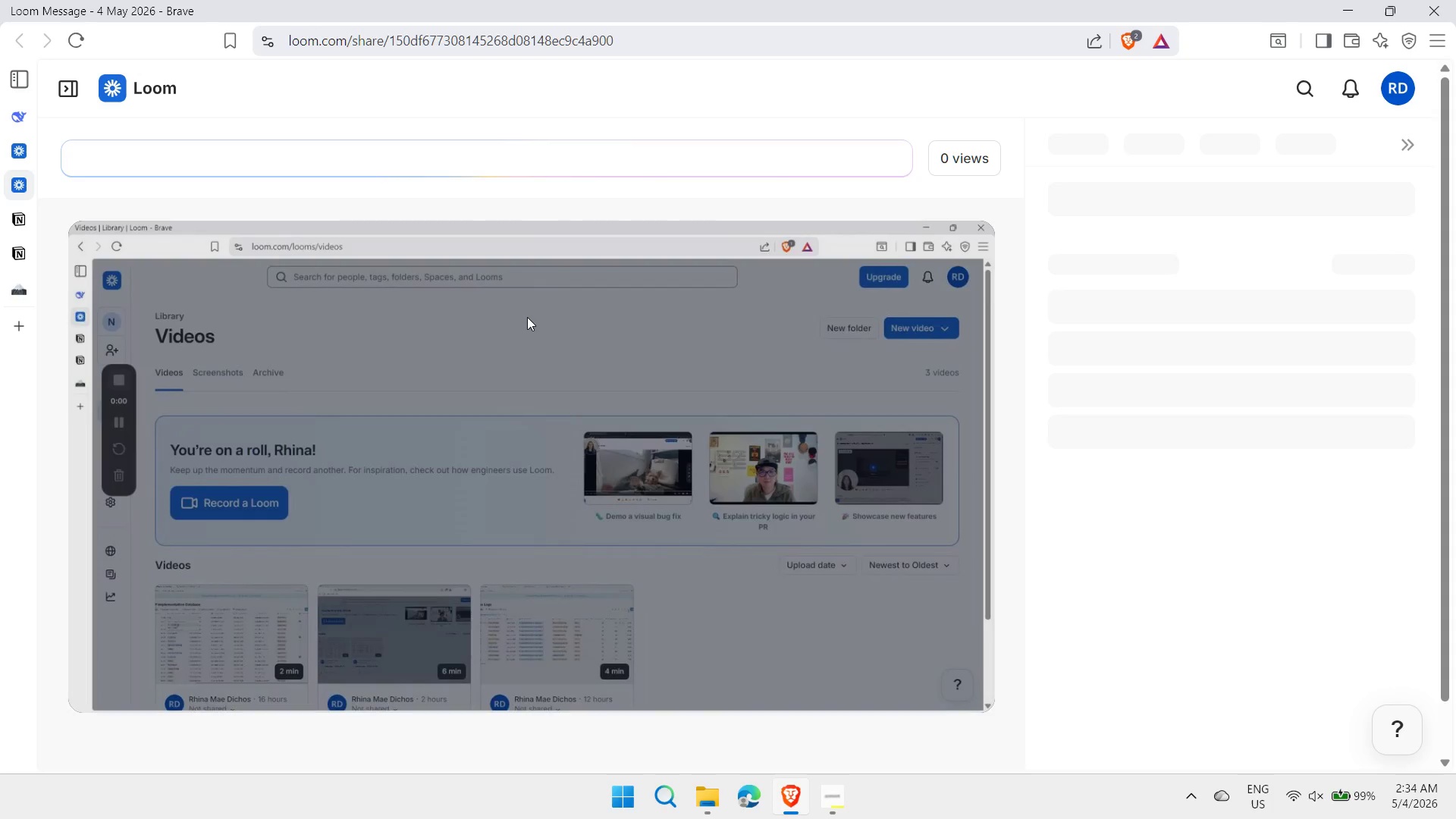 
scroll: coordinate [755, 432], scroll_direction: down, amount: 2.0
 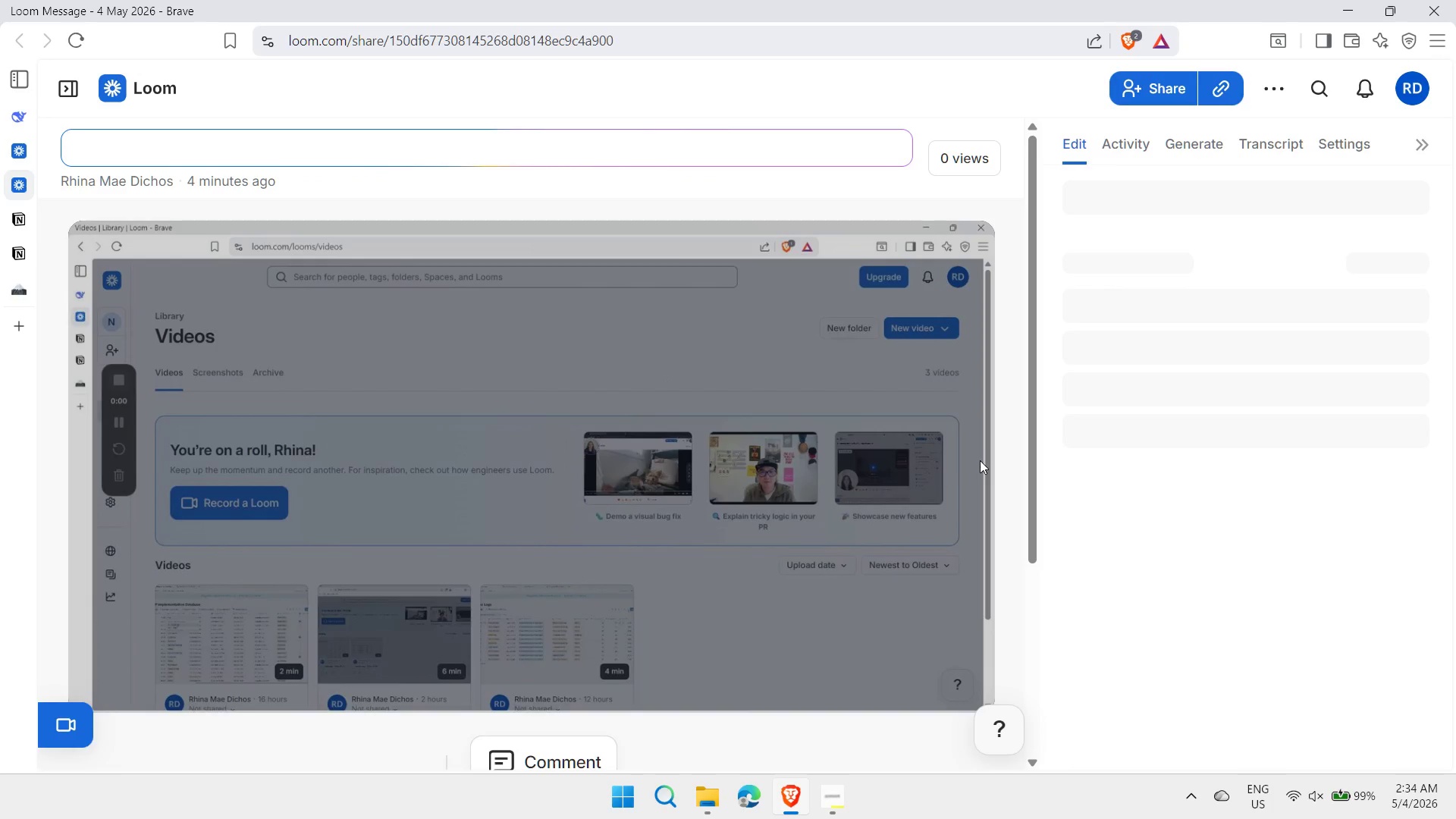 
left_click_drag(start_coordinate=[984, 453], to_coordinate=[988, 501])
 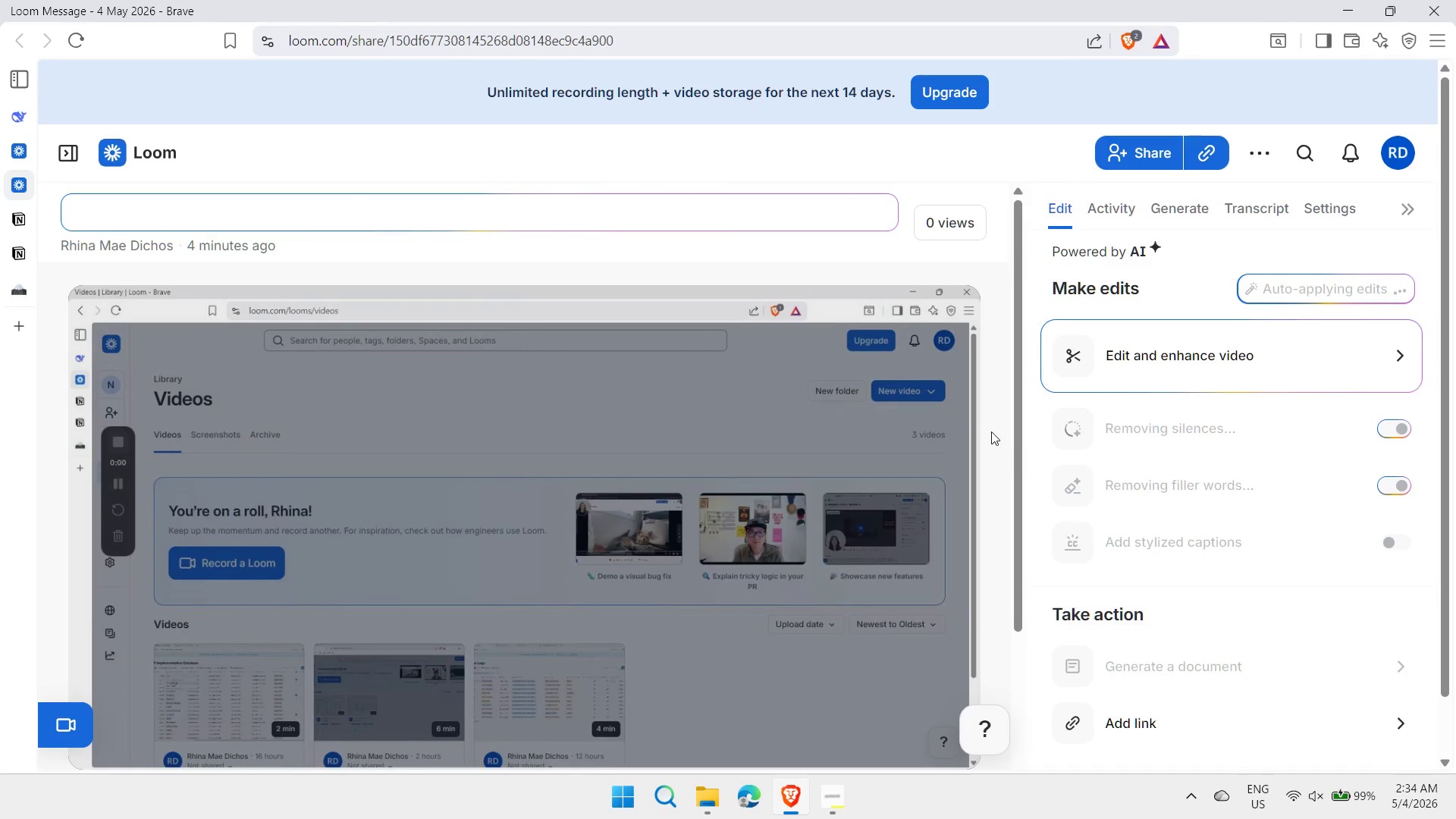 
scroll: coordinate [999, 424], scroll_direction: down, amount: 2.0
 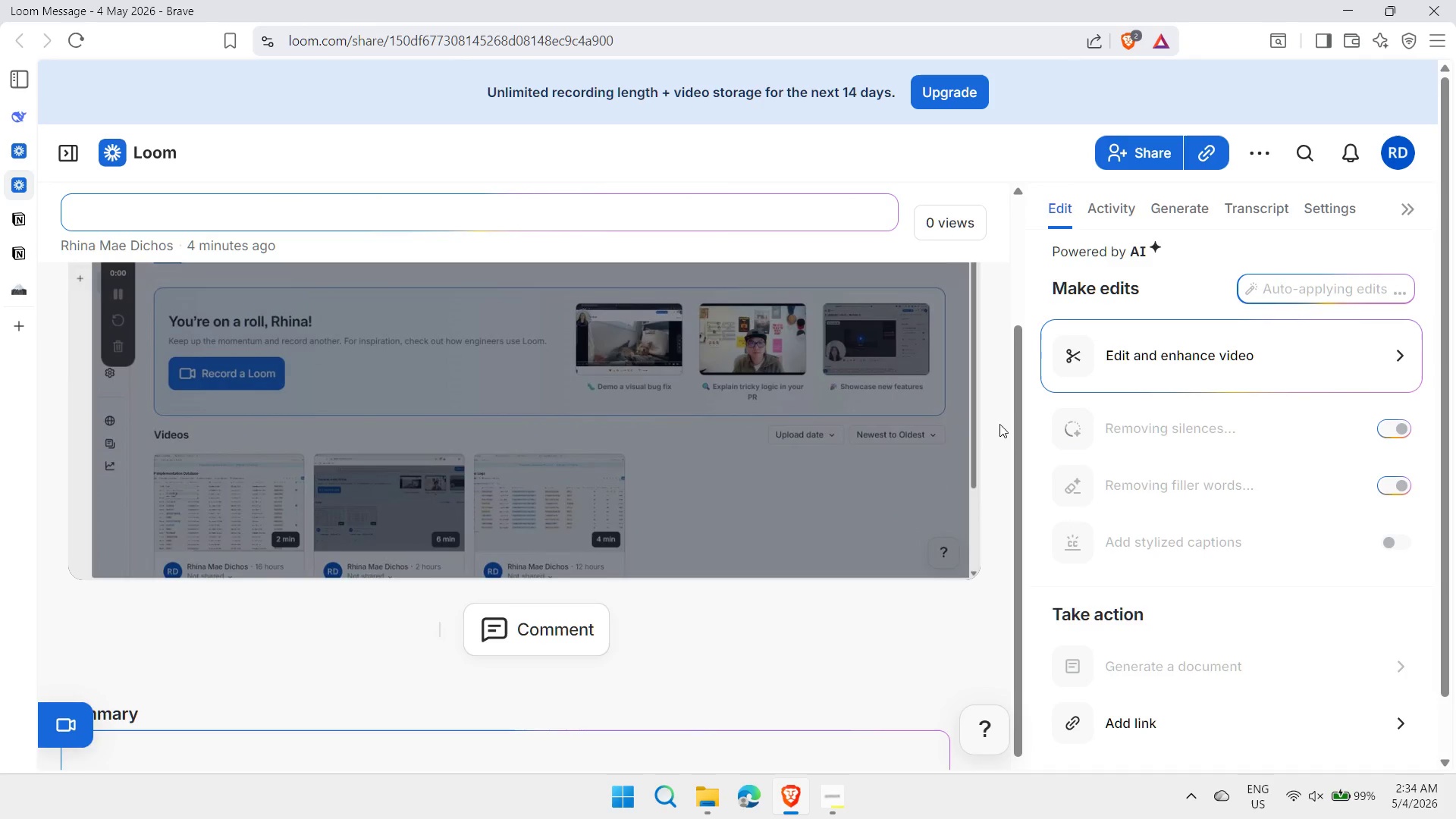 
scroll: coordinate [999, 432], scroll_direction: up, amount: 1.0
 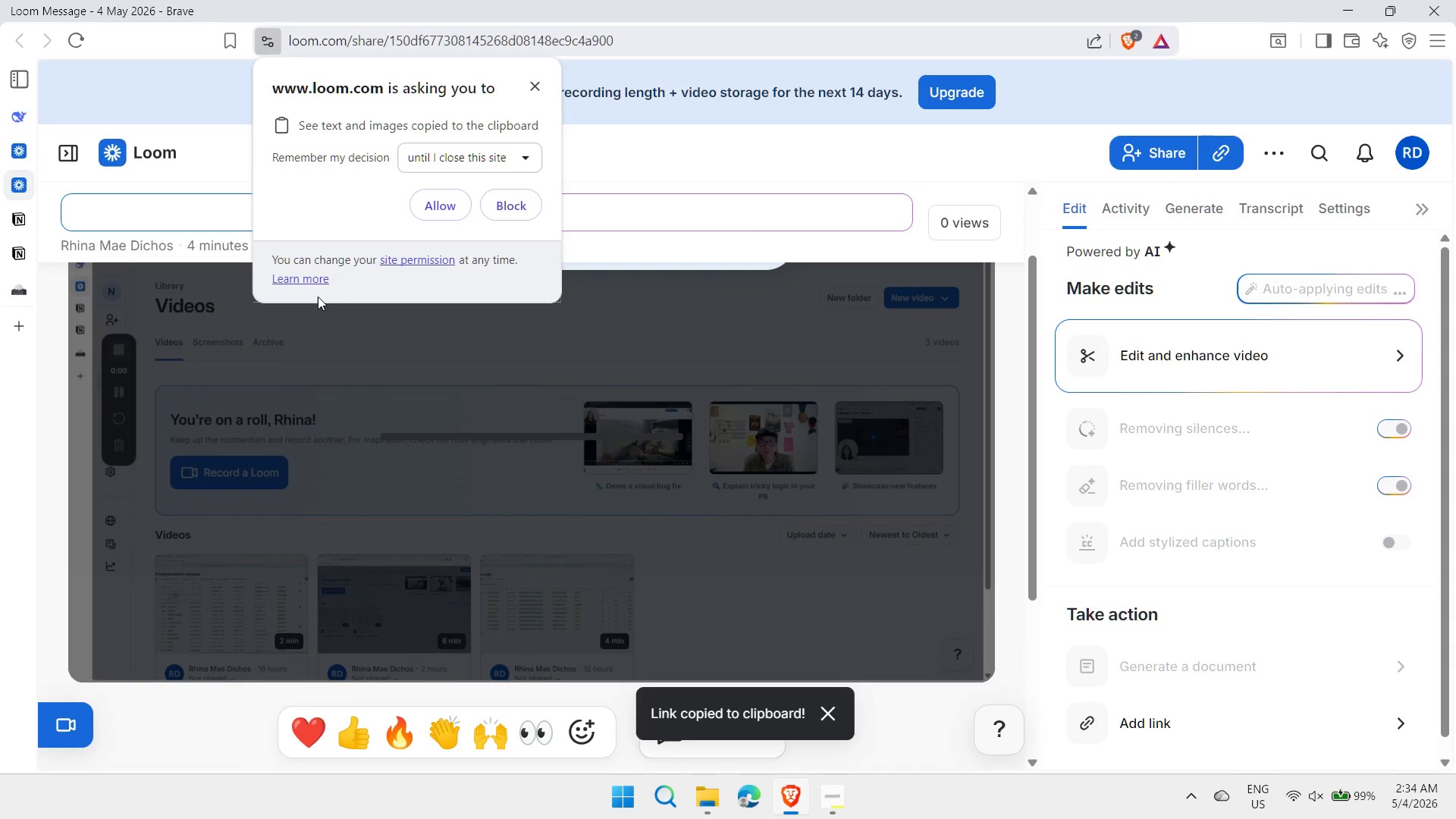 
wait(7.33)
 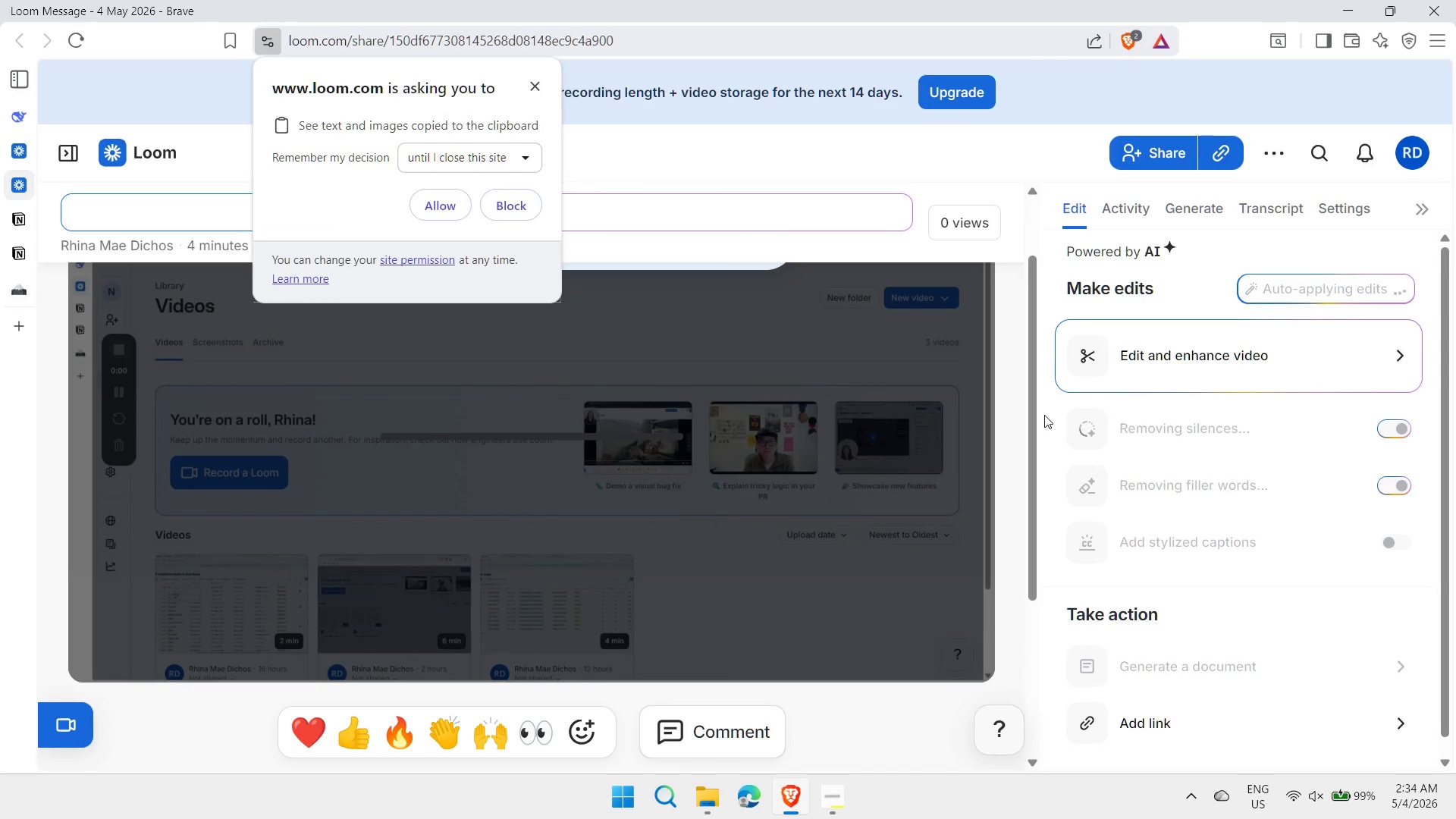 
left_click([444, 208])
 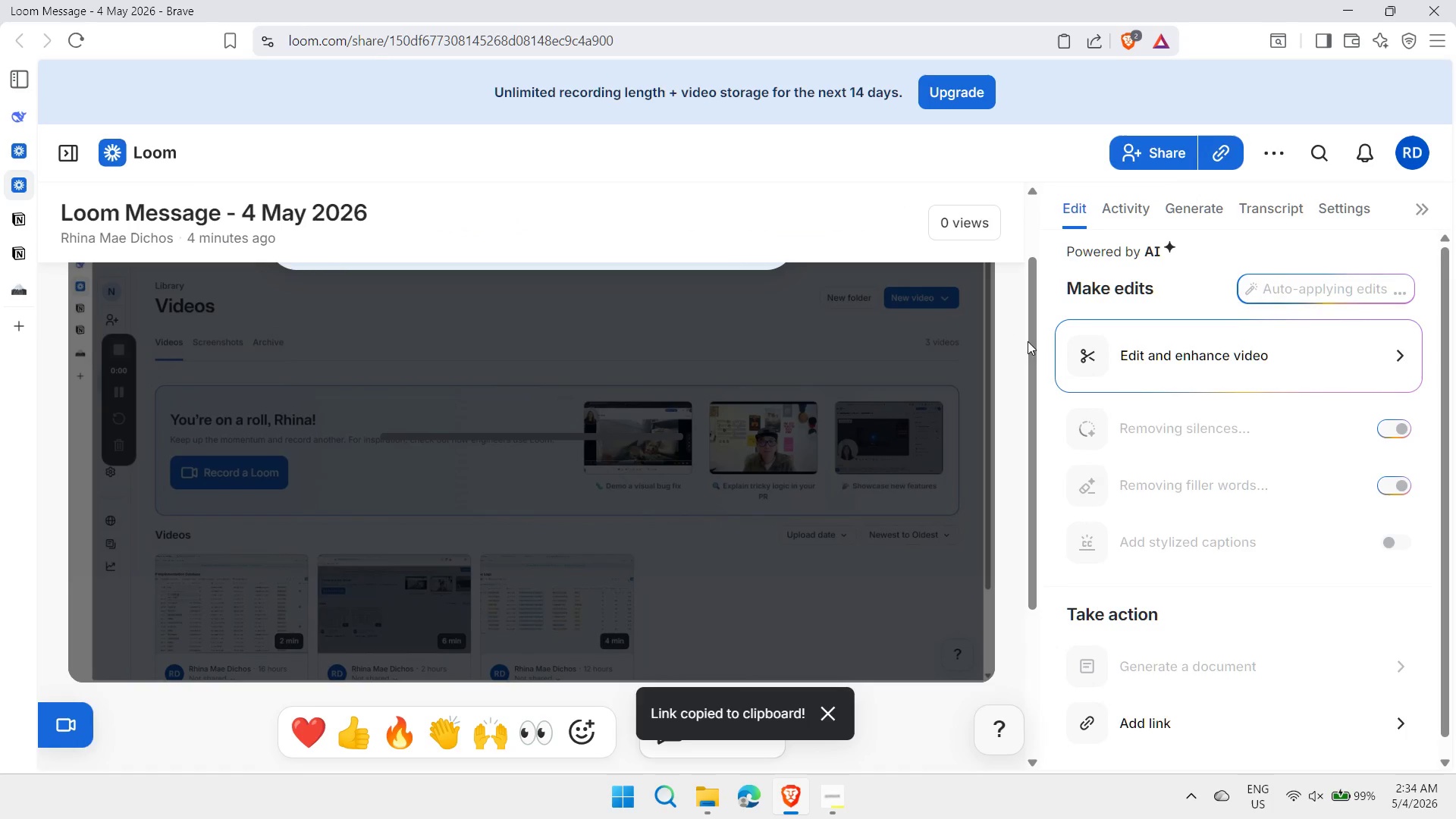 
left_click_drag(start_coordinate=[1037, 344], to_coordinate=[1032, 382])
 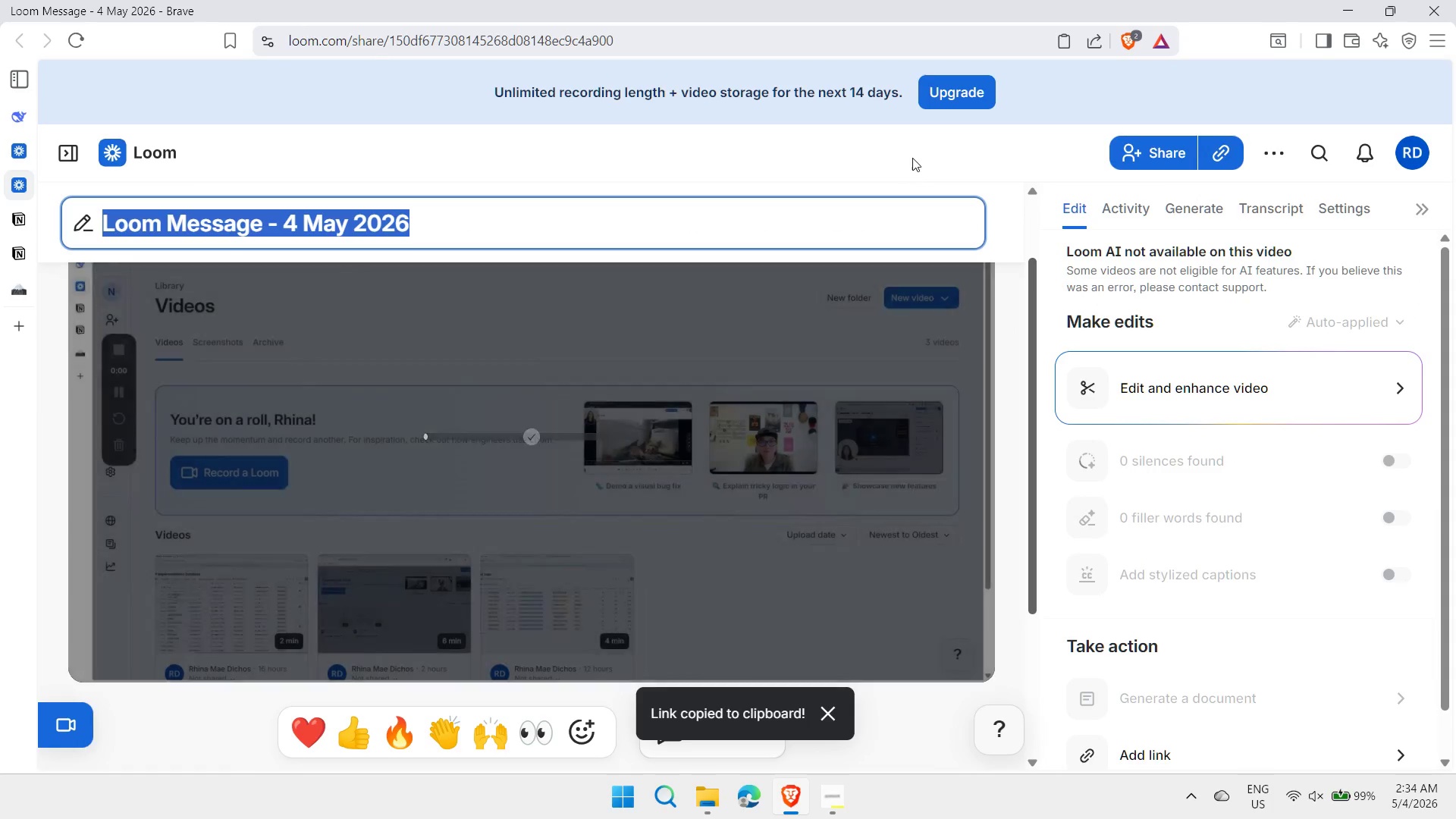 
left_click([912, 158])
 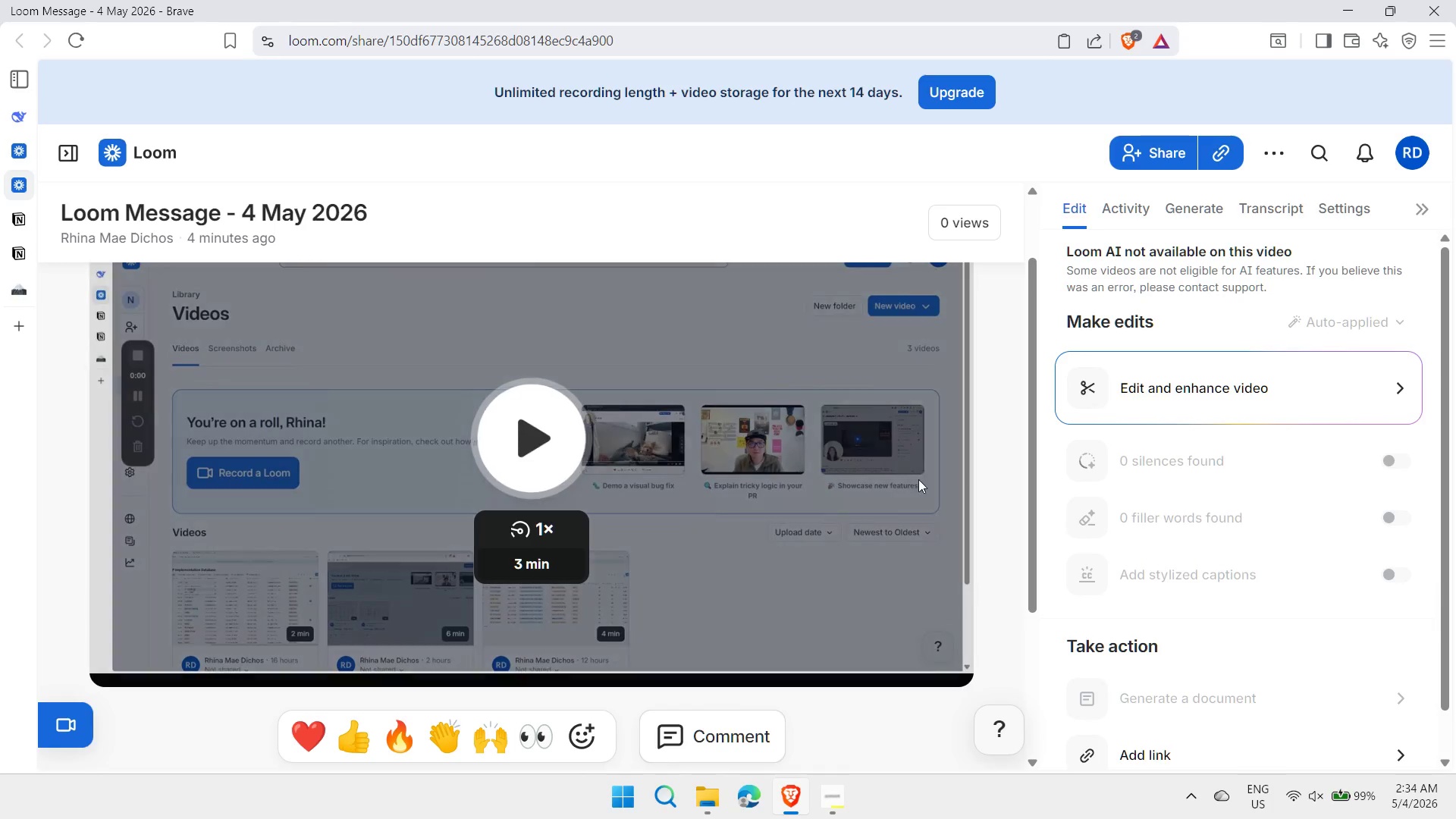 
left_click([528, 450])
 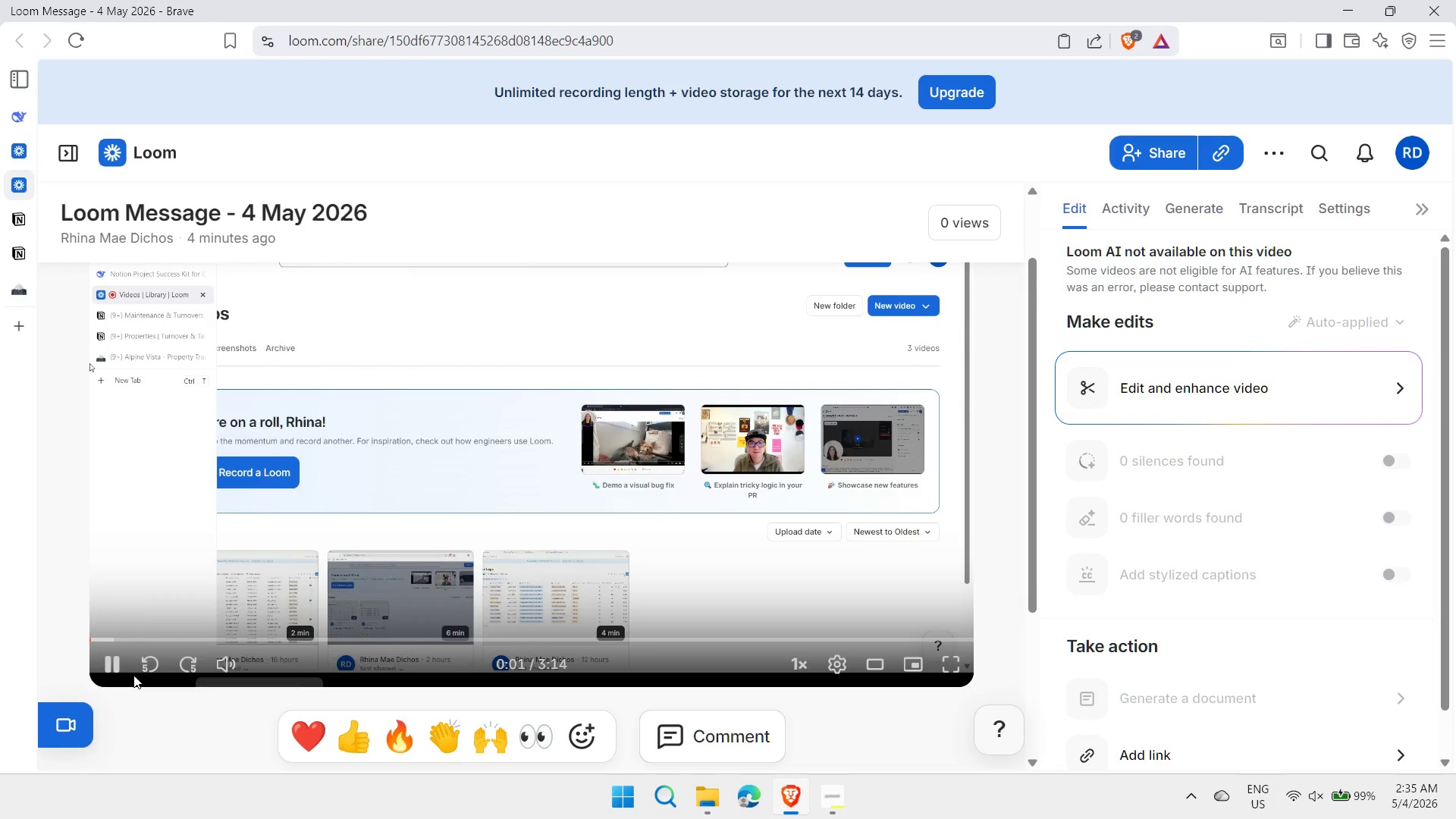 
wait(13.69)
 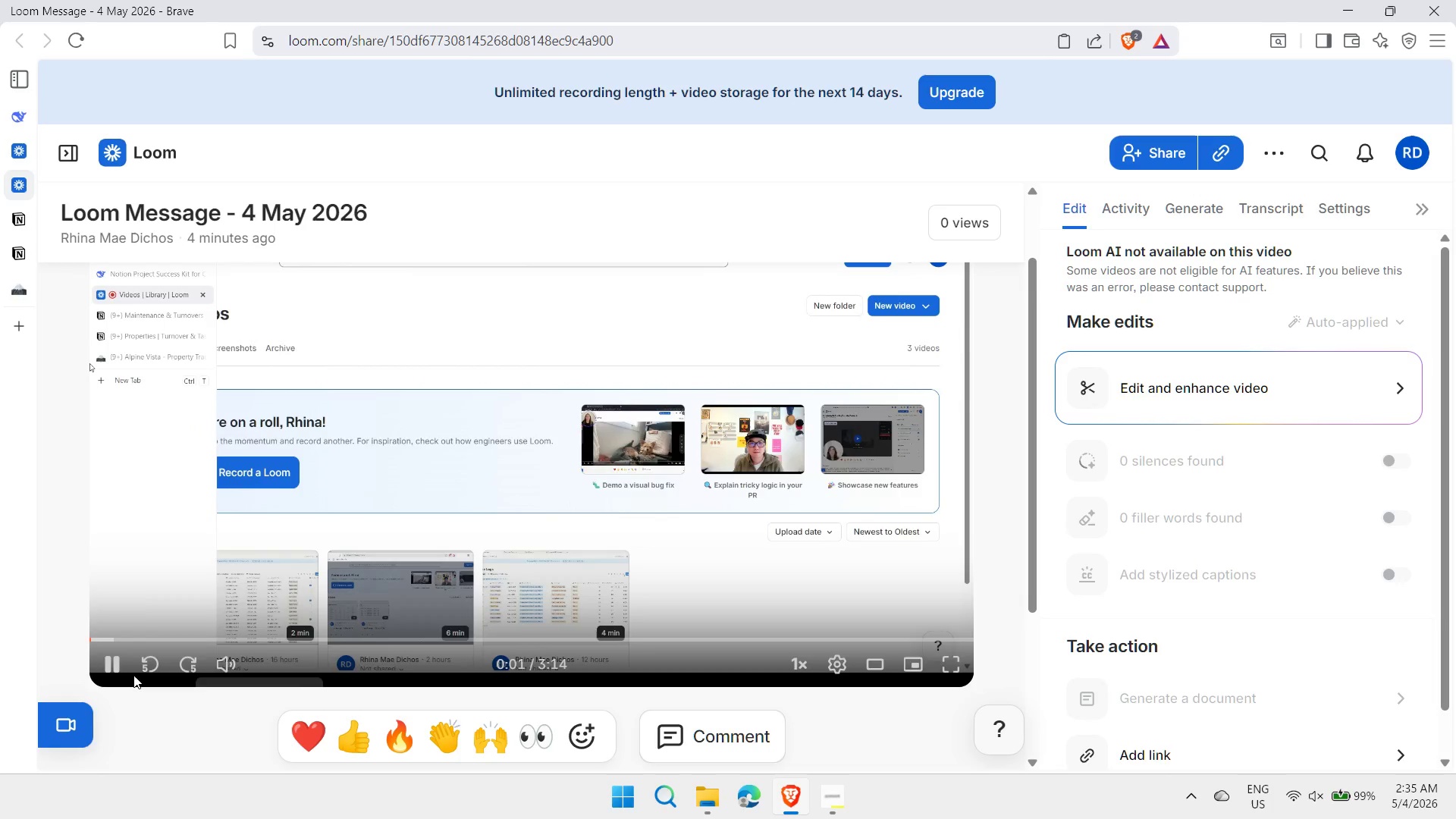 
left_click([109, 666])
 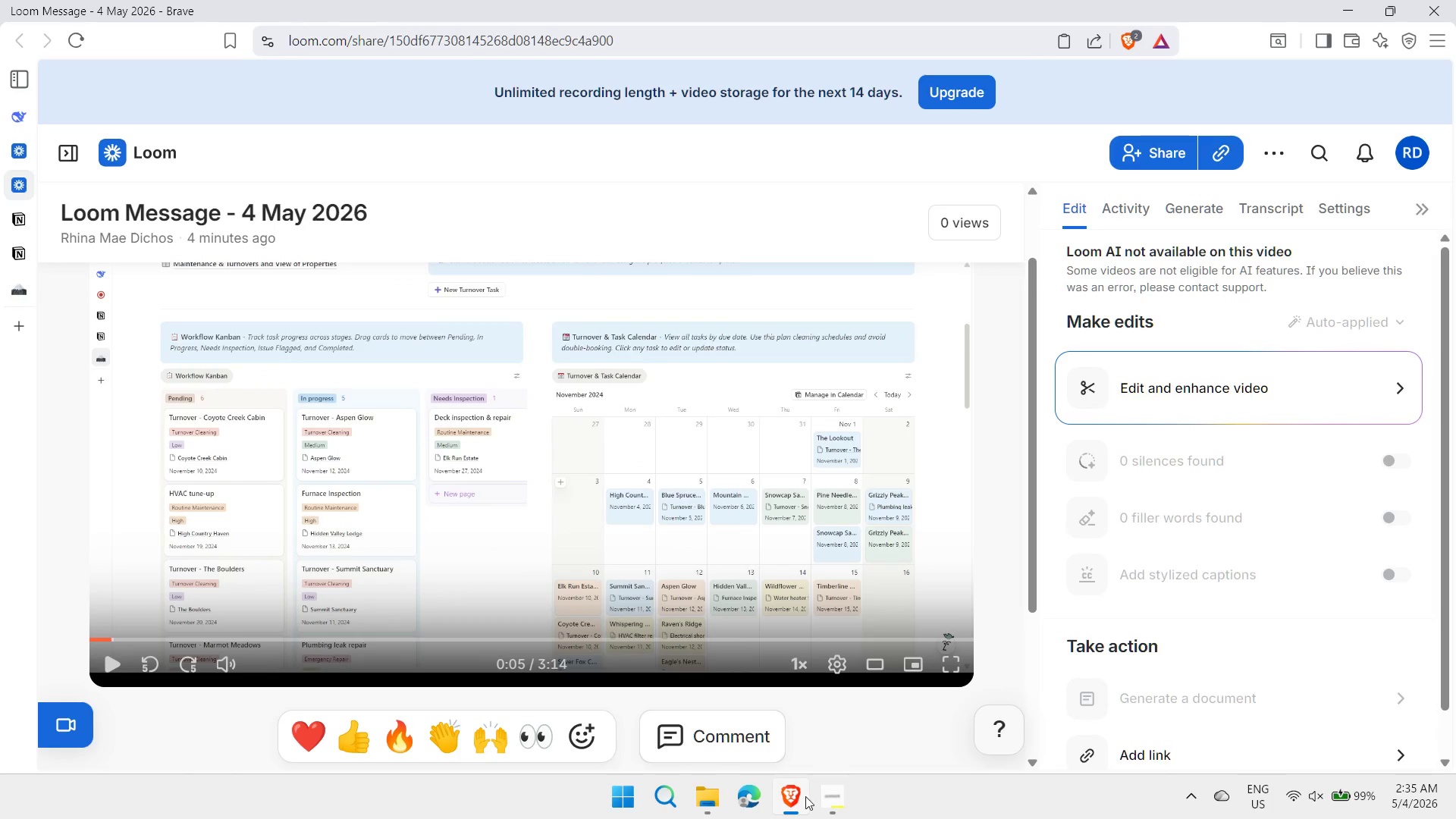 
left_click([832, 798])